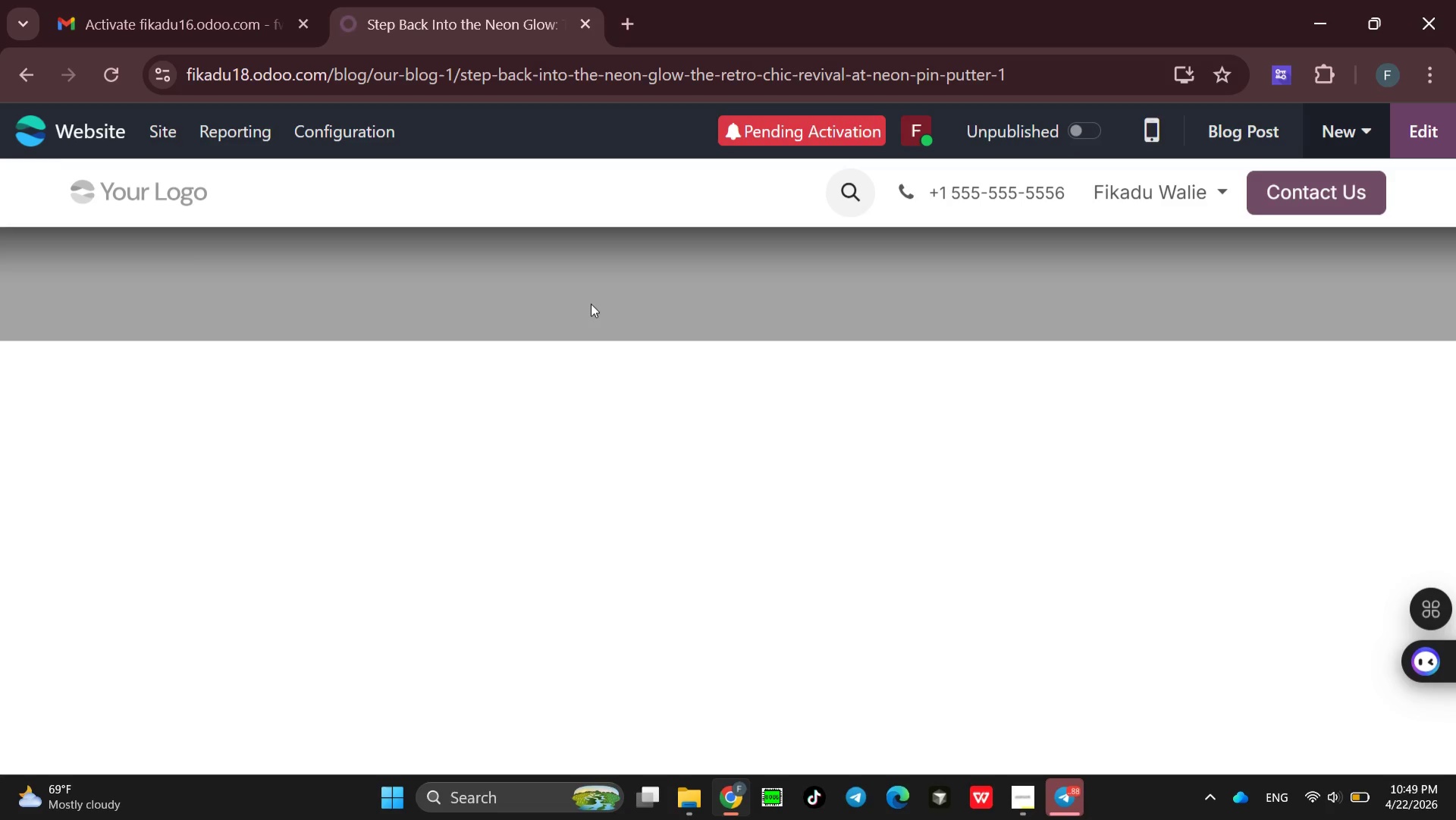 
wait(9.98)
 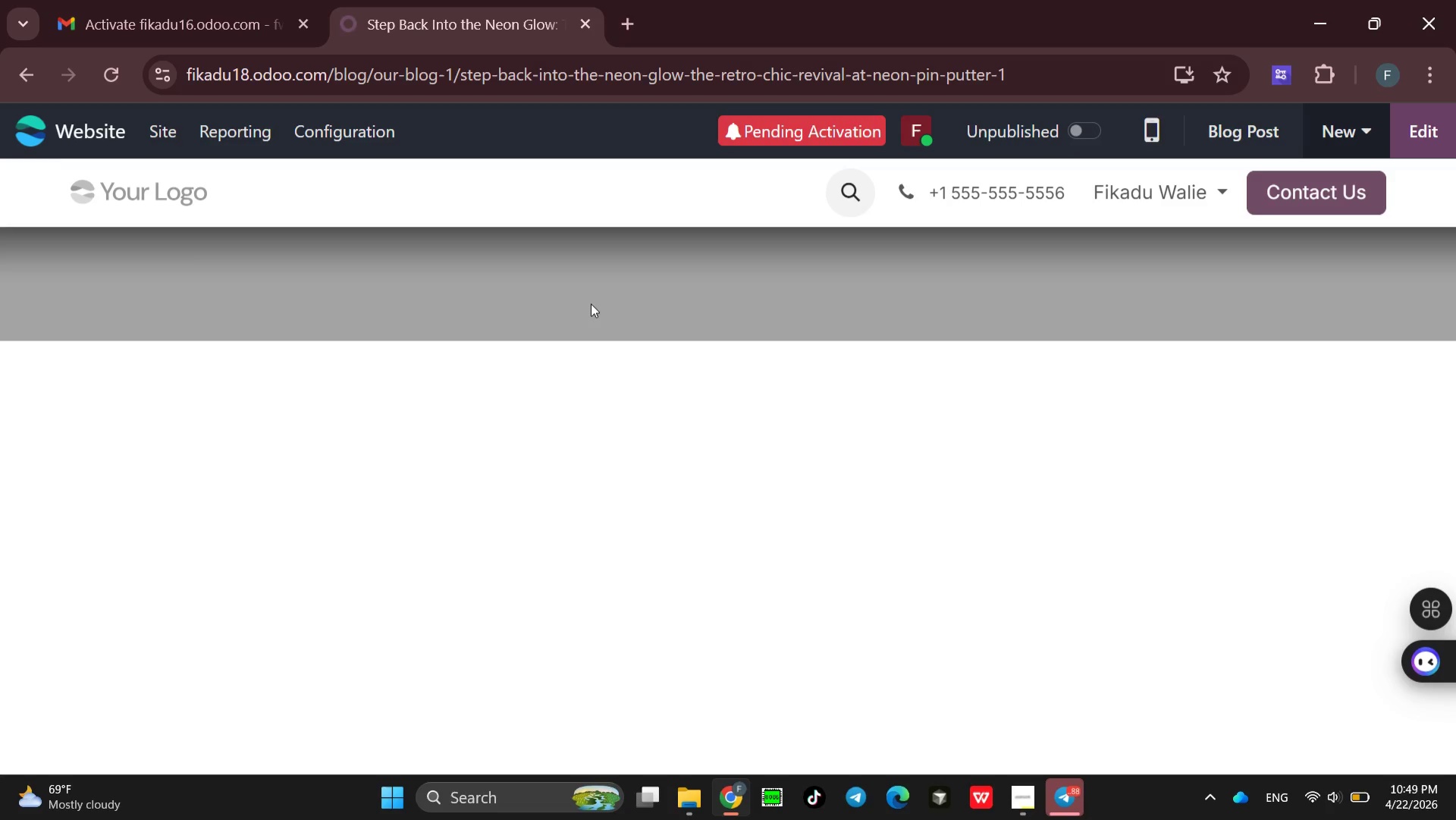 
left_click([259, 190])
 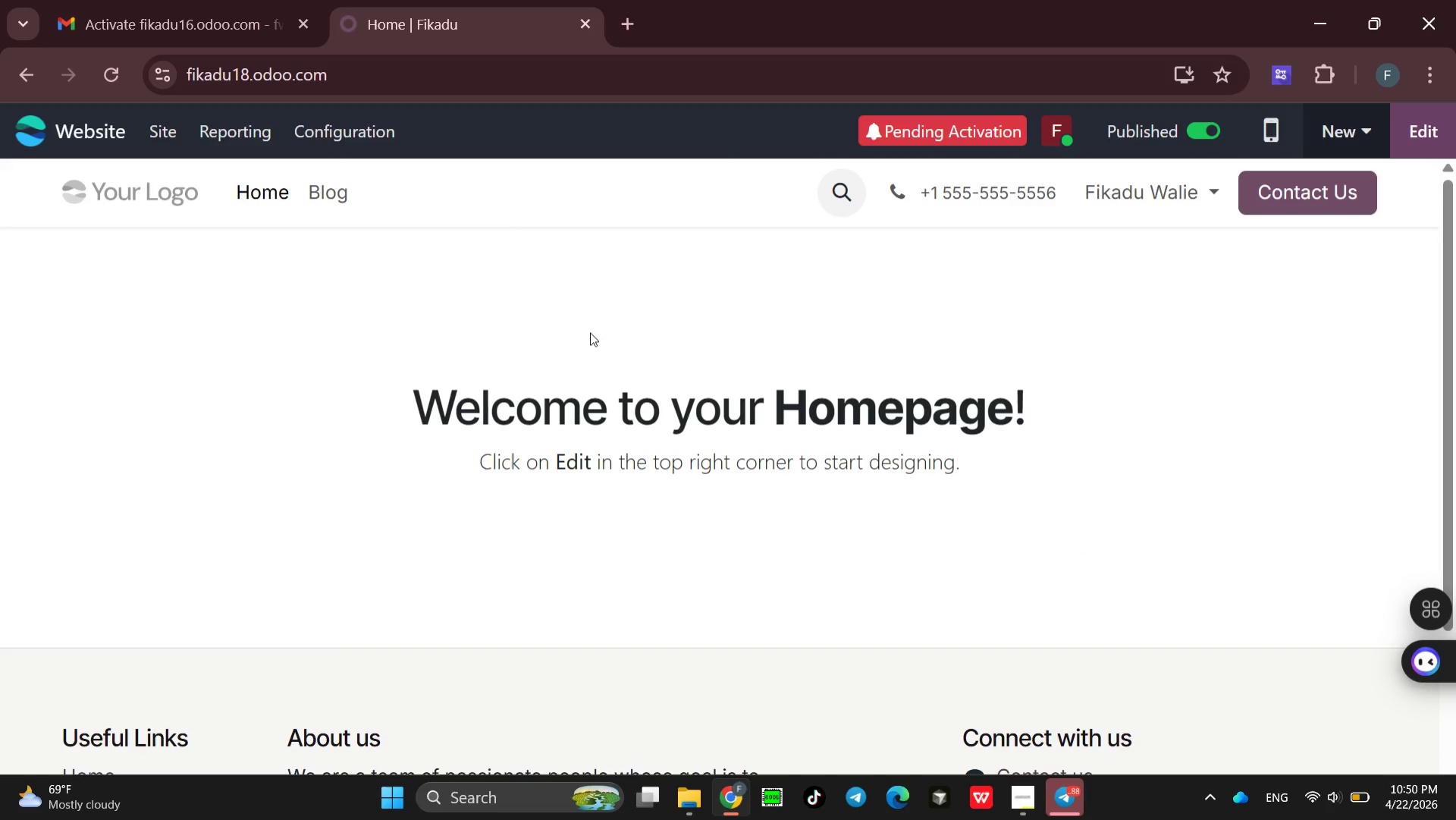 
left_click([323, 190])
 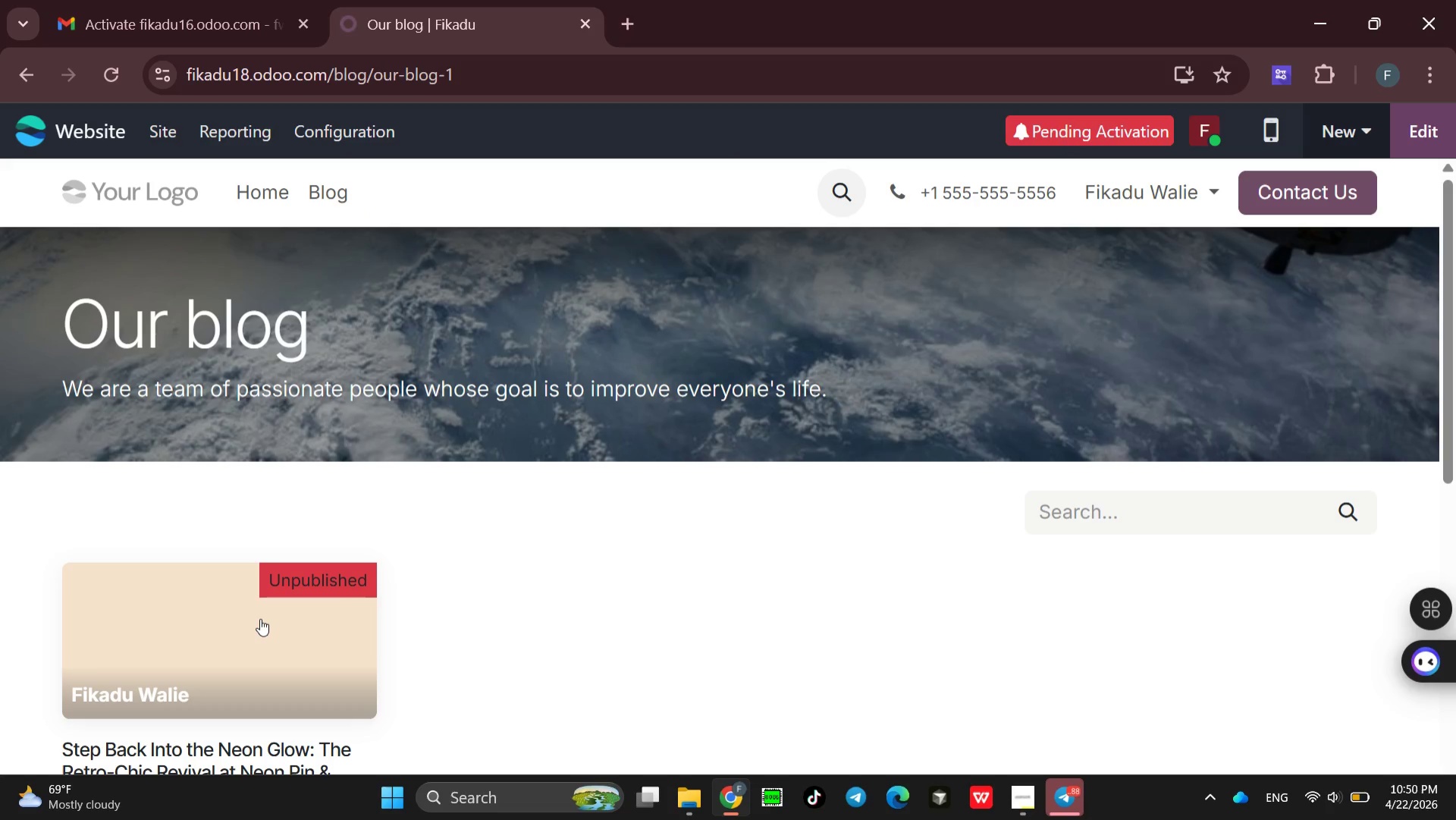 
left_click([287, 586])
 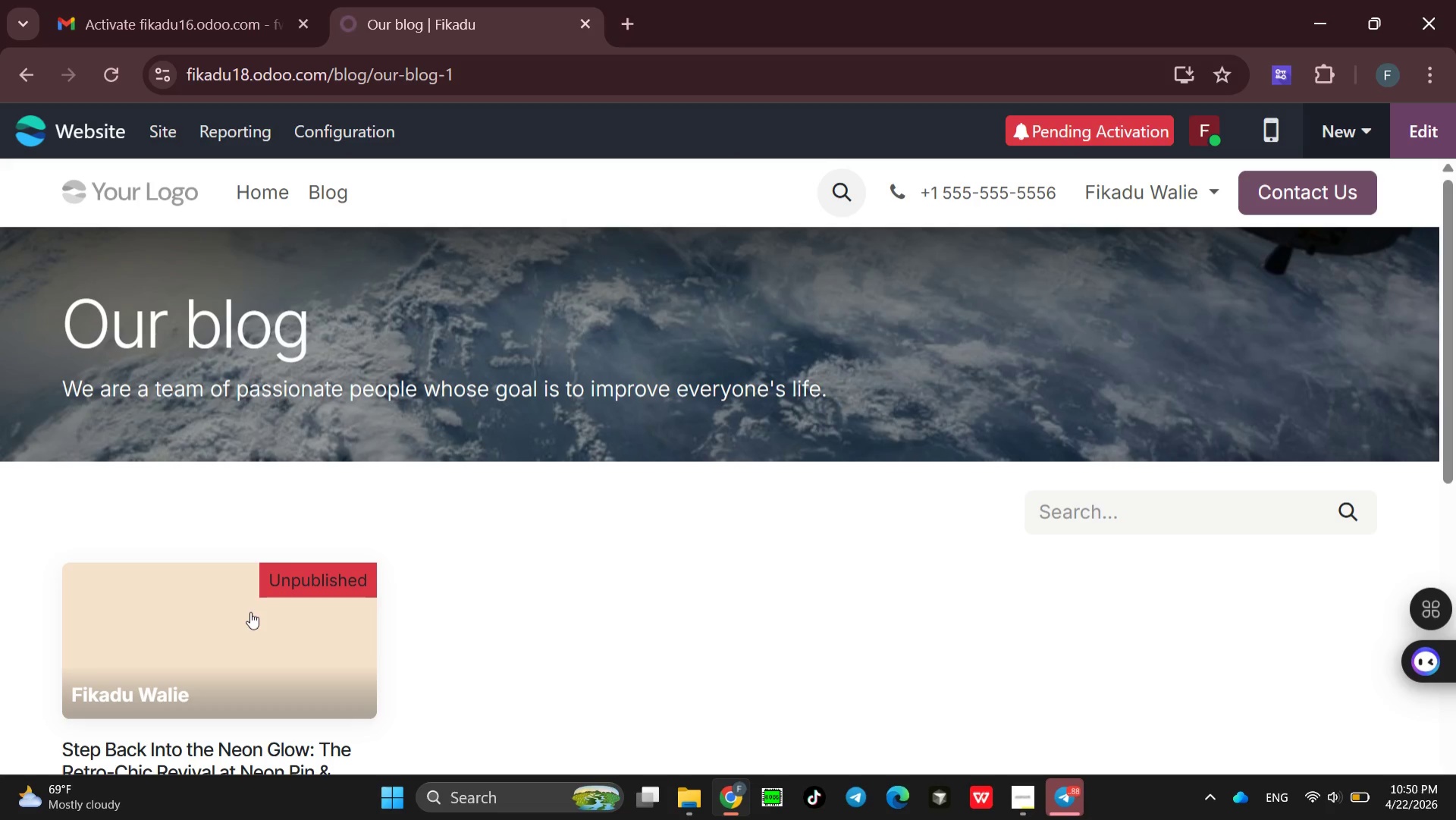 
left_click([246, 621])
 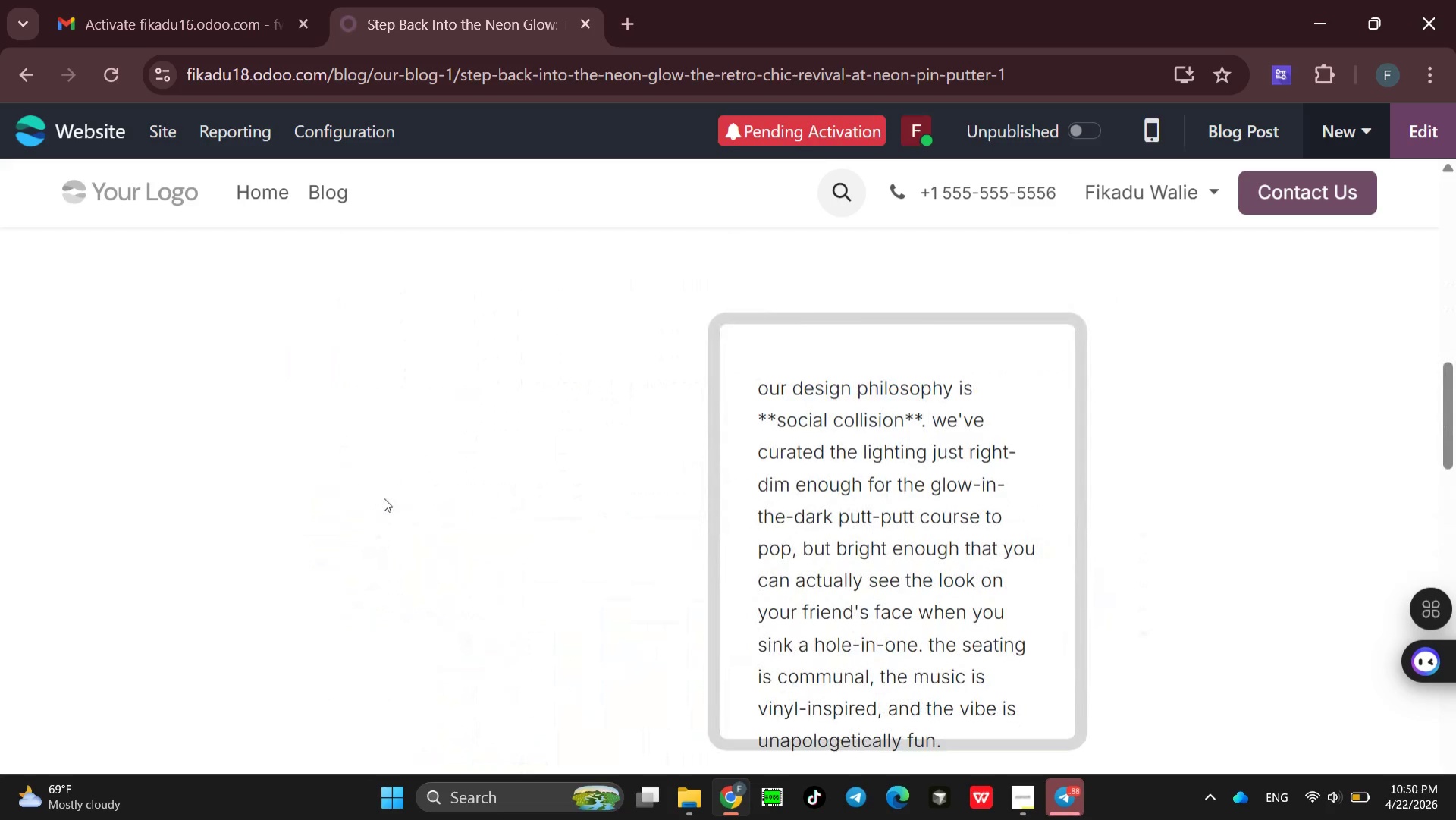 
wait(16.16)
 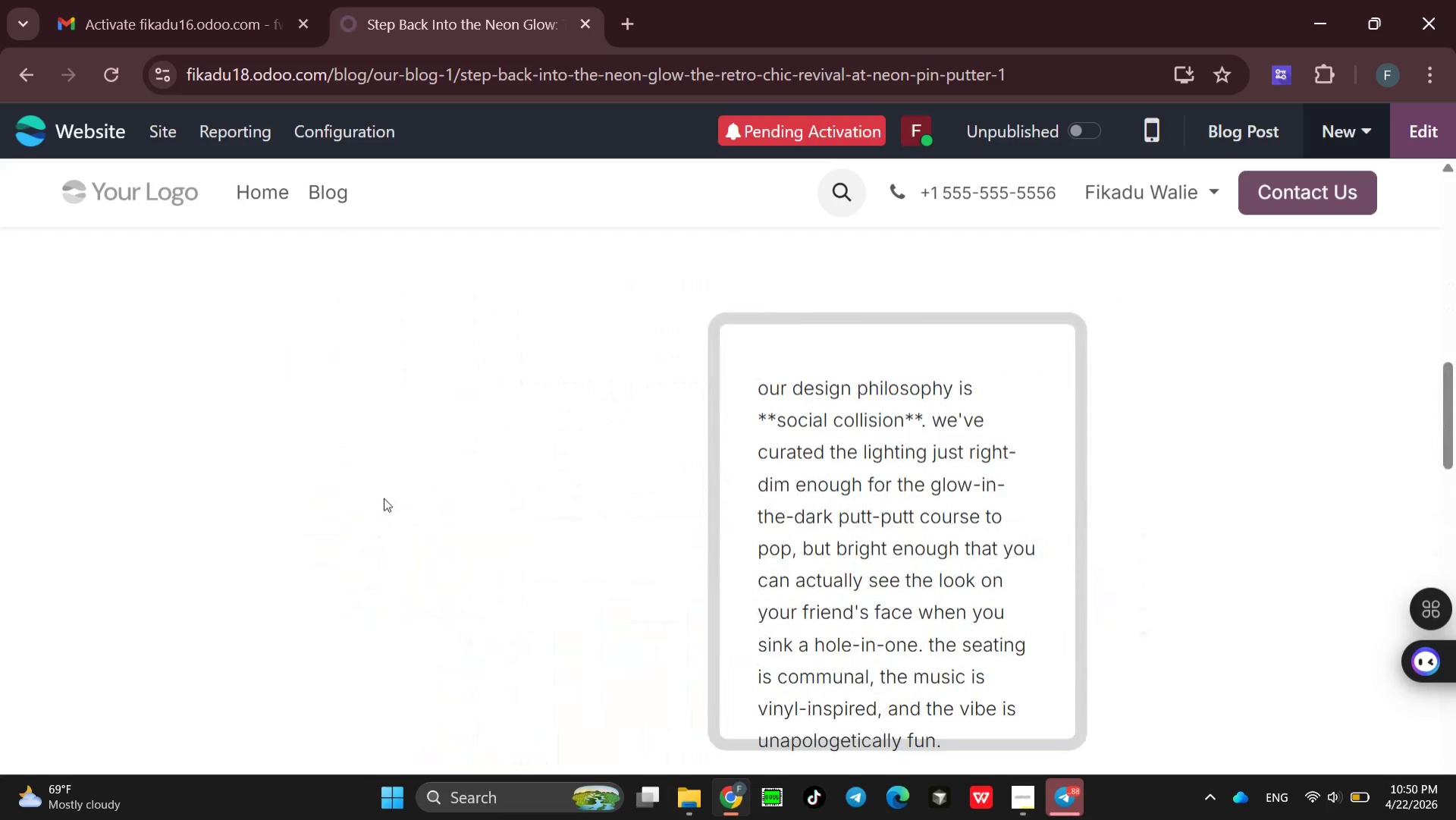 
left_click([154, 134])
 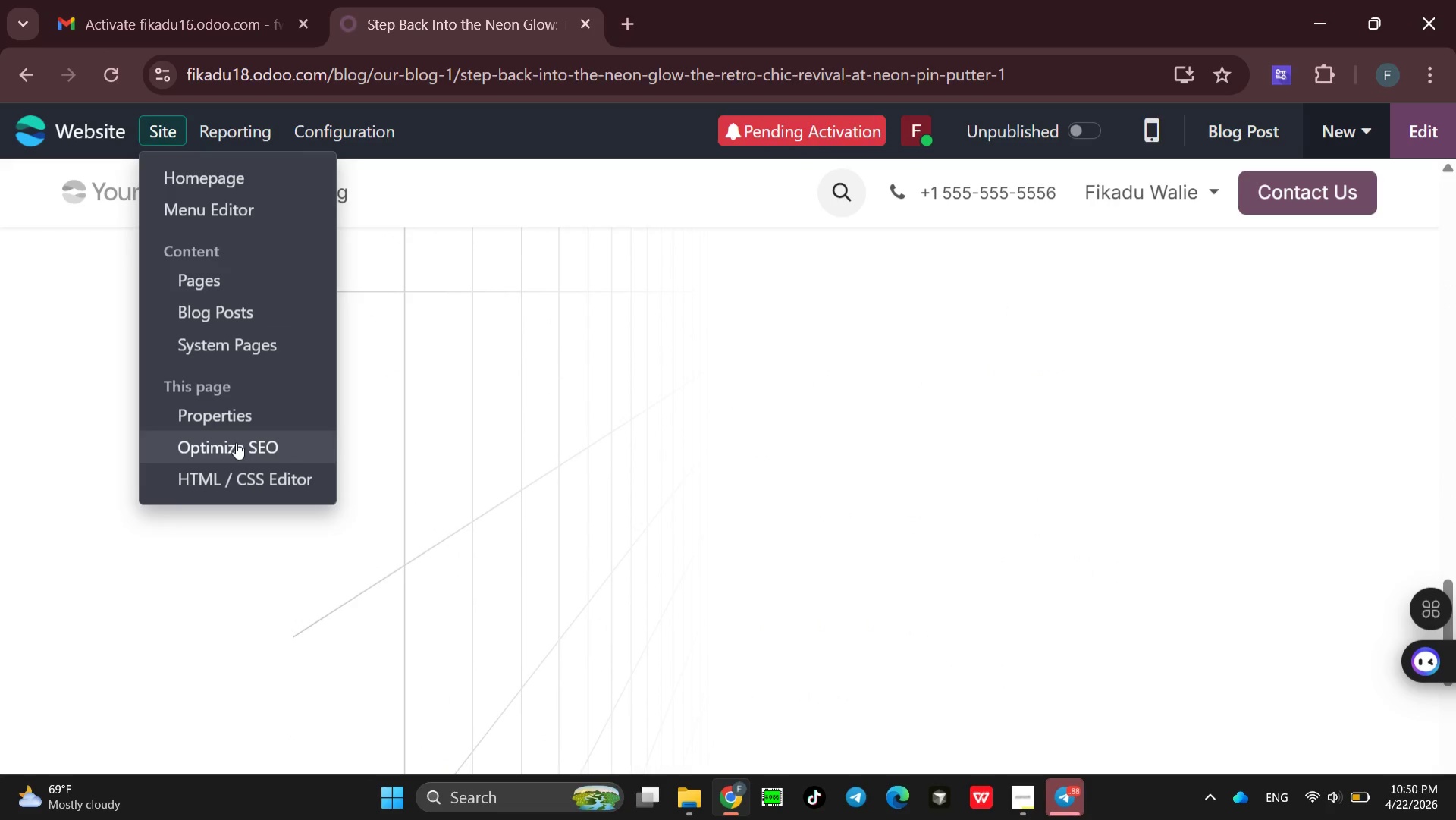 
left_click([247, 441])
 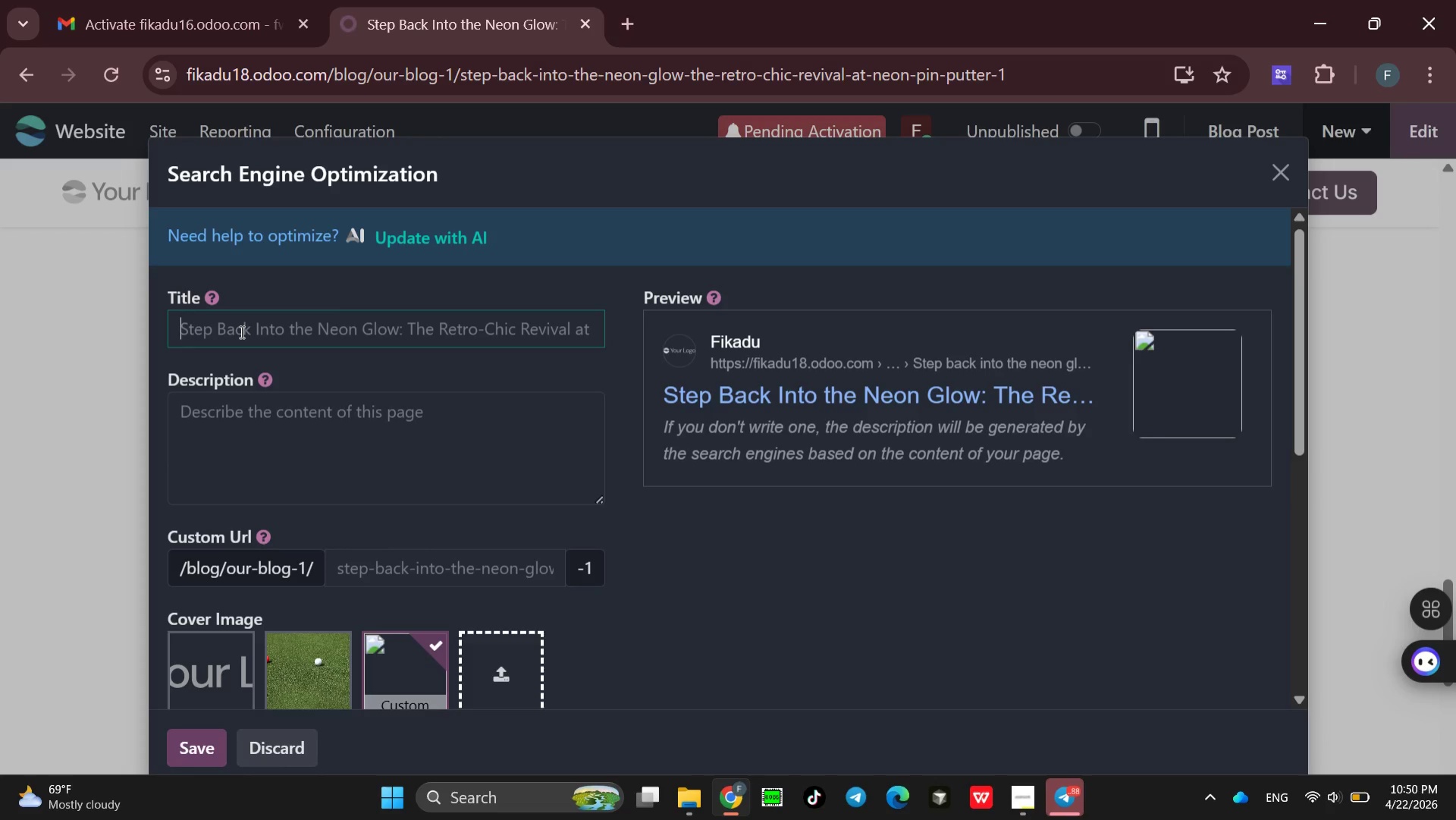 
wait(7.52)
 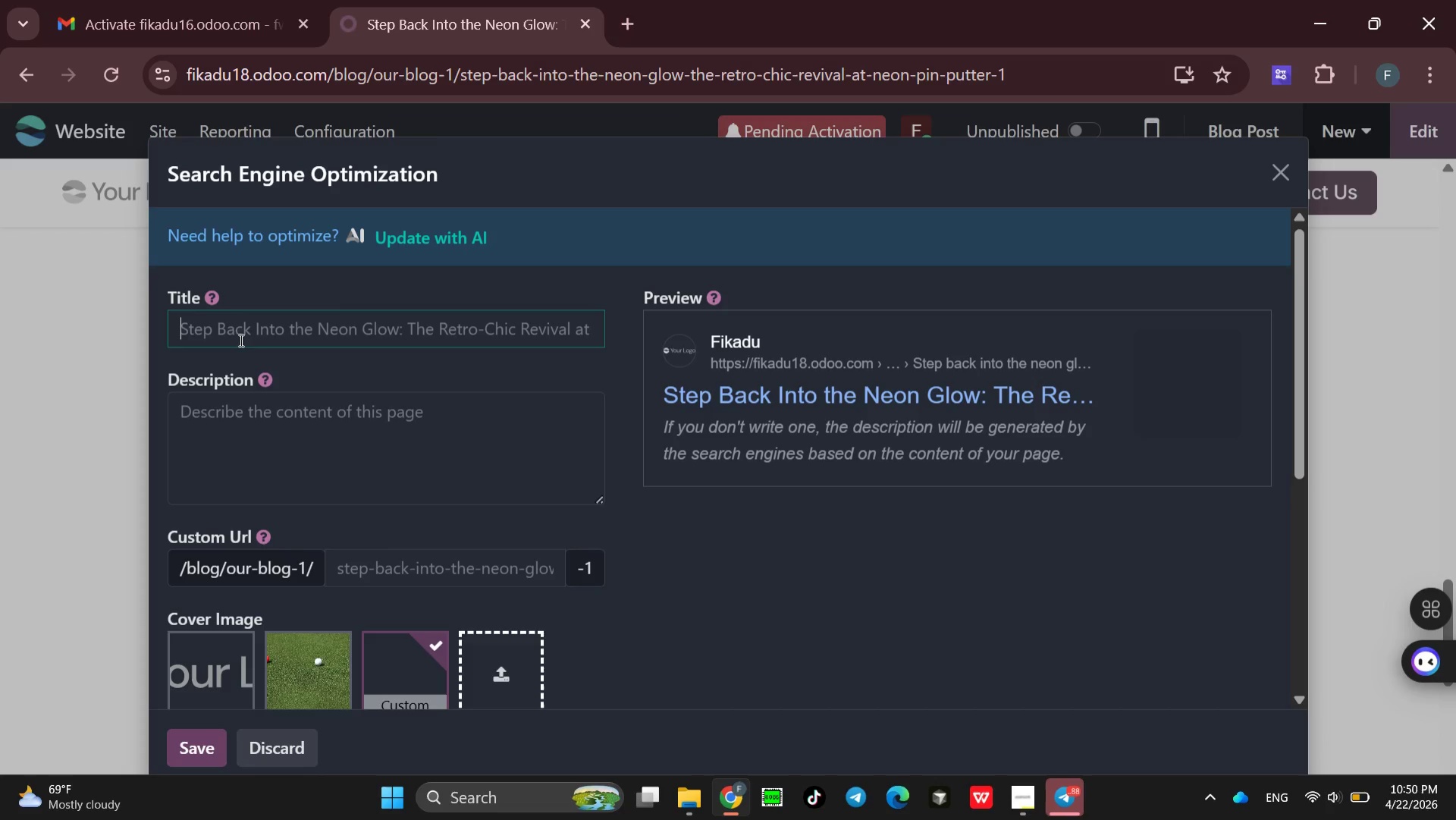 
hold_key(key=ShiftLeft, duration=0.31)
 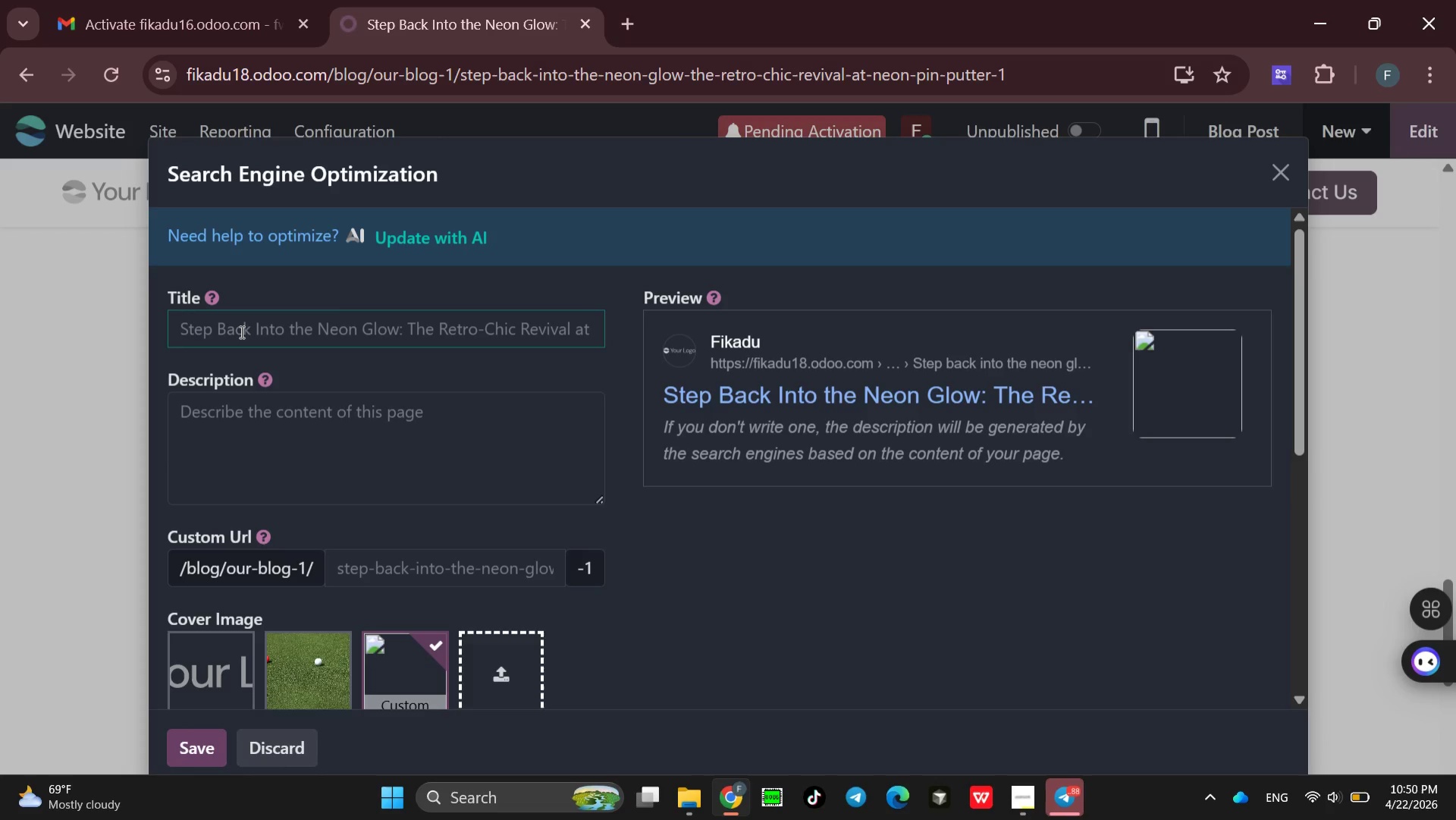 
type(r)
key(Backspace)
type(Ret)
 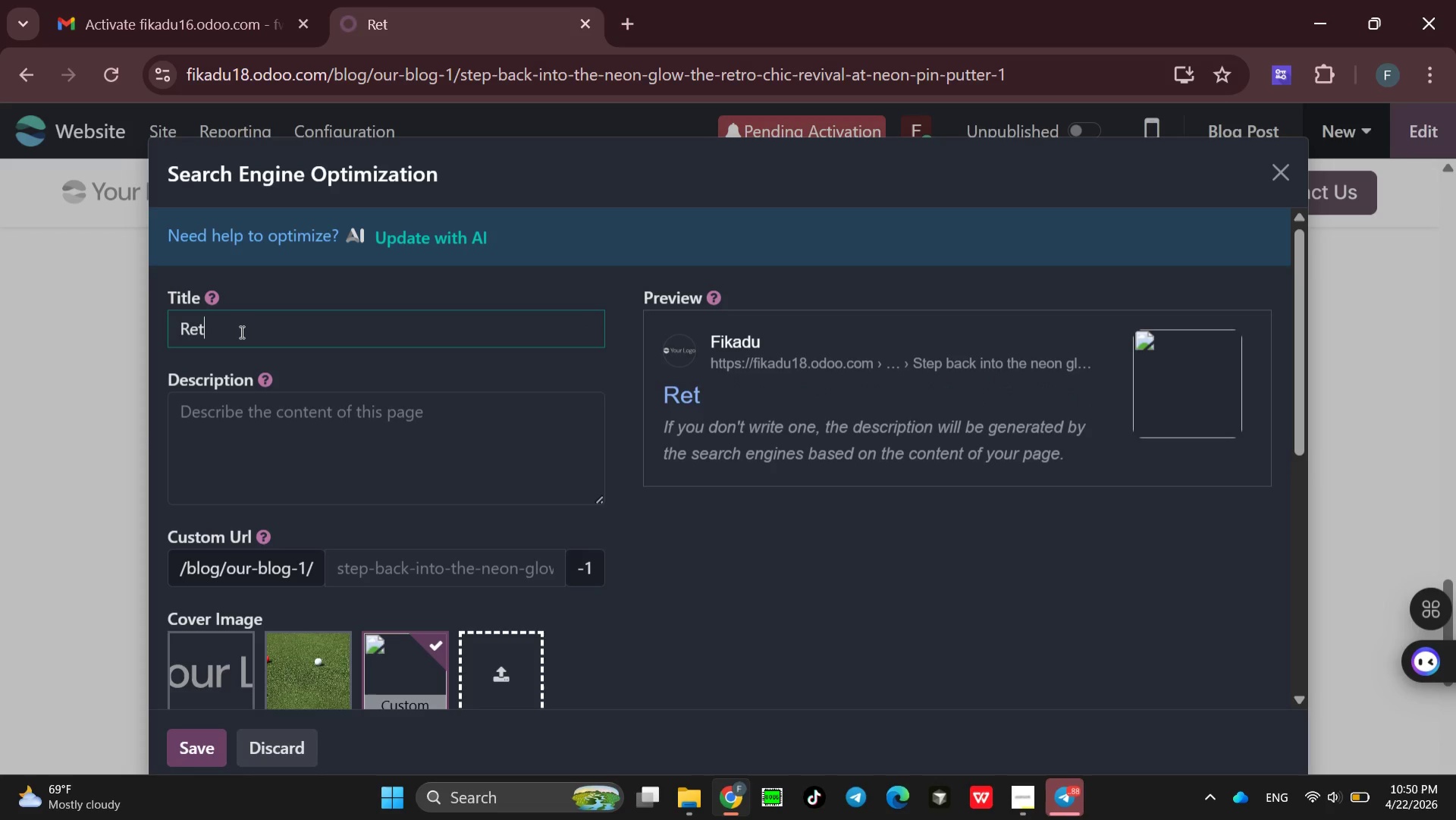 
type(ro )
 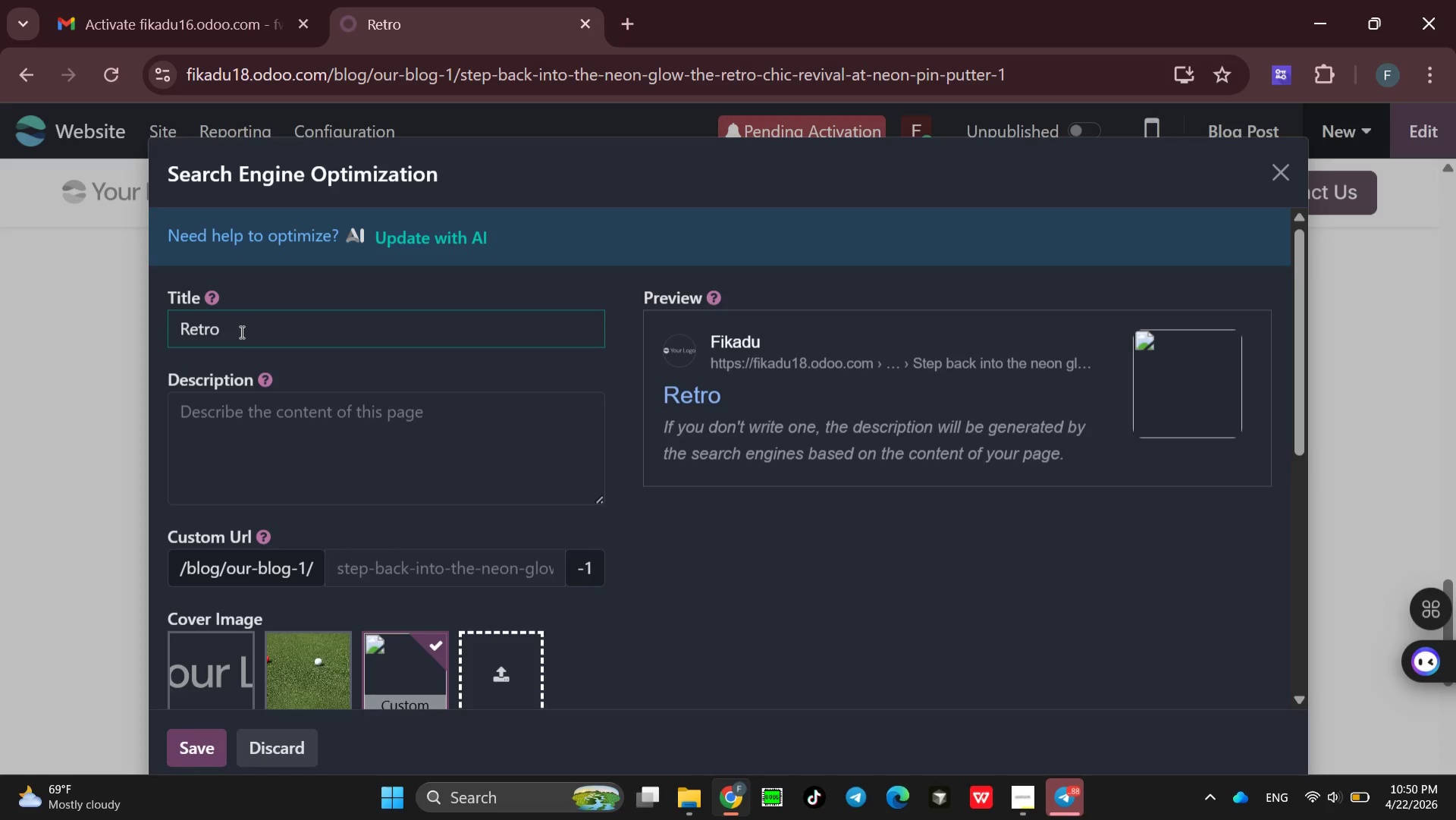 
type(bowling )
 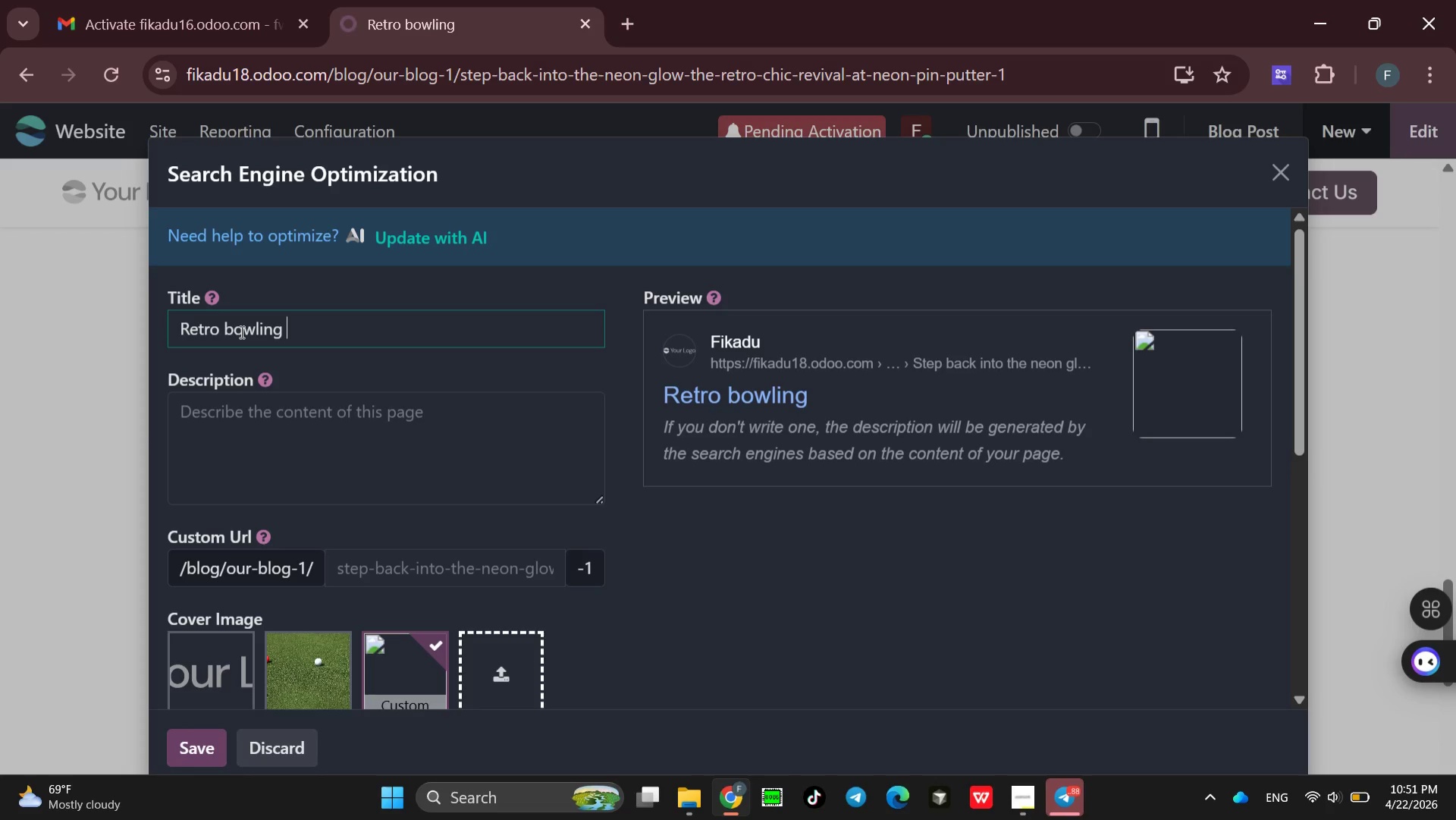 
type(all)
 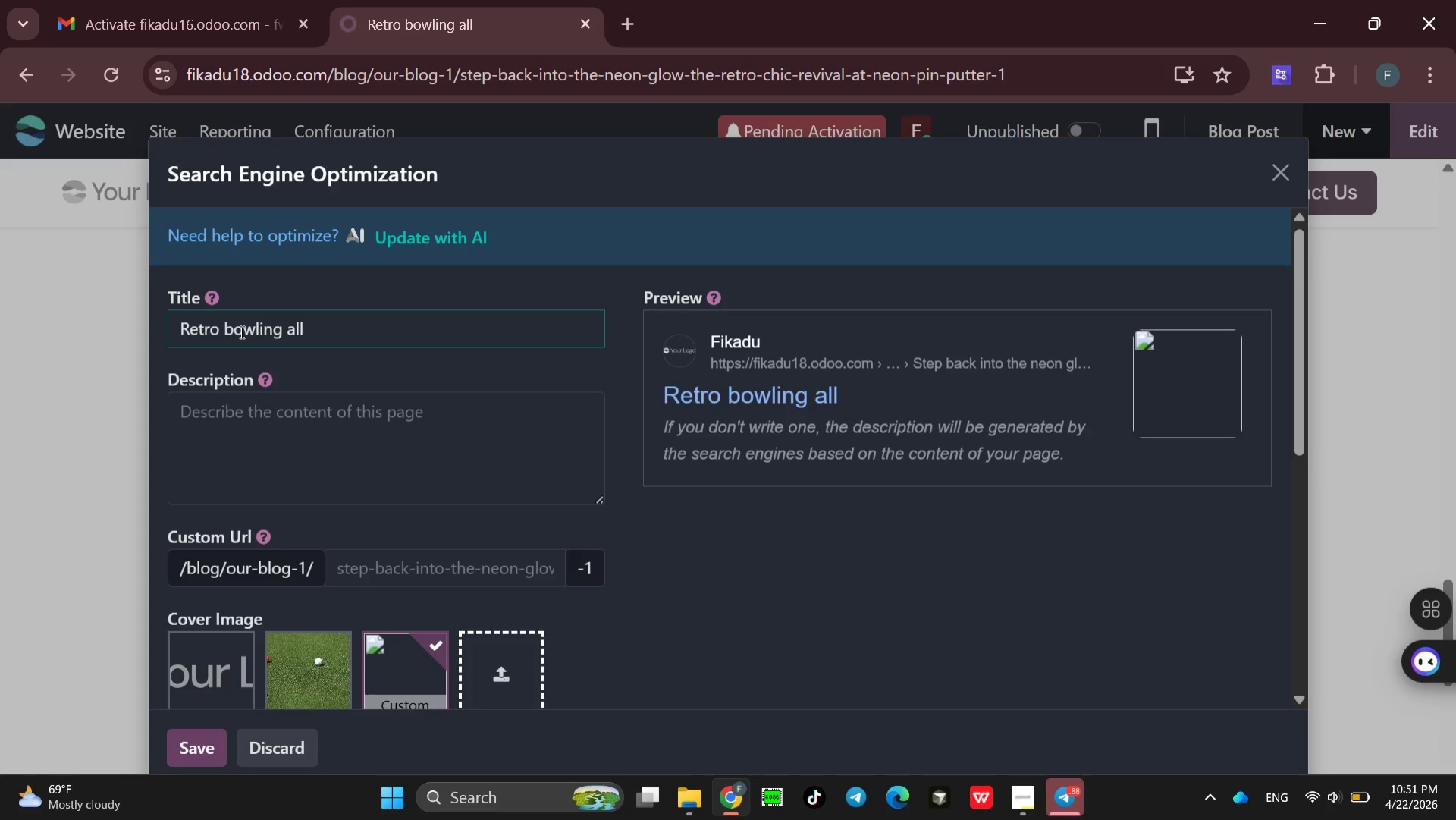 
wait(9.86)
 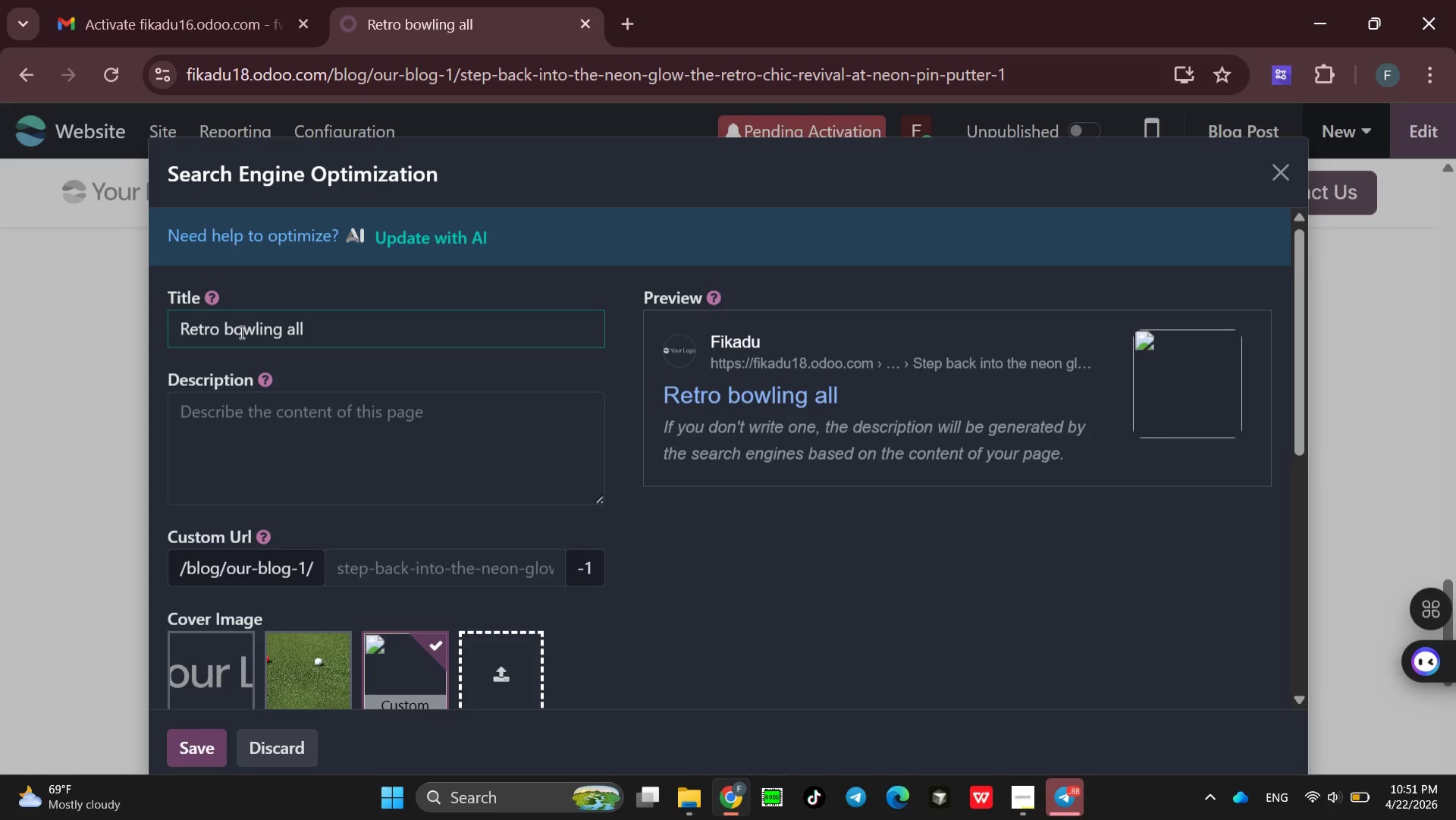 
type(ey )
 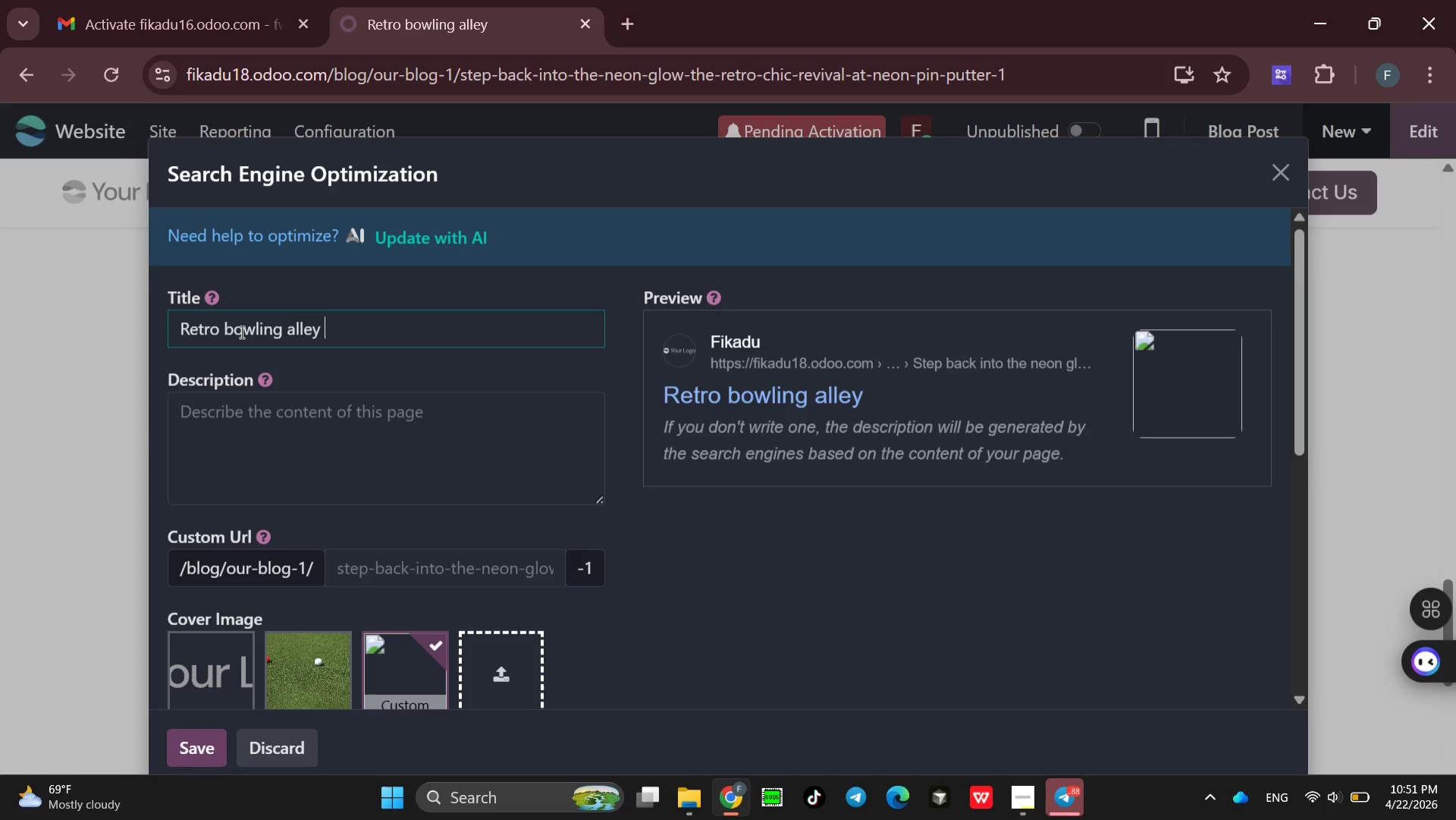 
wait(5.61)
 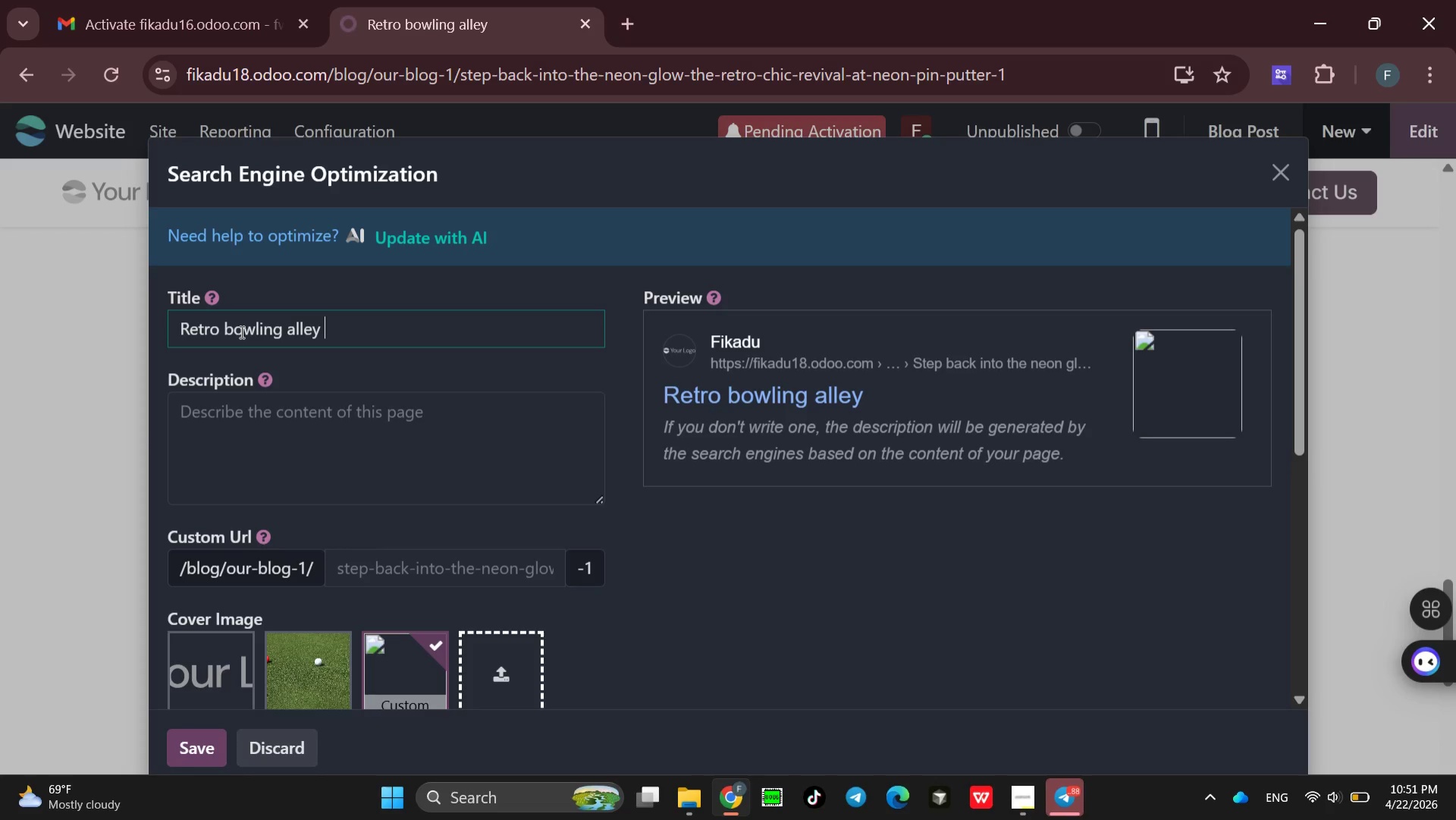 
key(Shift+7)
 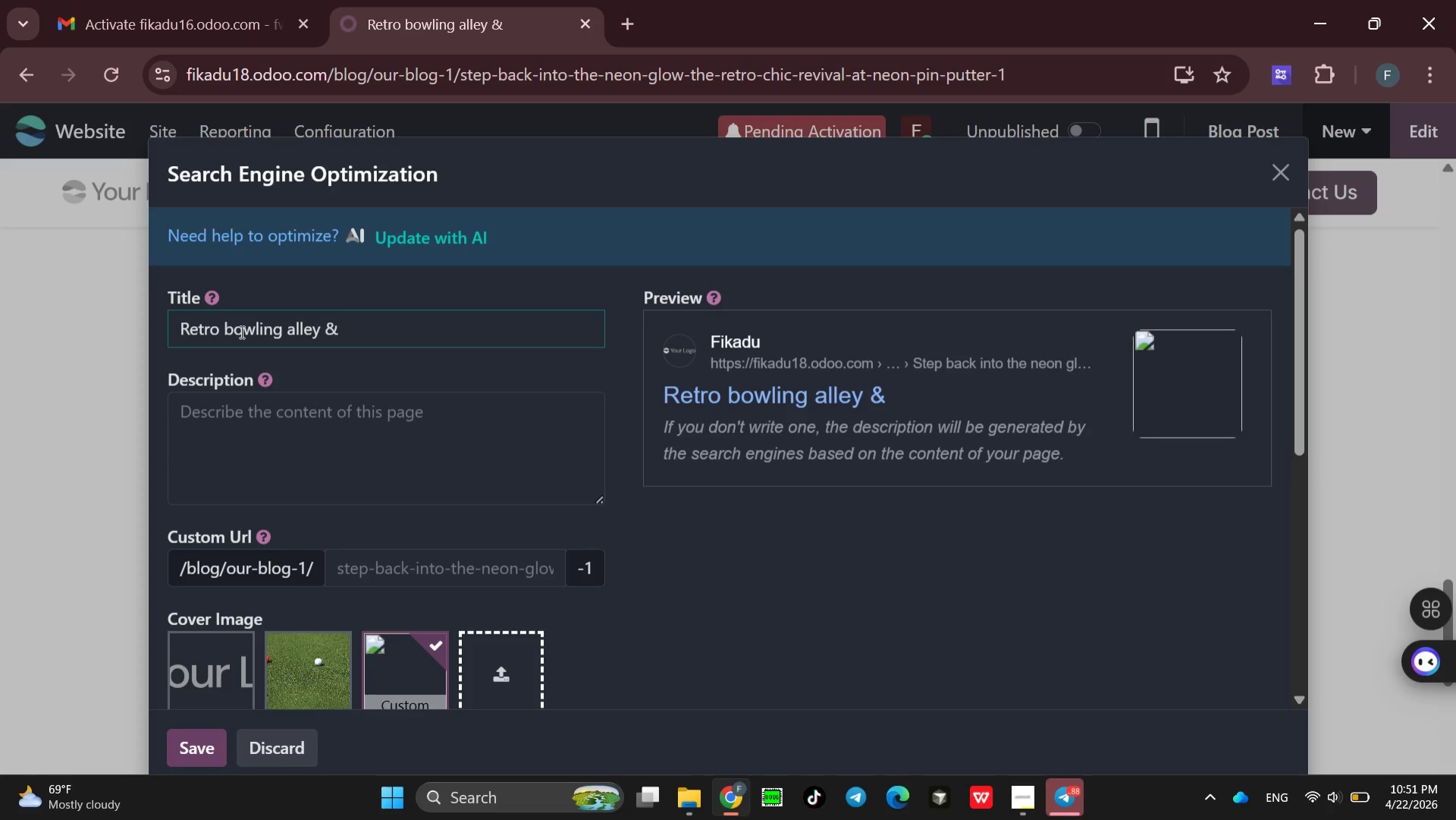 
key(Space)
 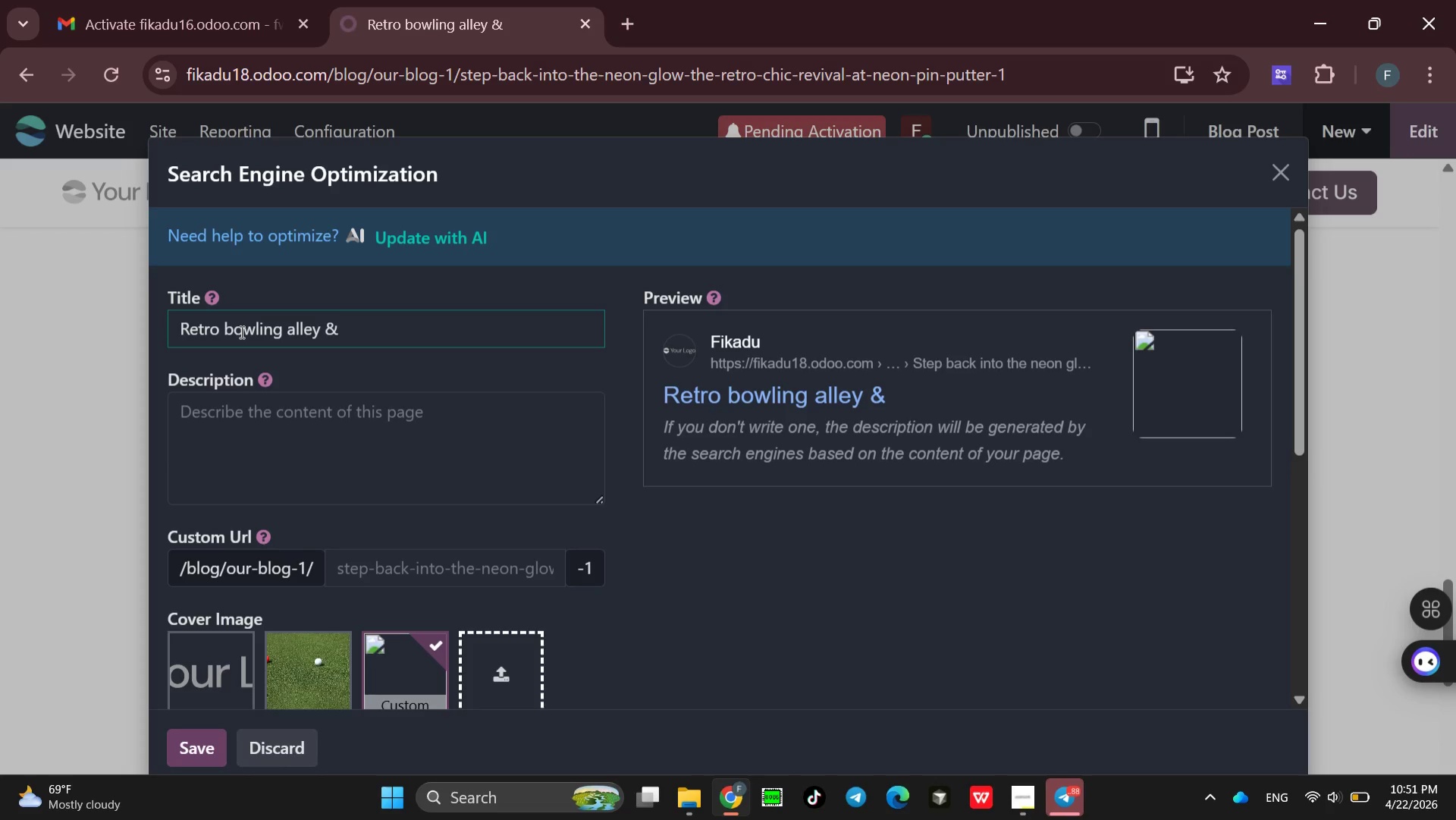 
type(gow )
 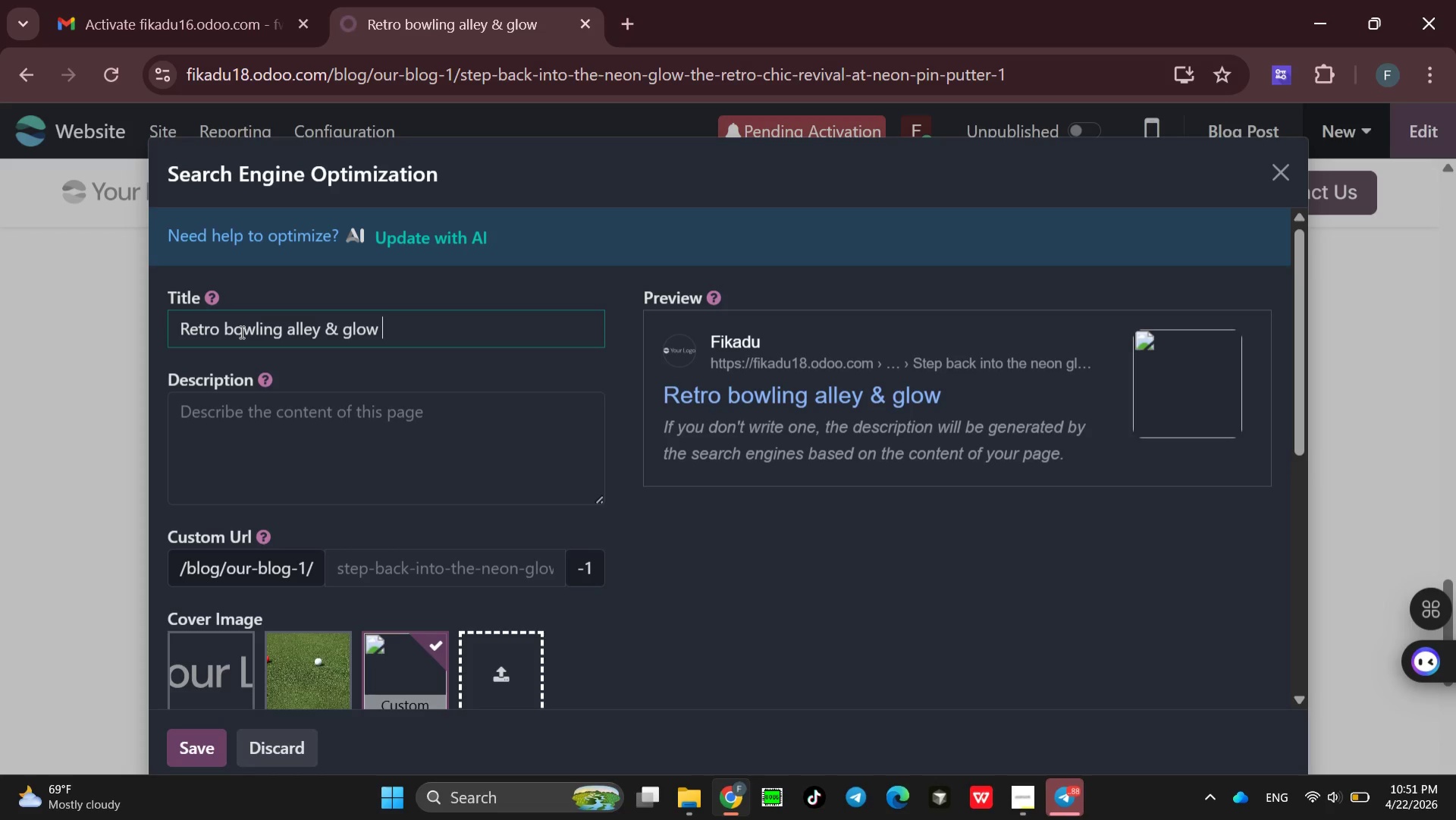 
type(golf \)
key(Backspace)
type(| neon pin & putter)
 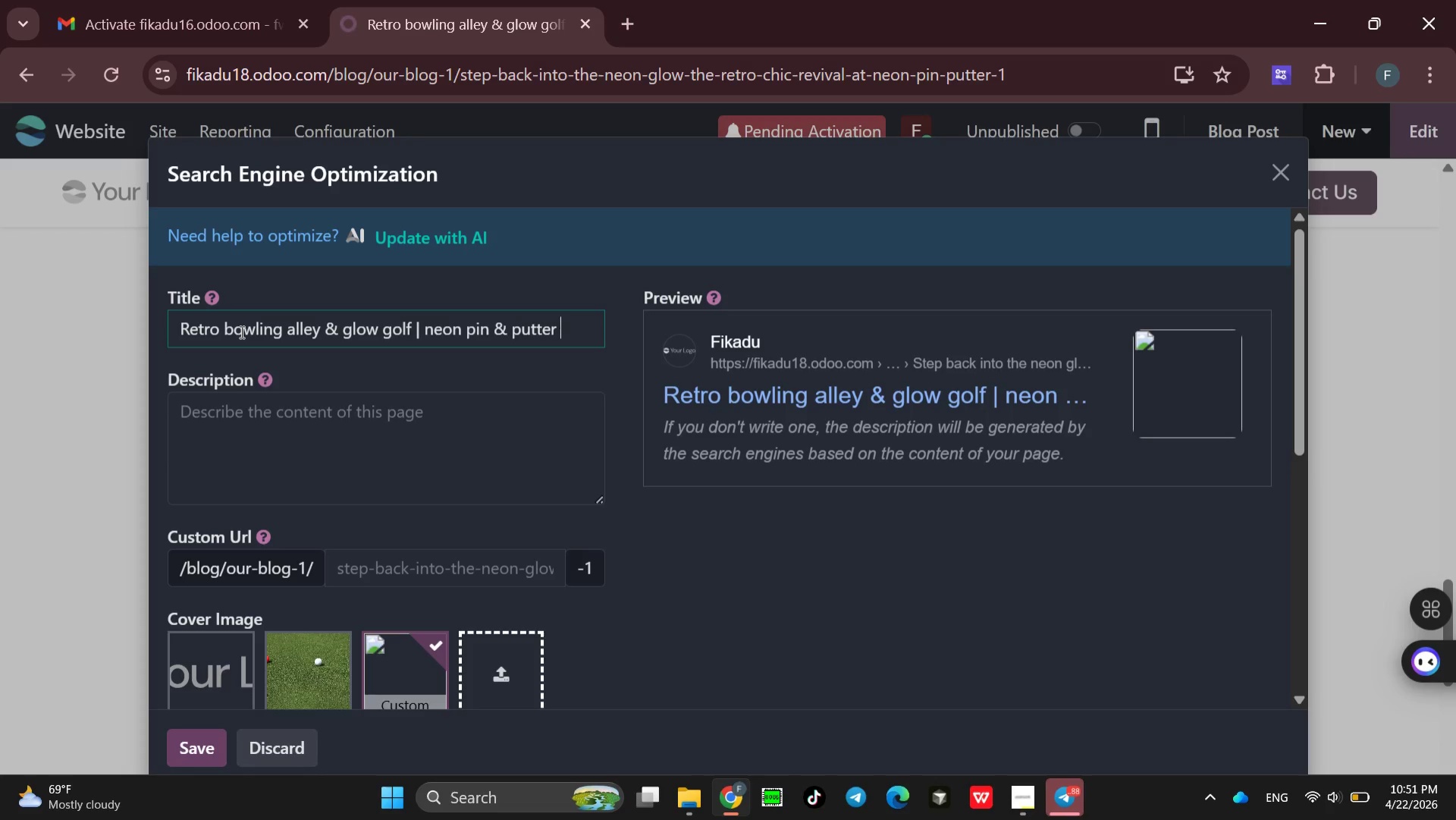 
type(nightlife | [city name]]]]]]][[[eee)
 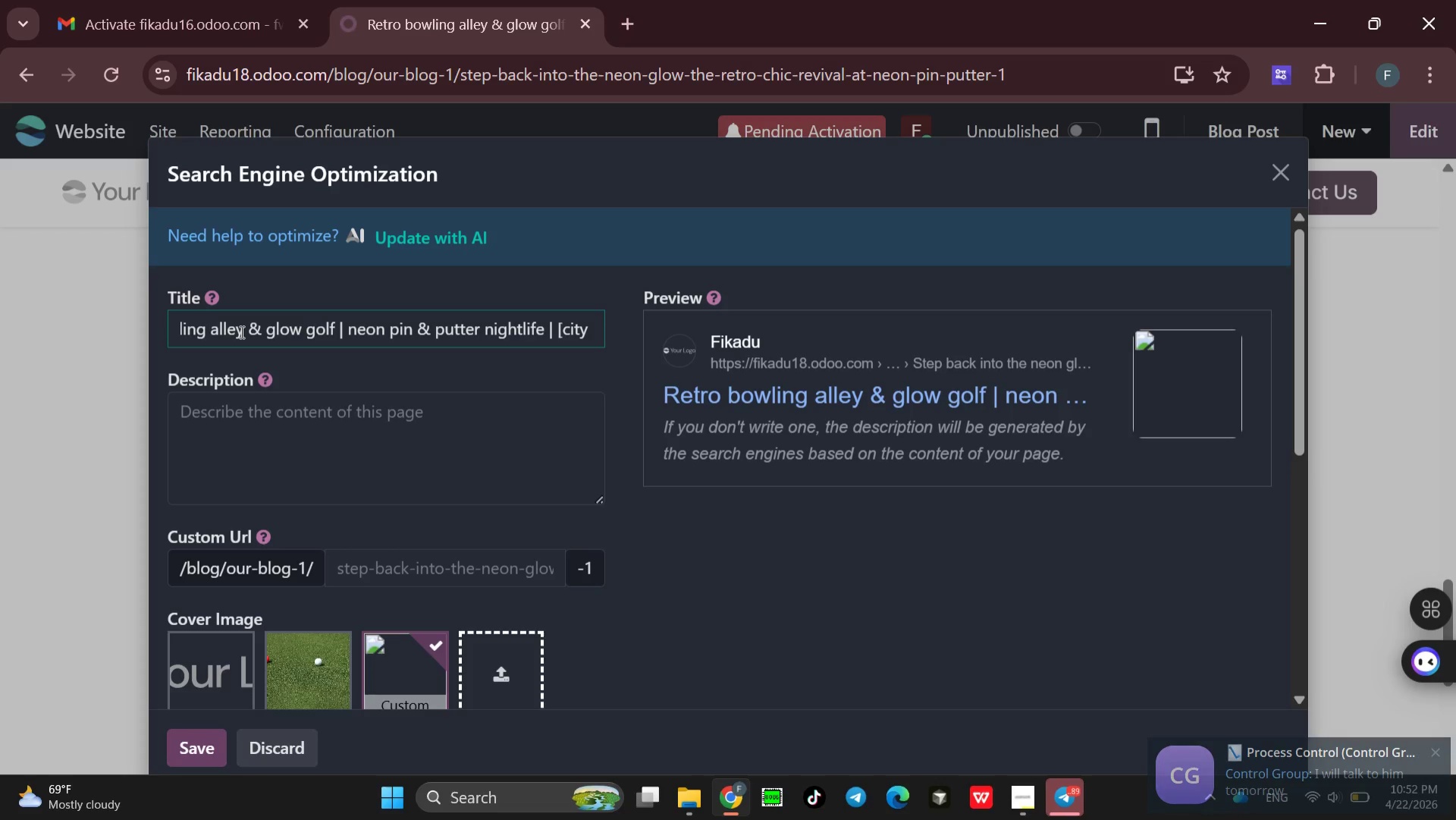 
key(Backspace)
 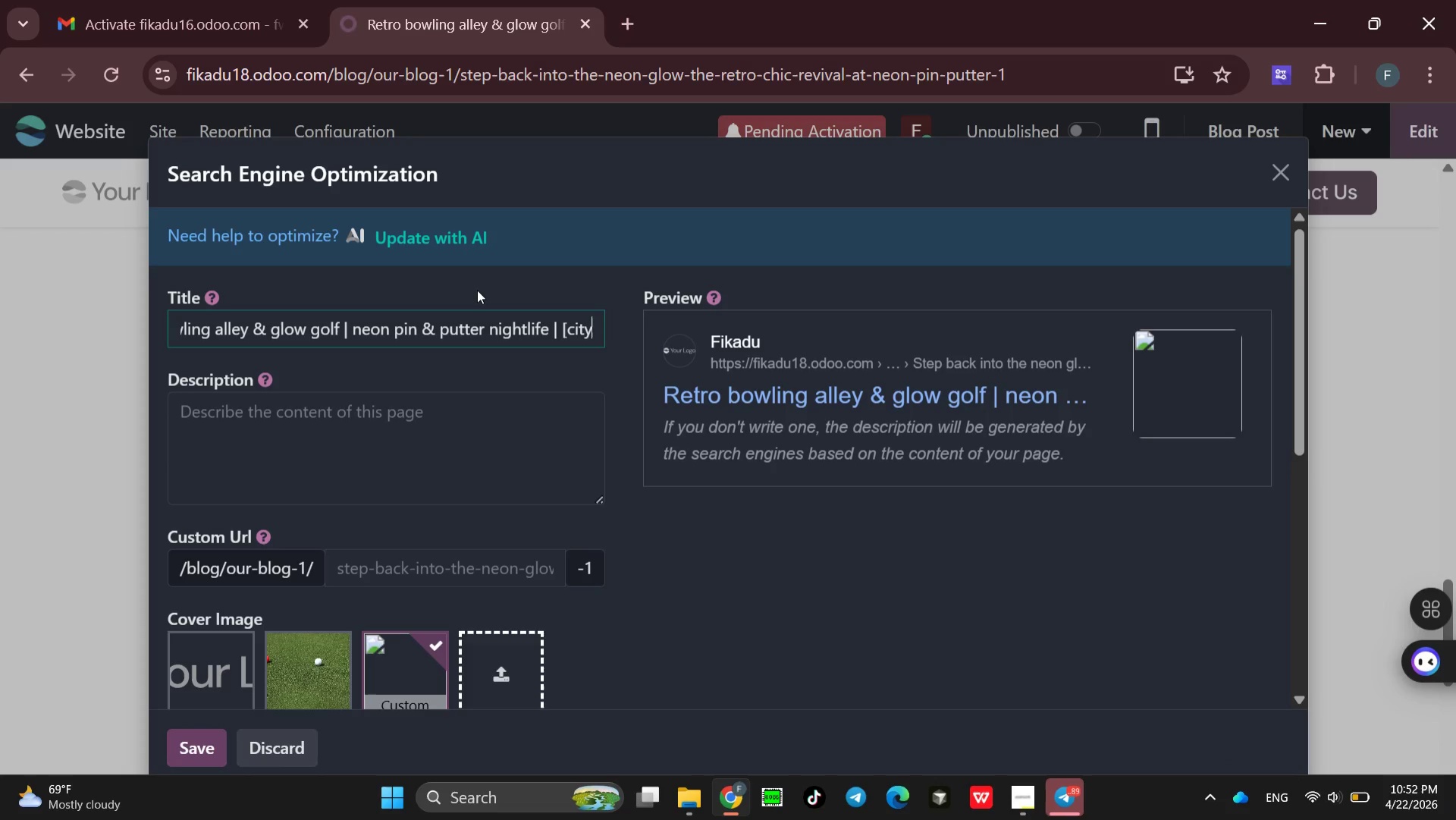 
key(Backspace)
 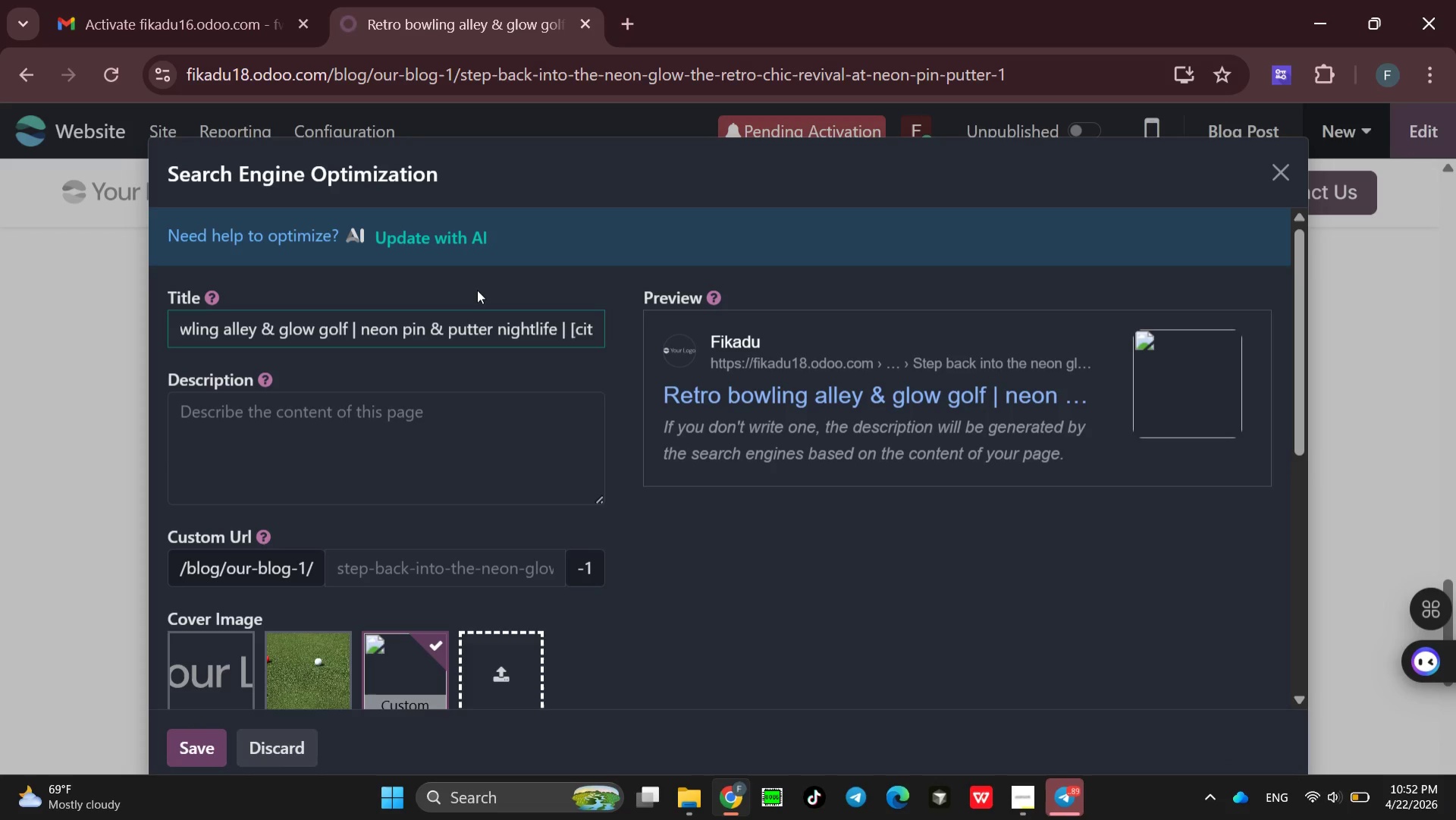 
key(Y)
 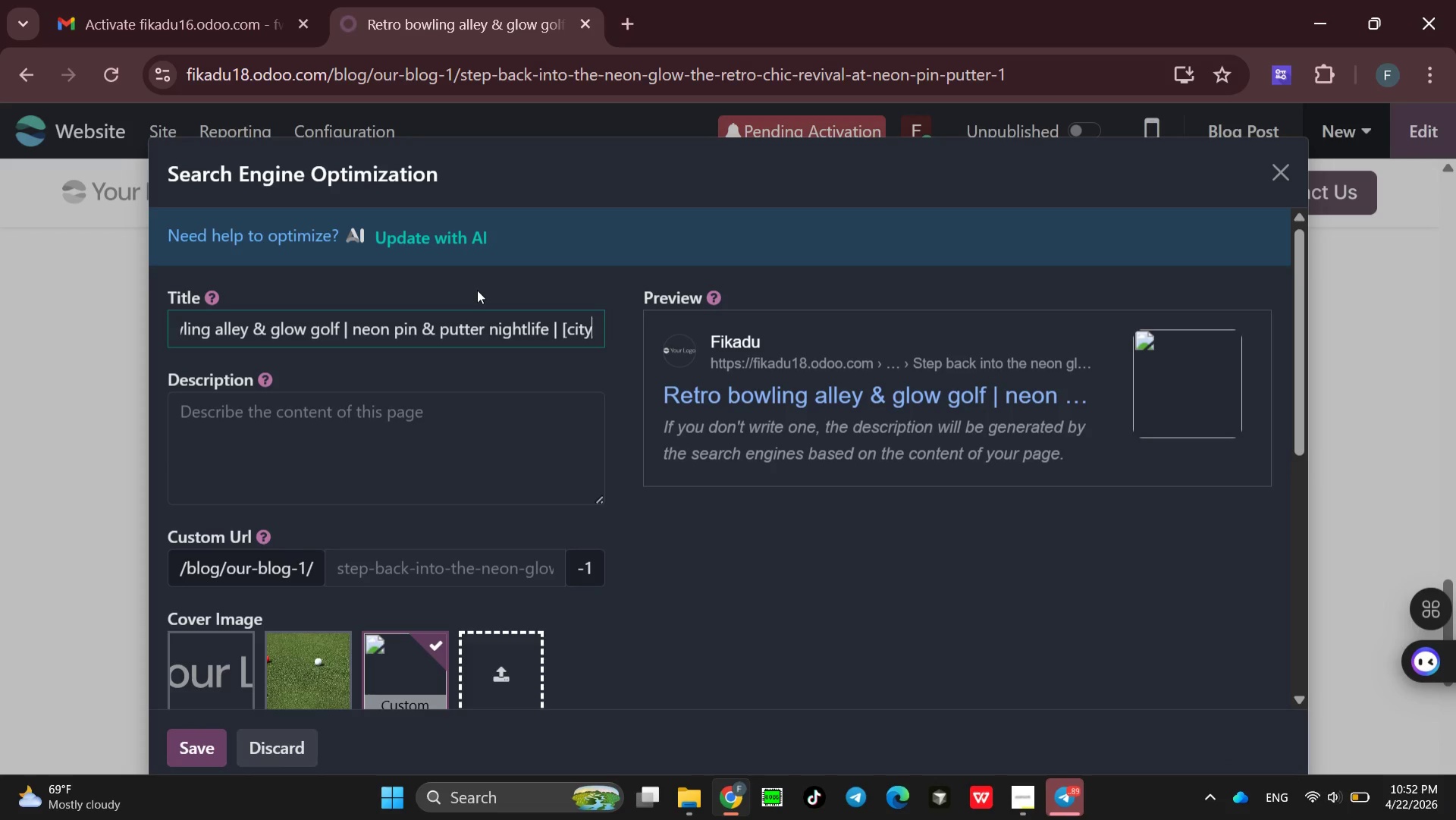 
key(BracketRight)
 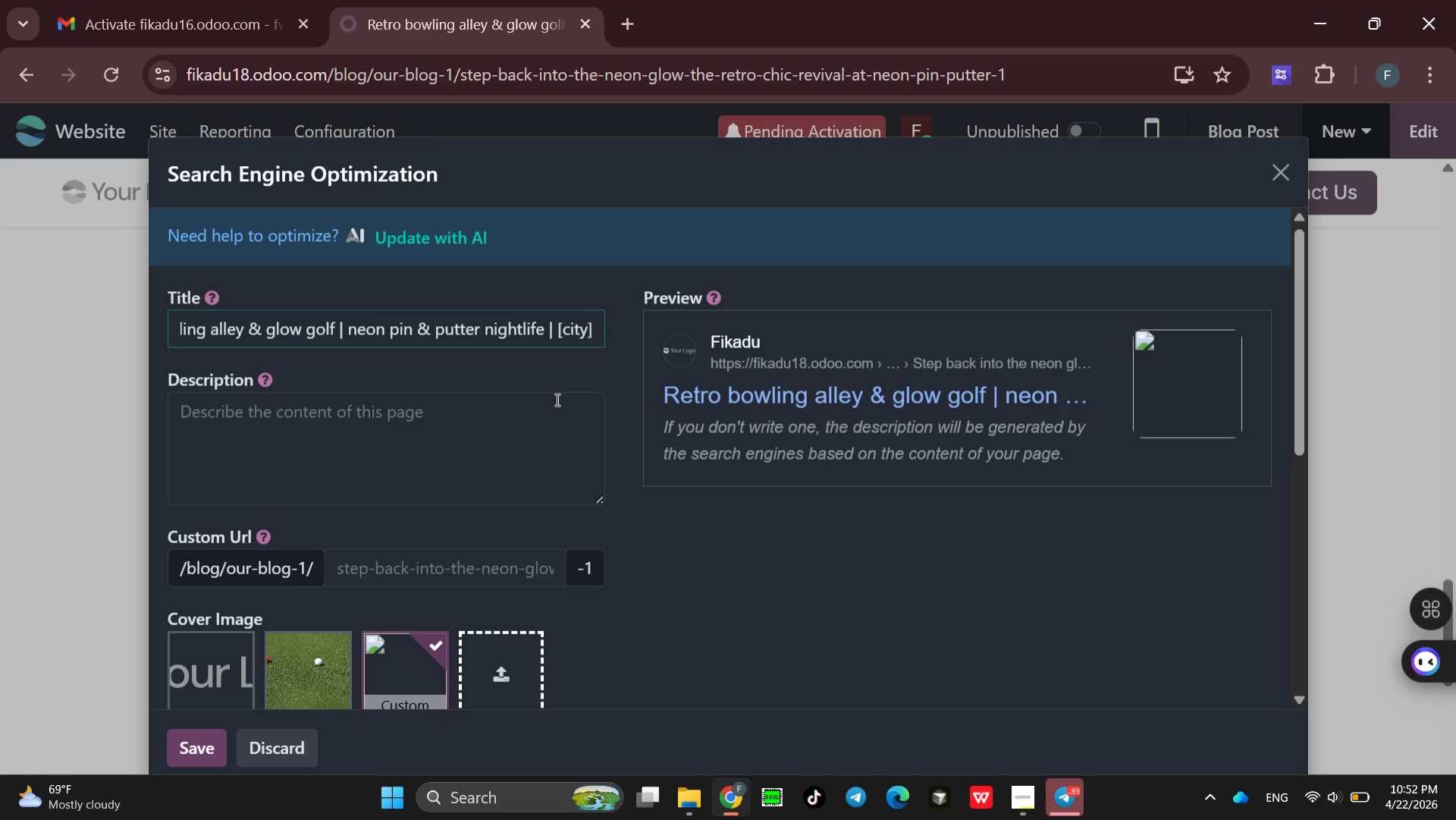 
wait(6.41)
 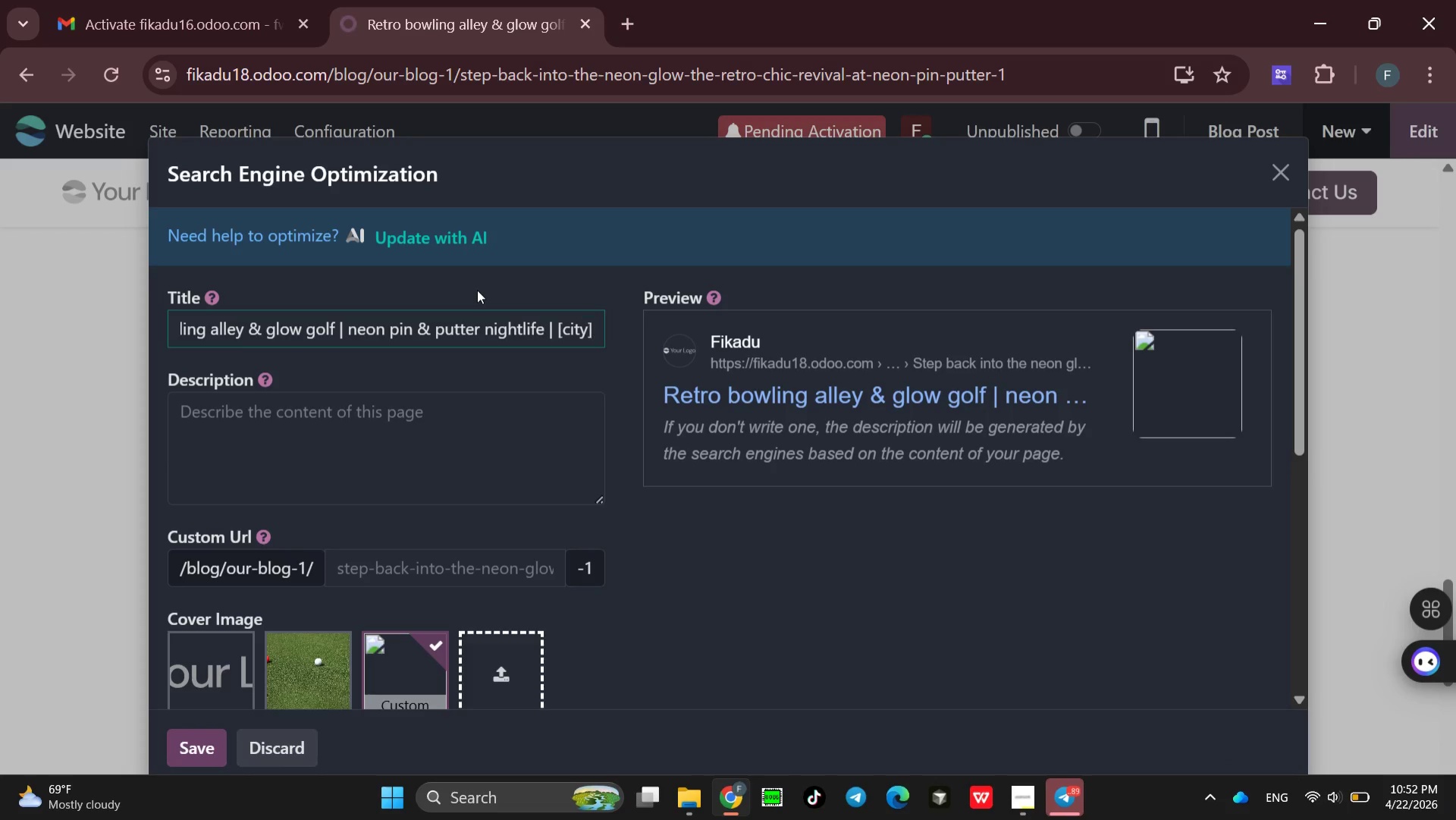 
type(rre)
 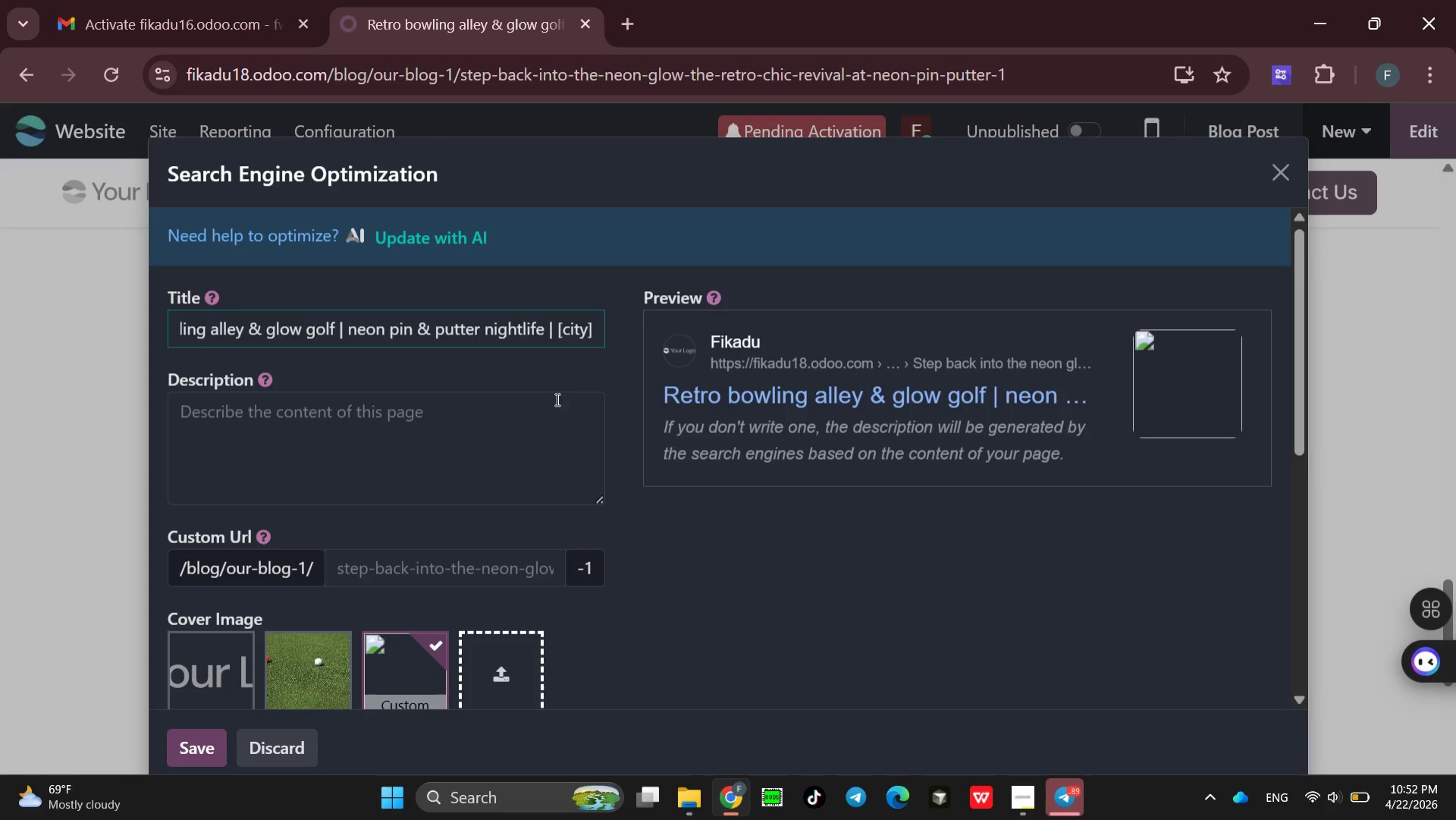 
mouse_move([449, 447])
 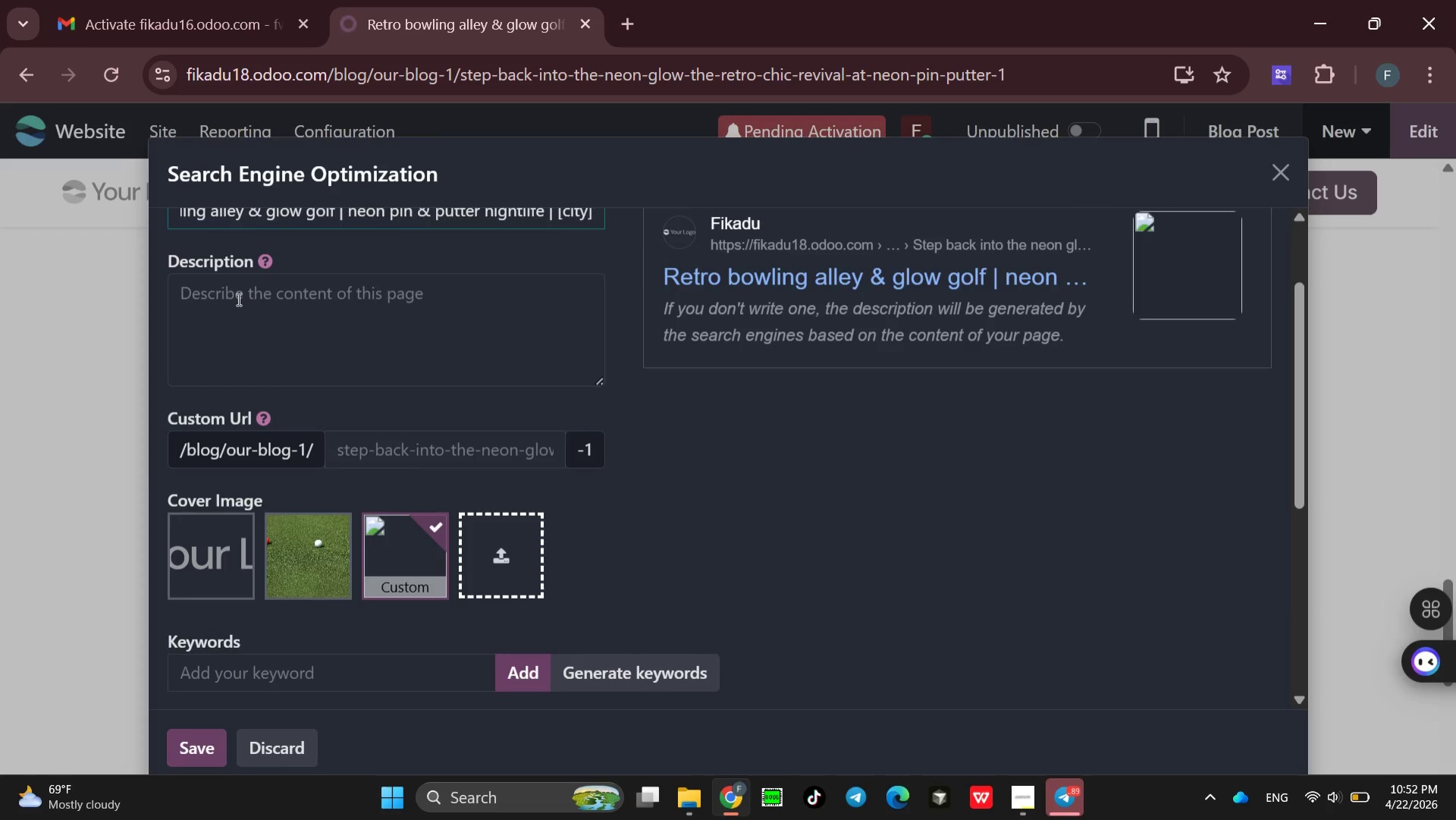 
left_click([237, 299])
 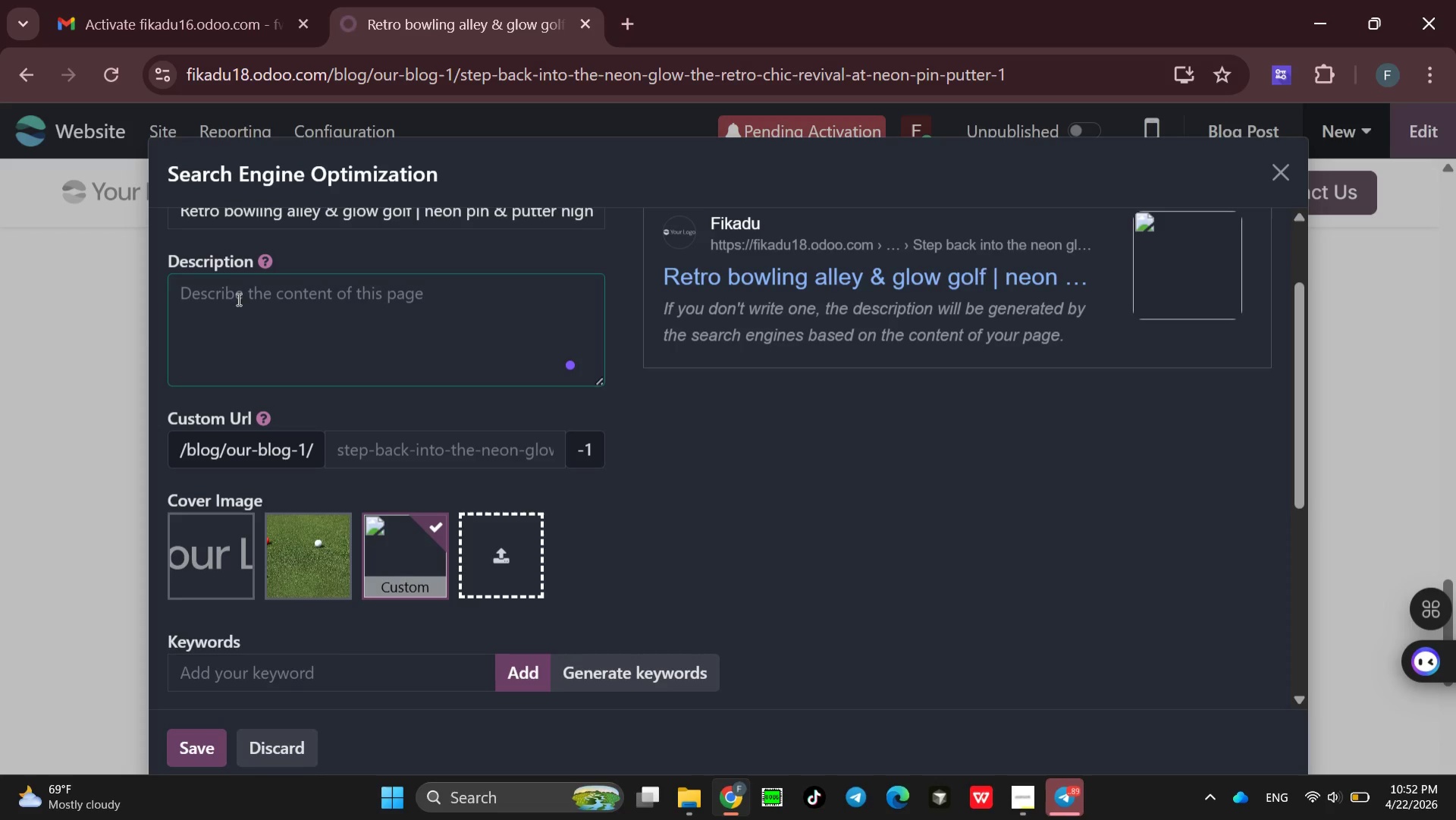 
type(Discover the retro )
 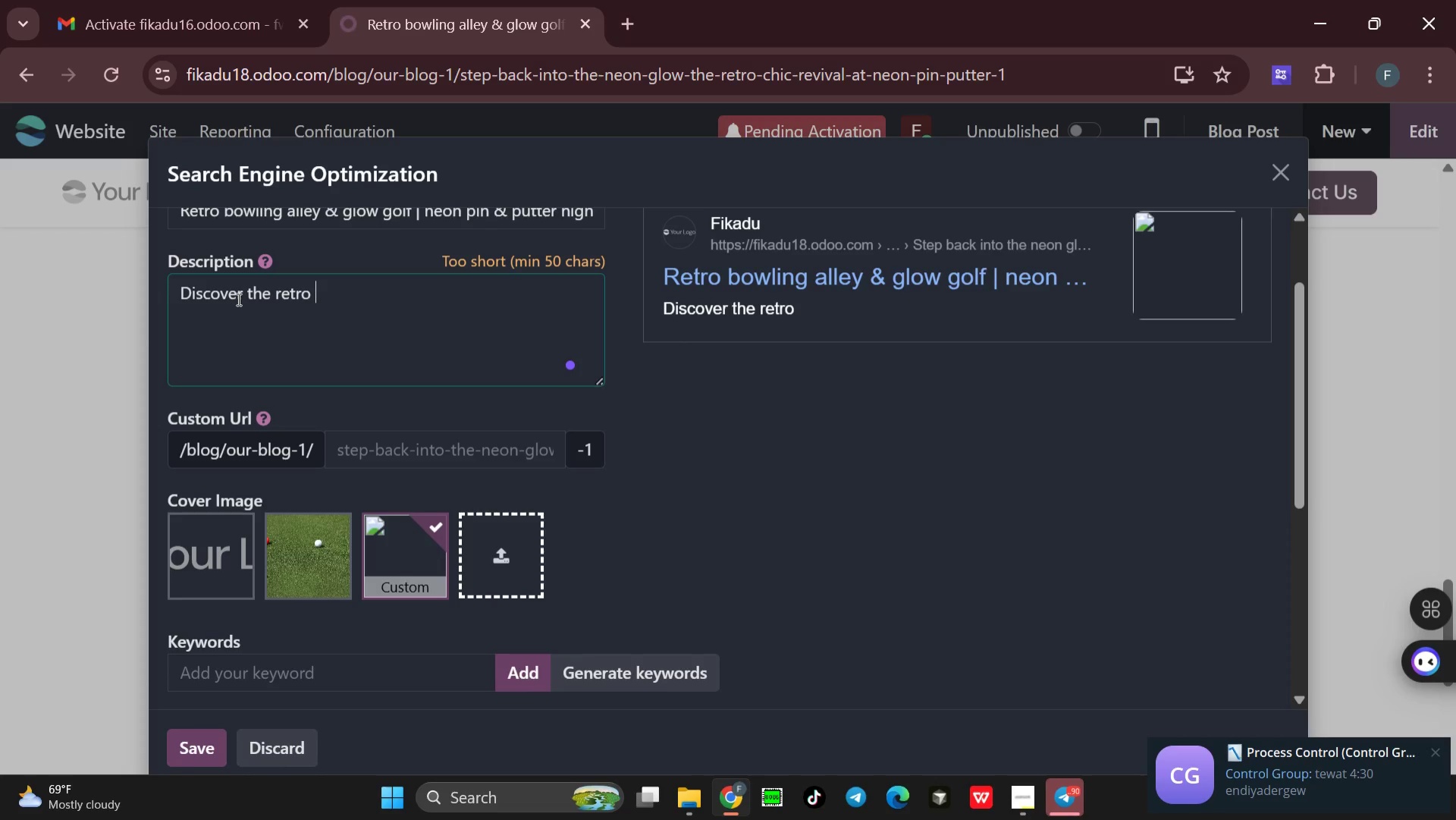 
key(Backspace)
type(-chic )
 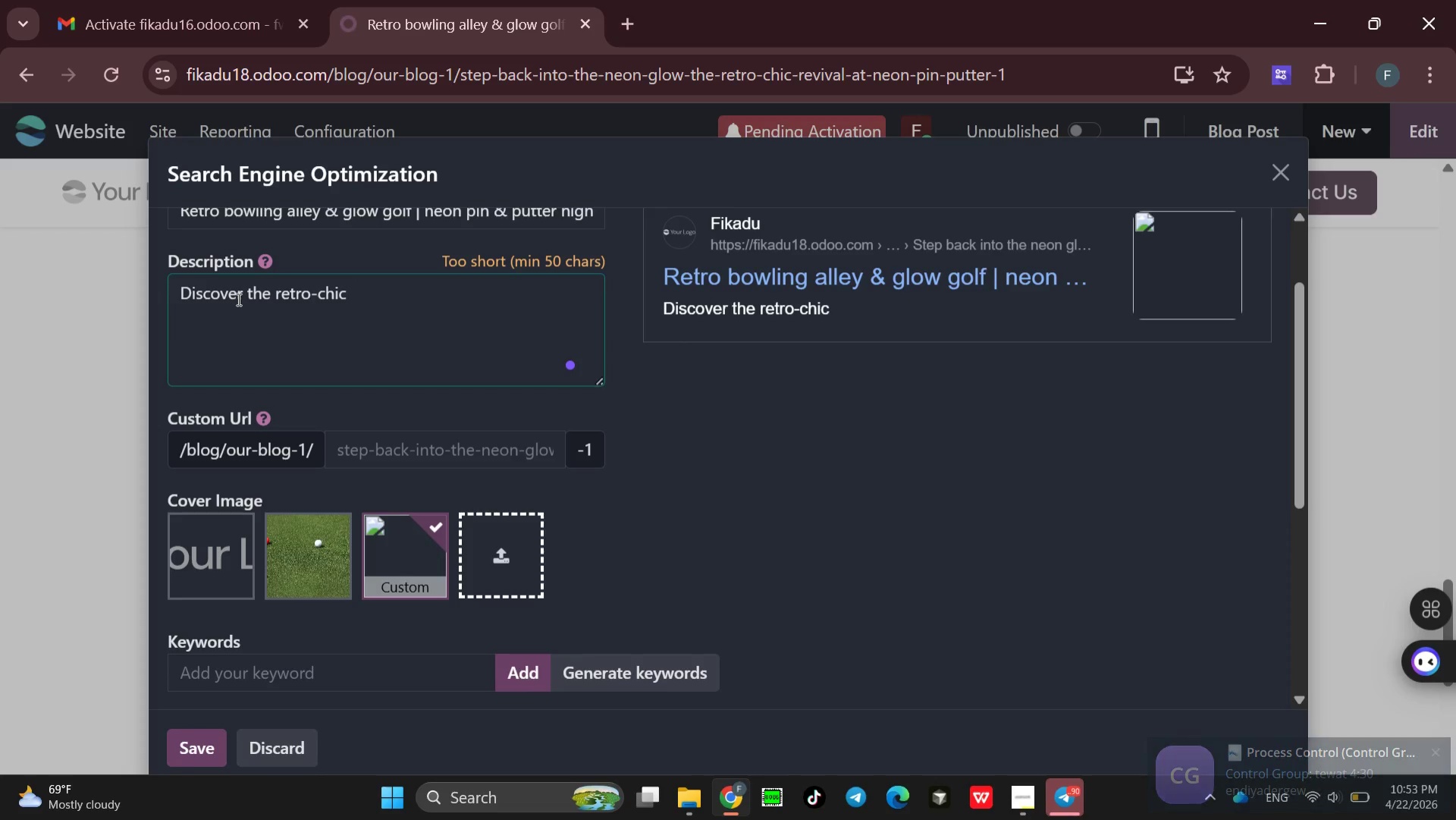 
type(revival at neon pin )
 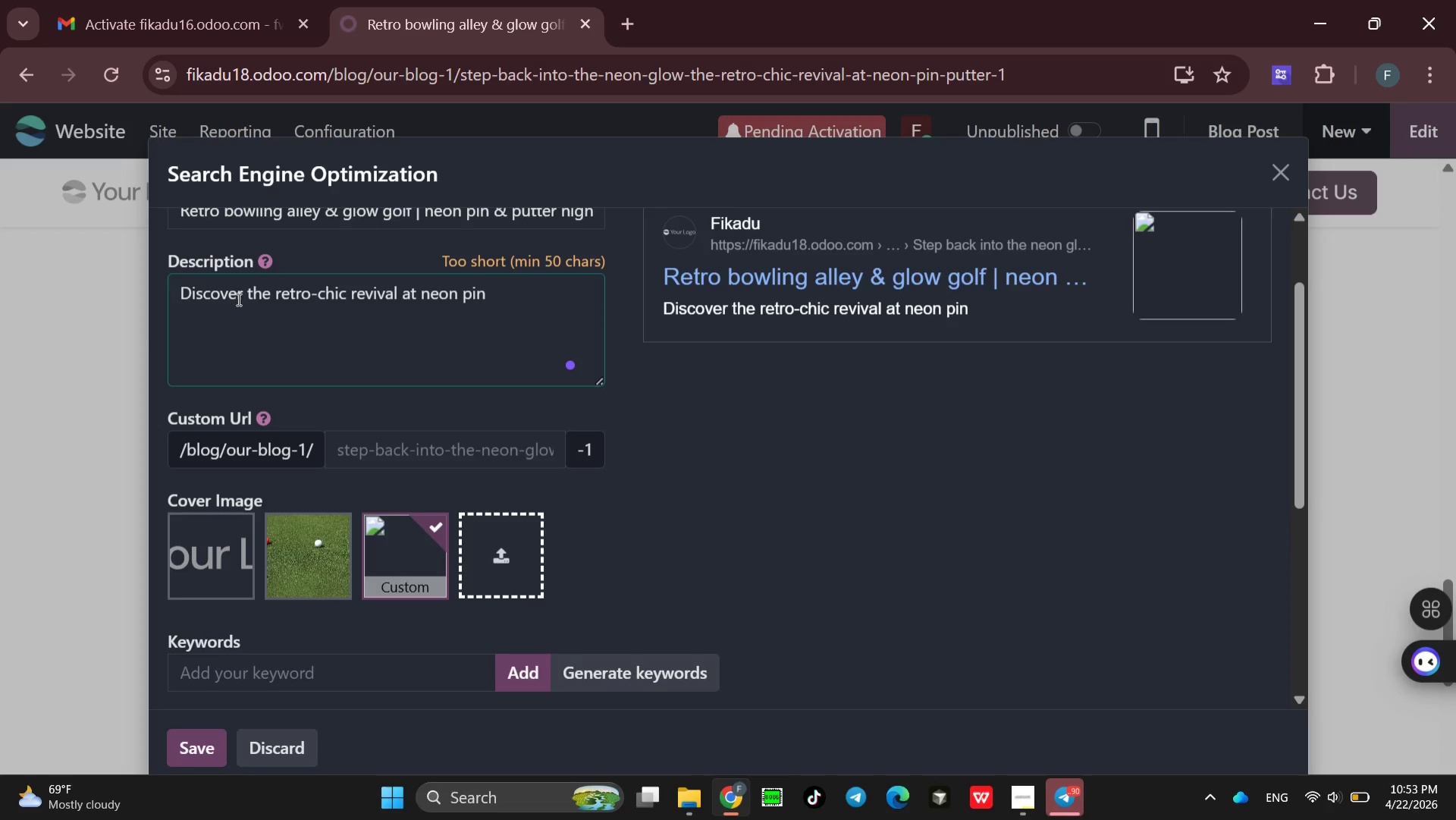 
hold_key(key=ShiftRight, duration=1.56)
 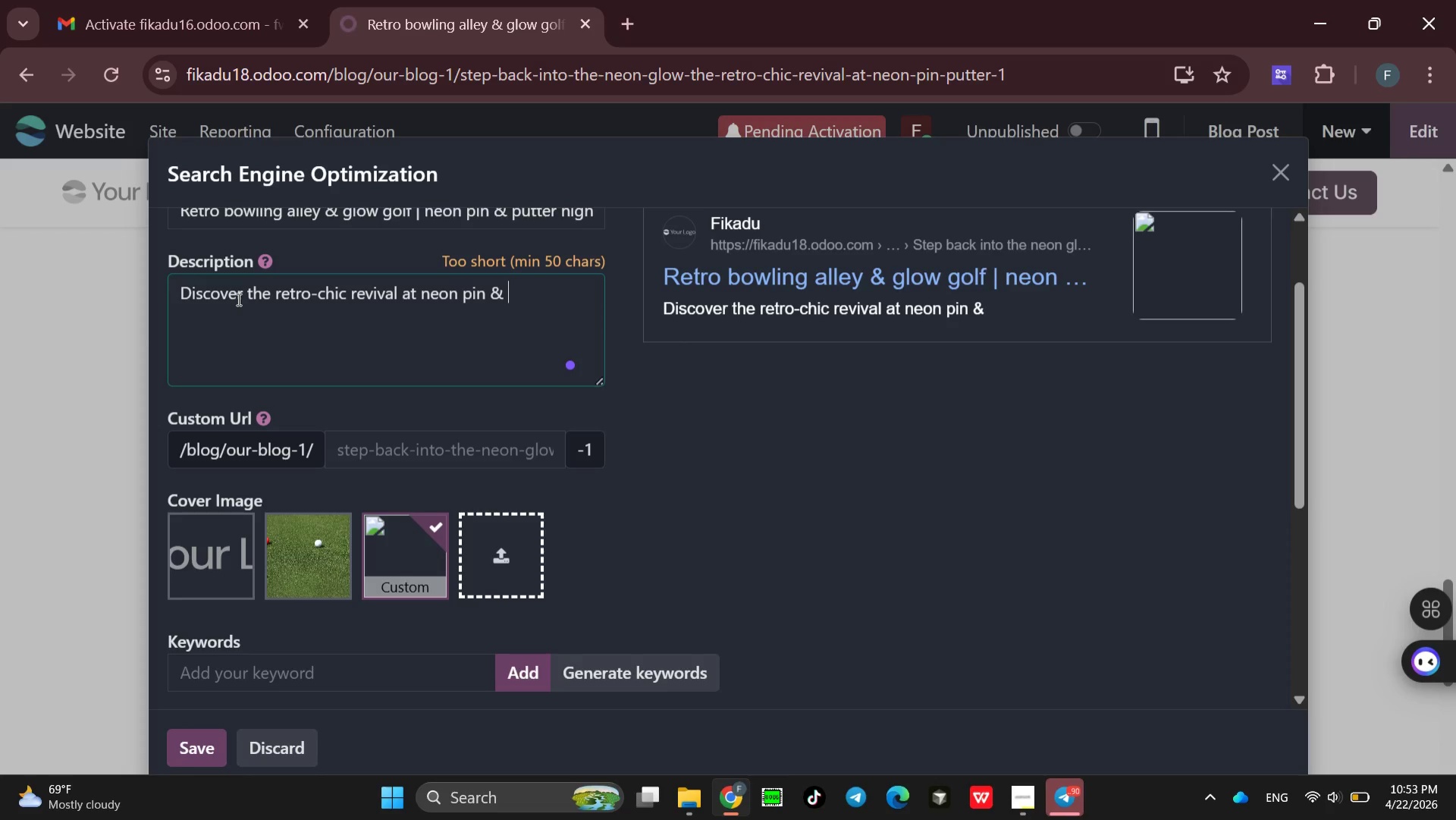 
key(Space)
 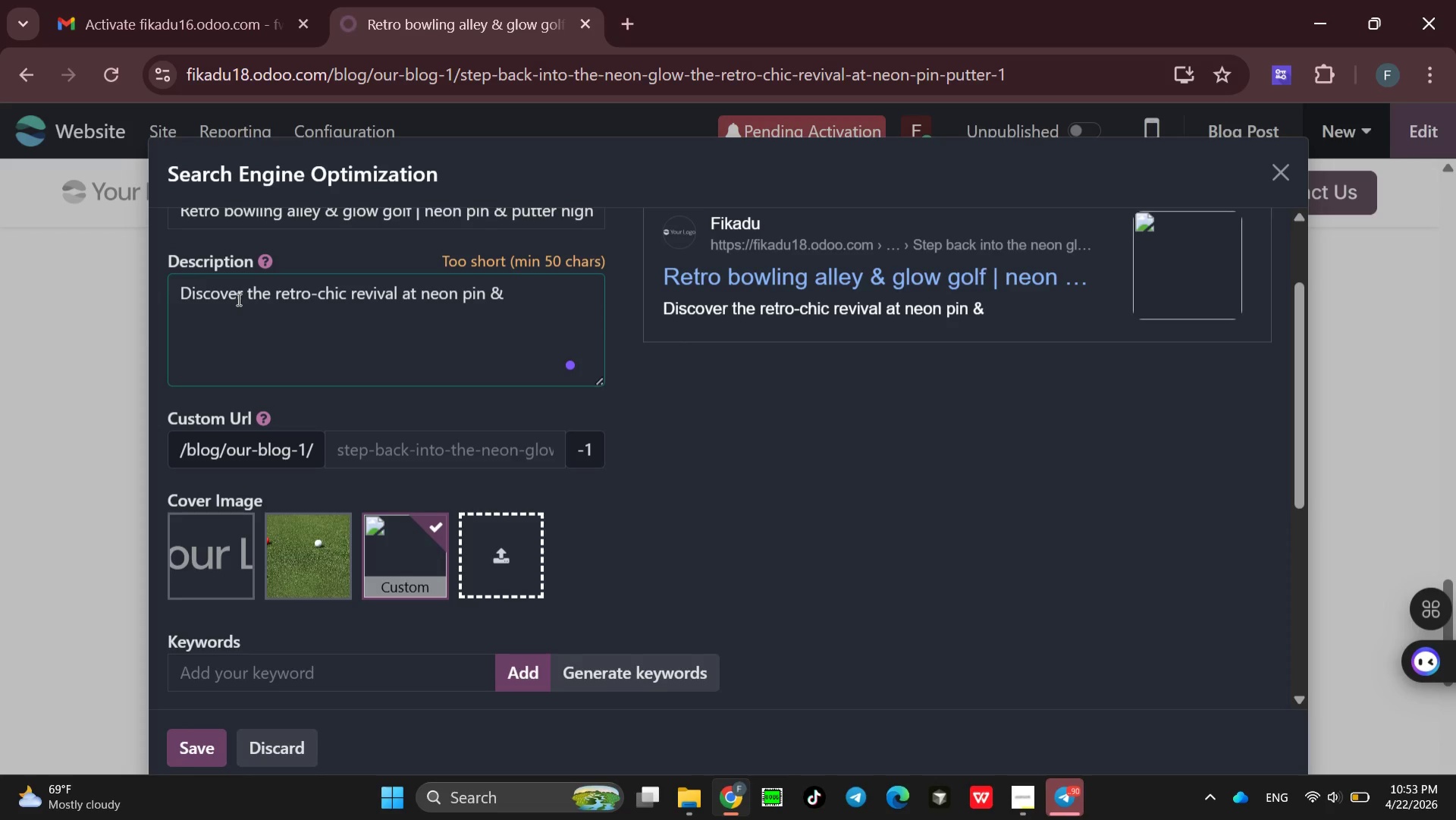 
type(putter )
key(Backspace)
type(. the )
 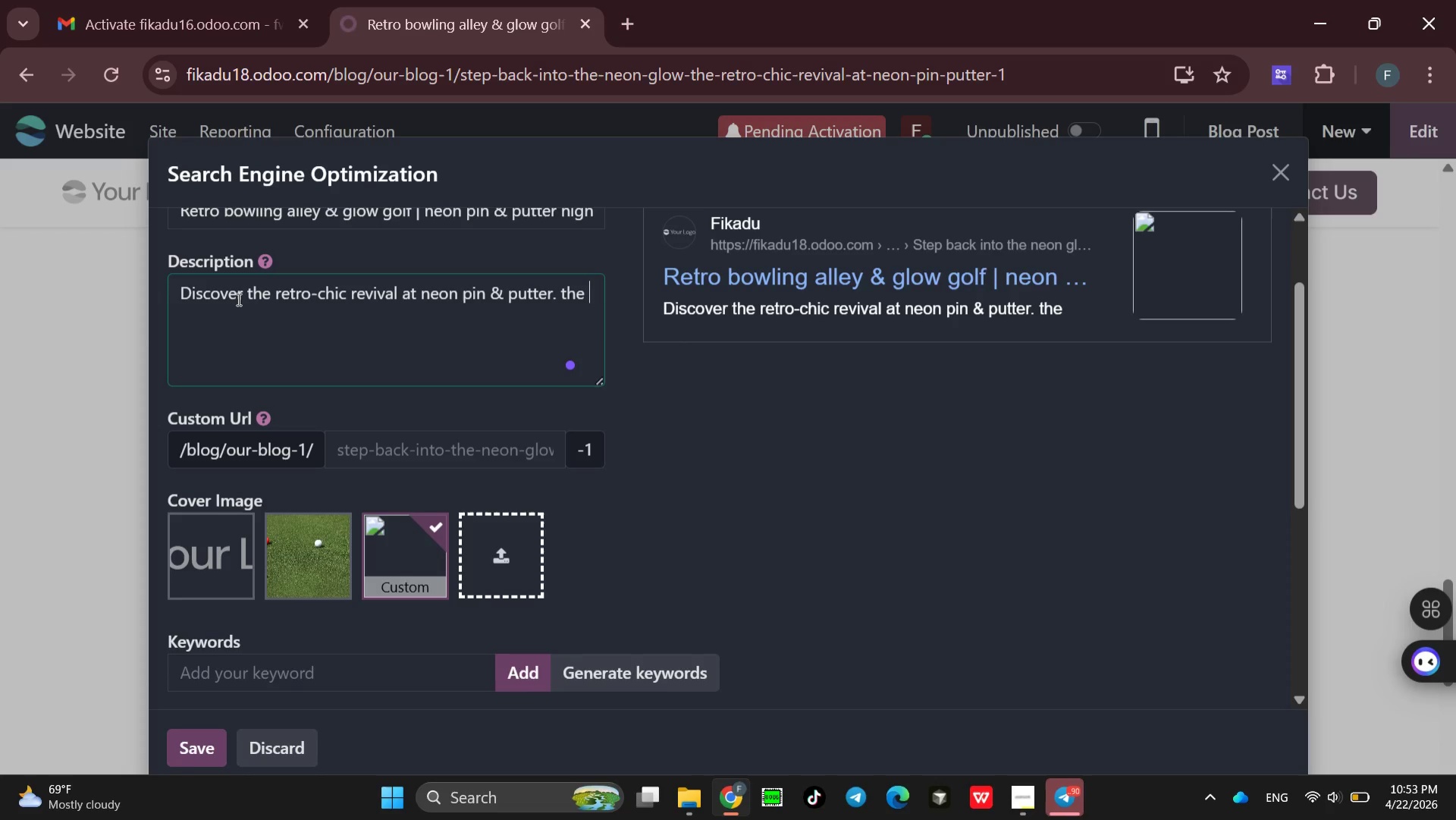 
type(ulti)
 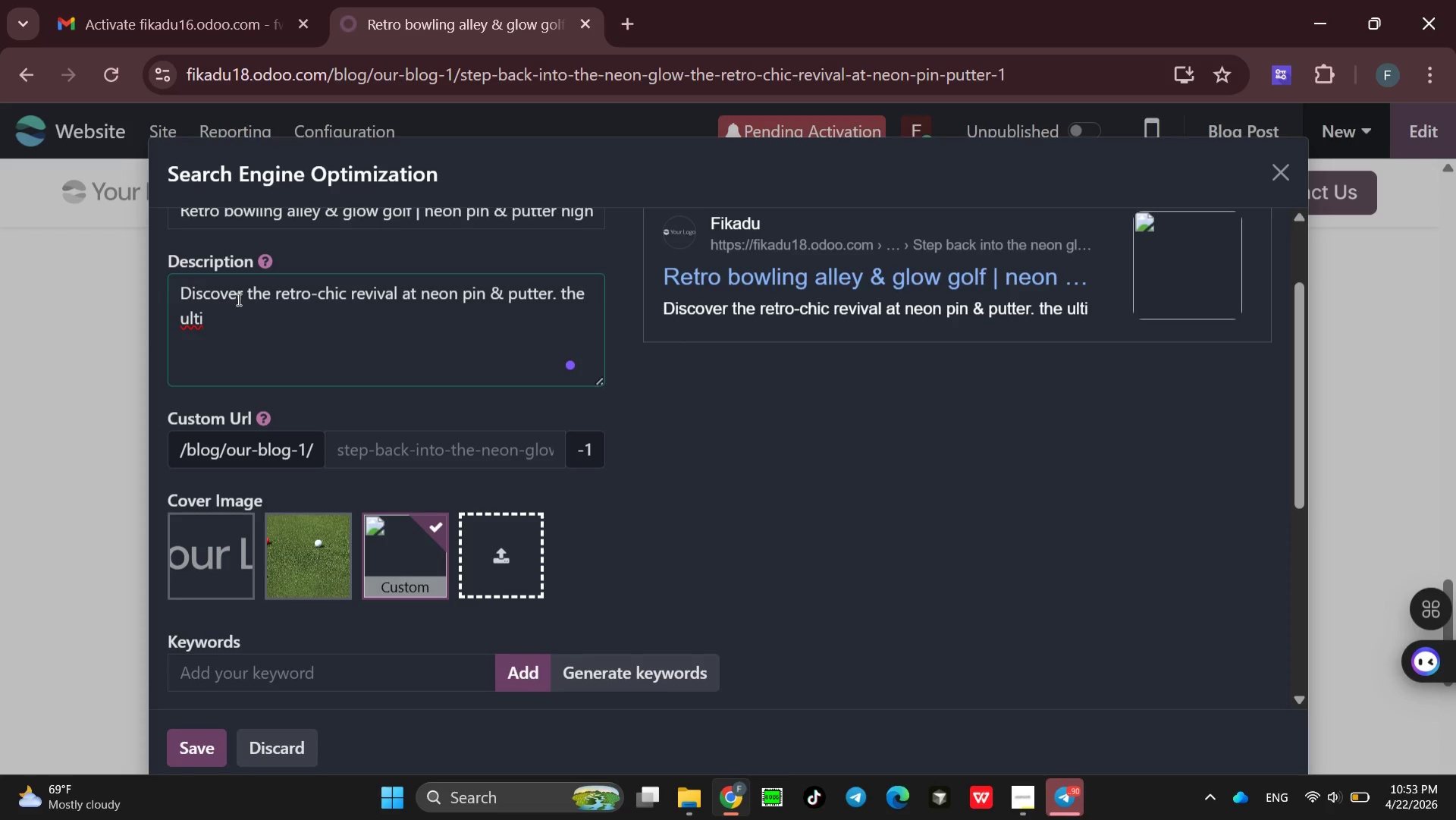 
type(mate indor)
 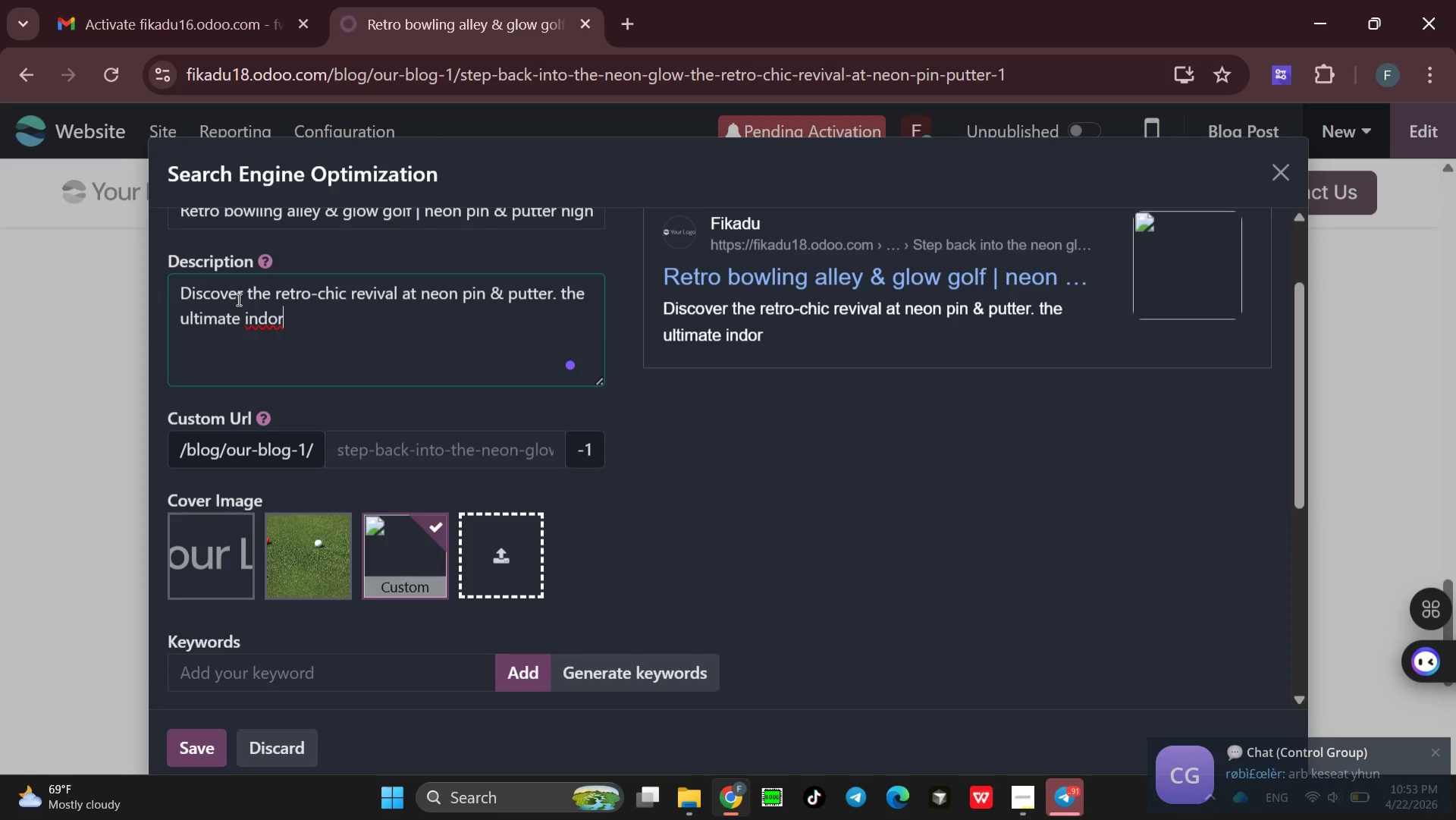 
wait(9.64)
 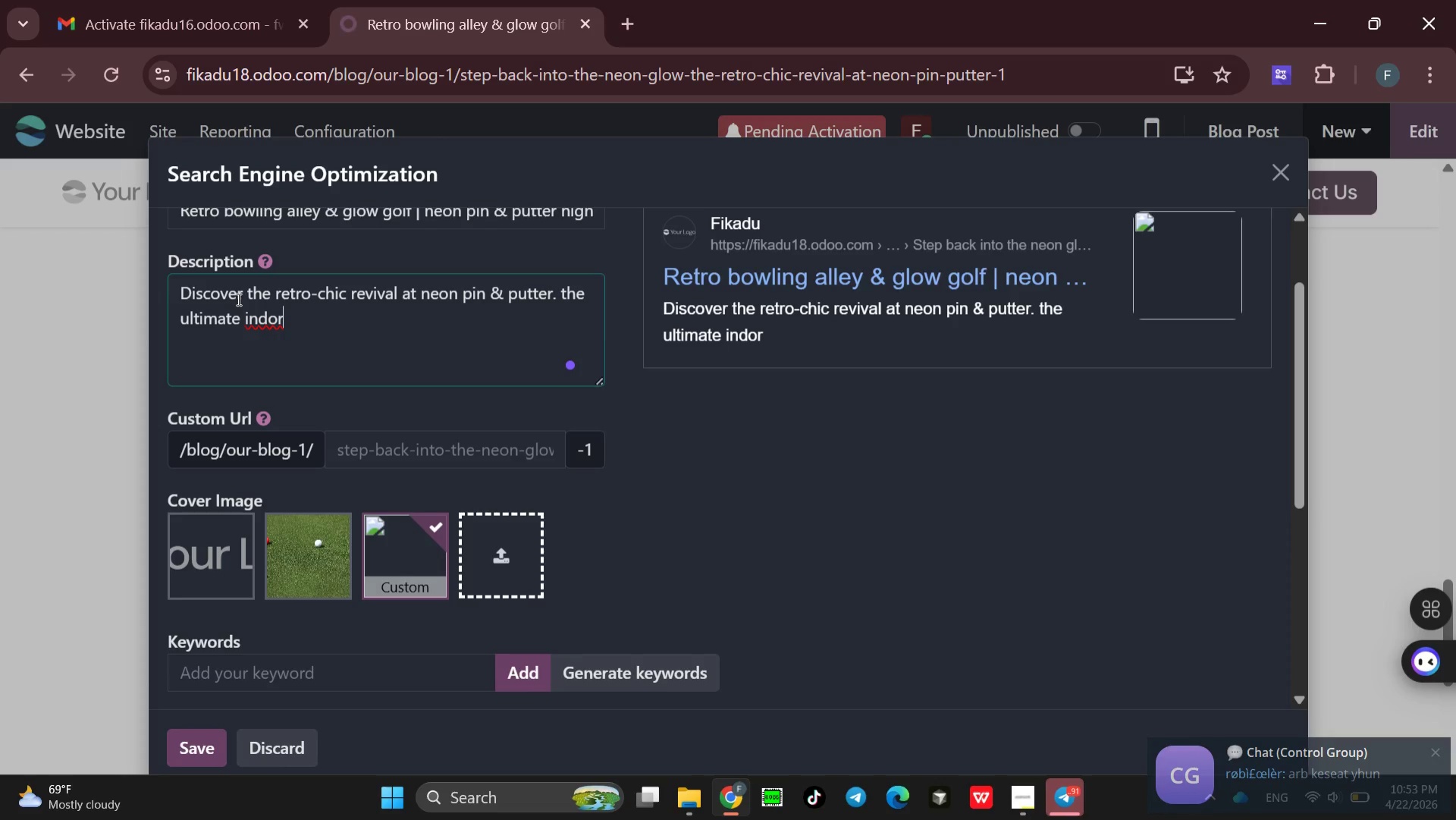 
key(Backspace)
type(or )
 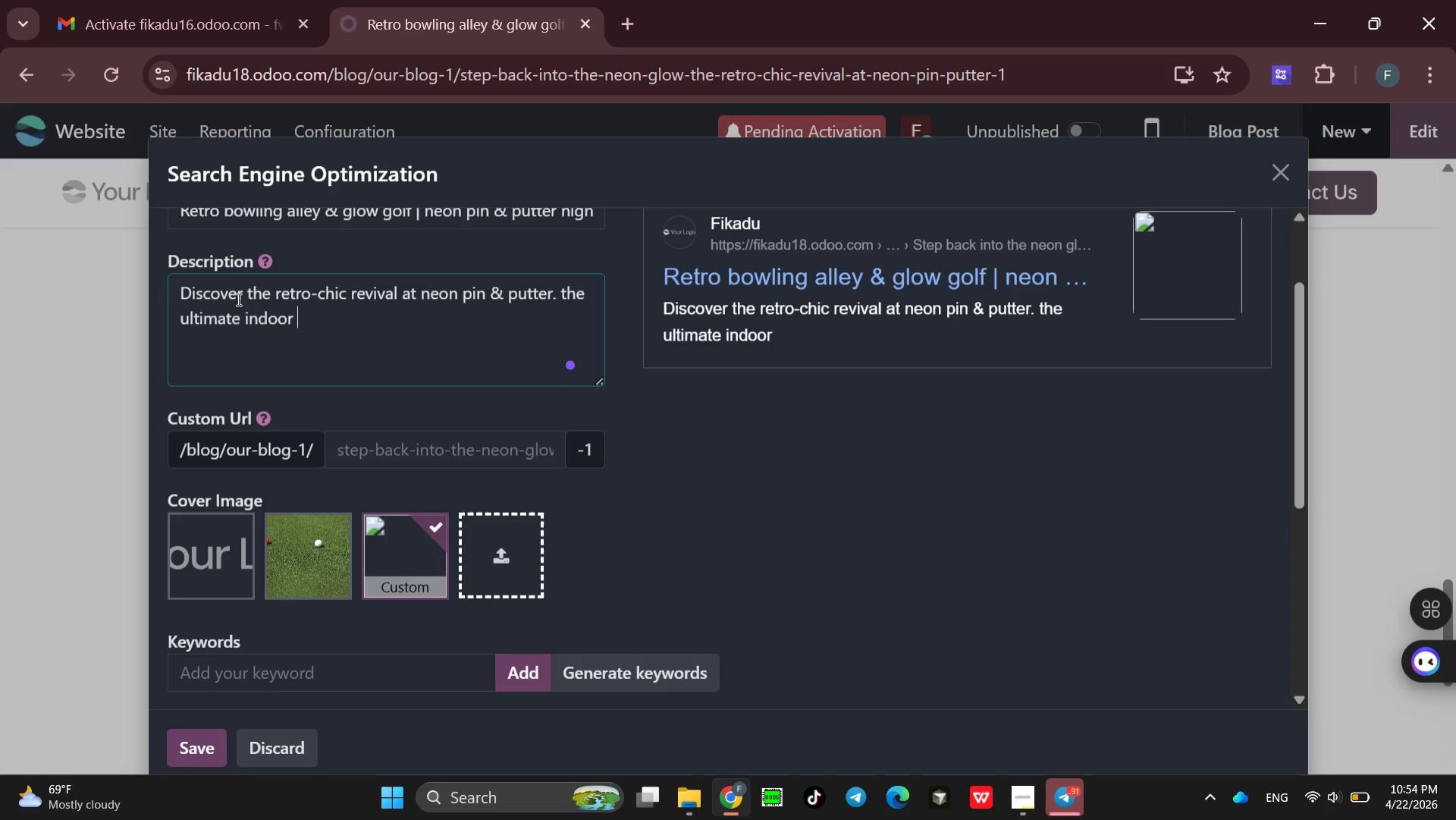 
type(recreation s[)
key(Backspace)
type(pot for young )
 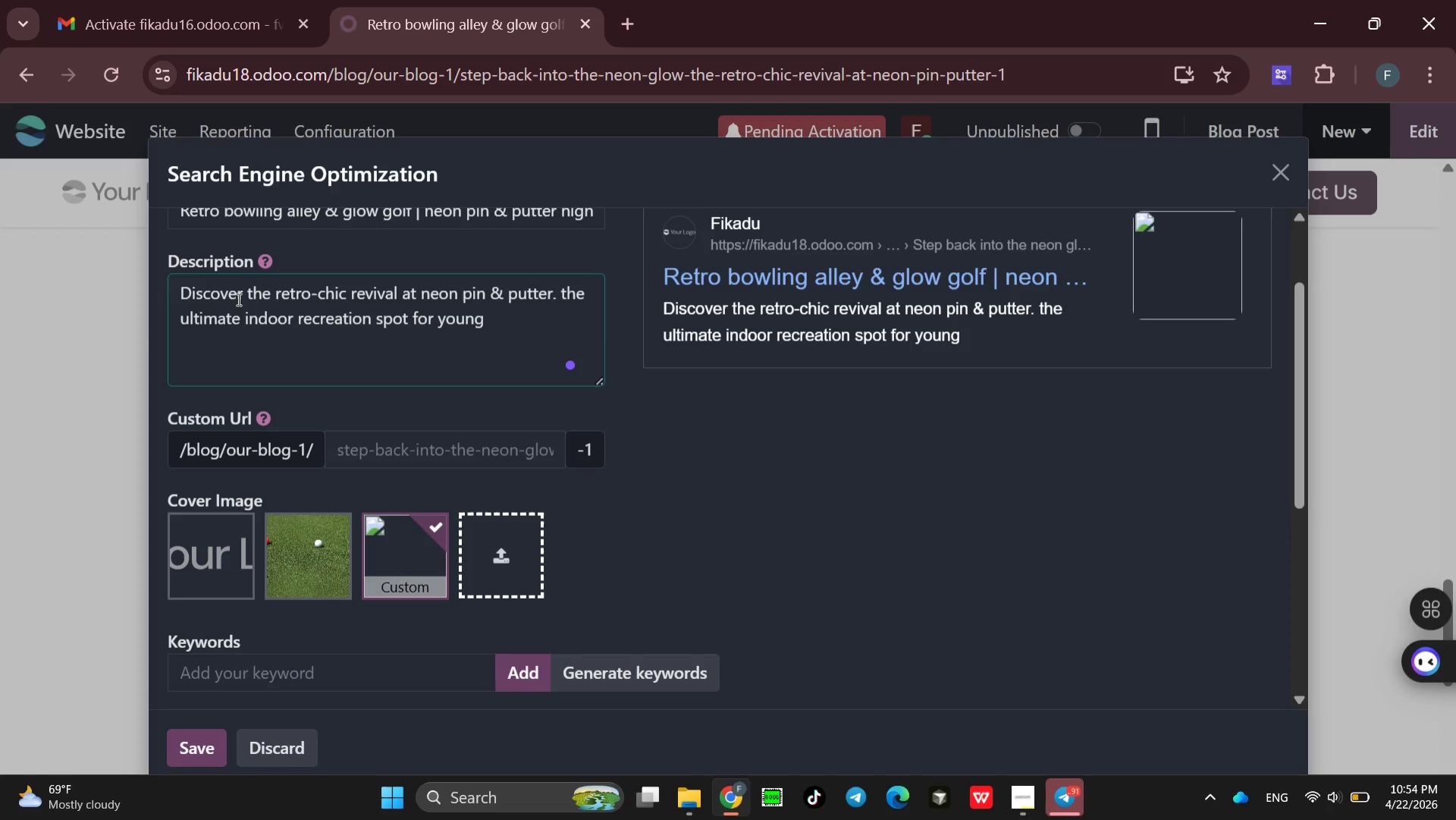 
type(professional spot for young )
 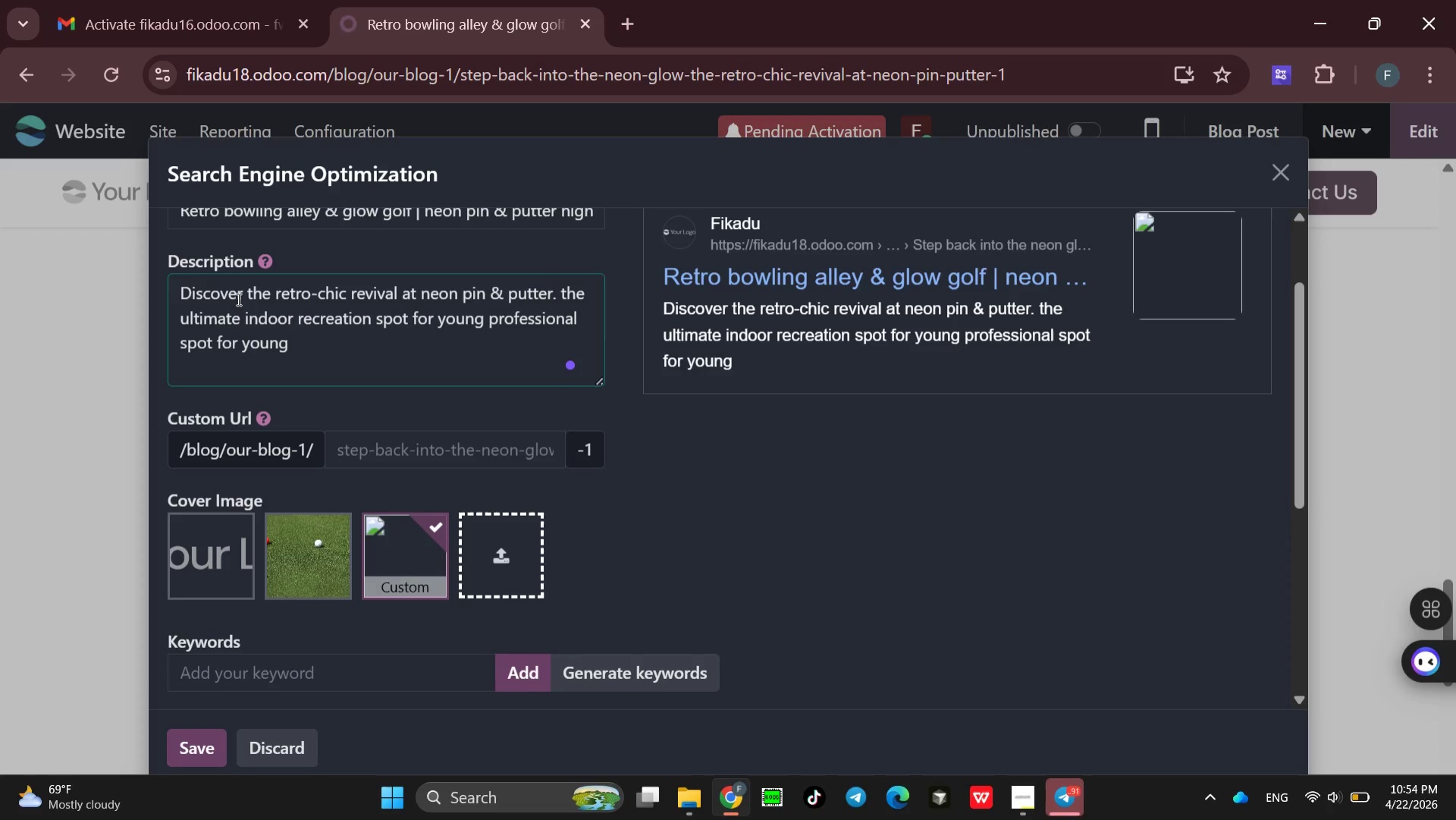 
wait(5.53)
 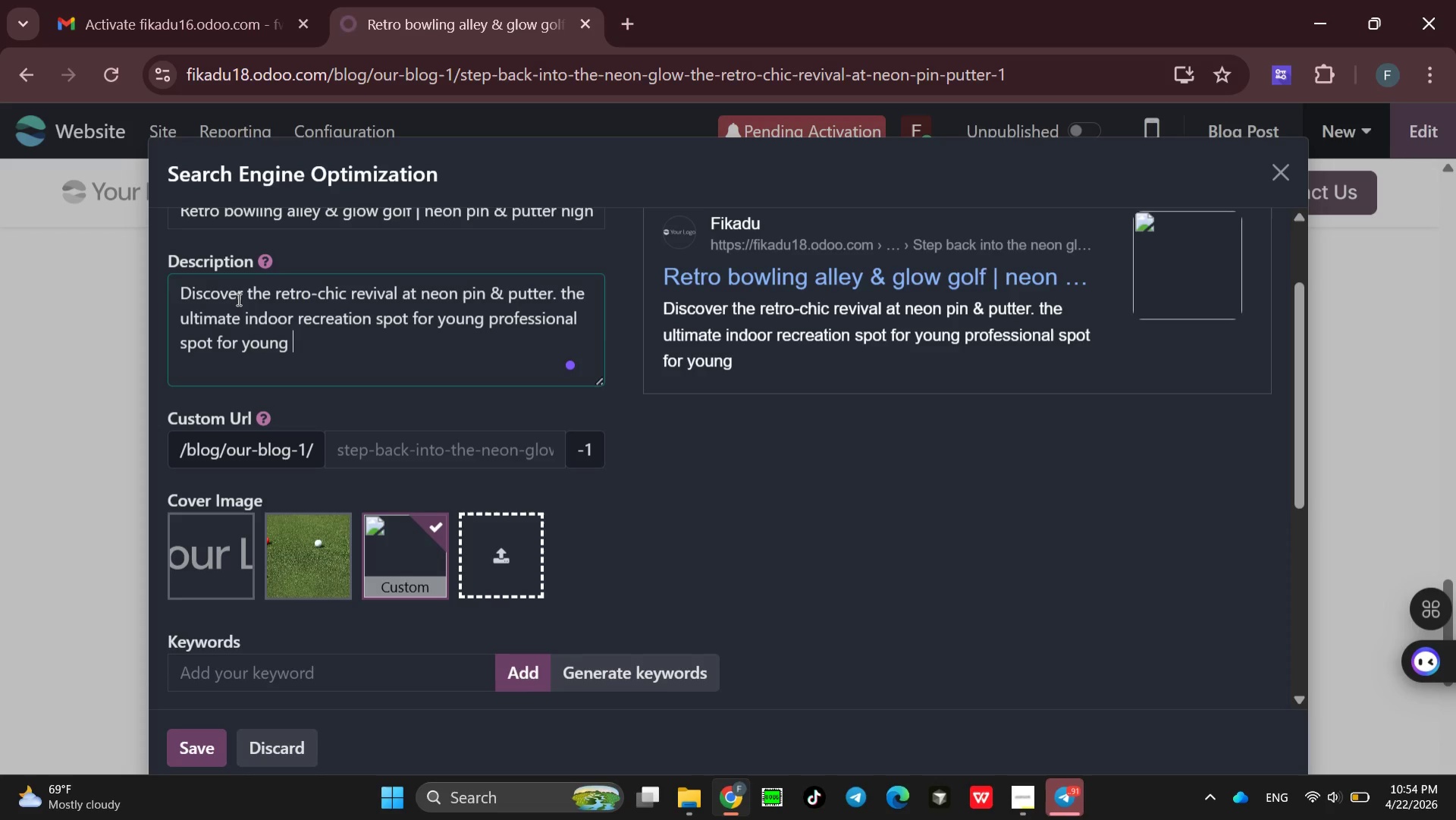 
type(profetional woth spot )
 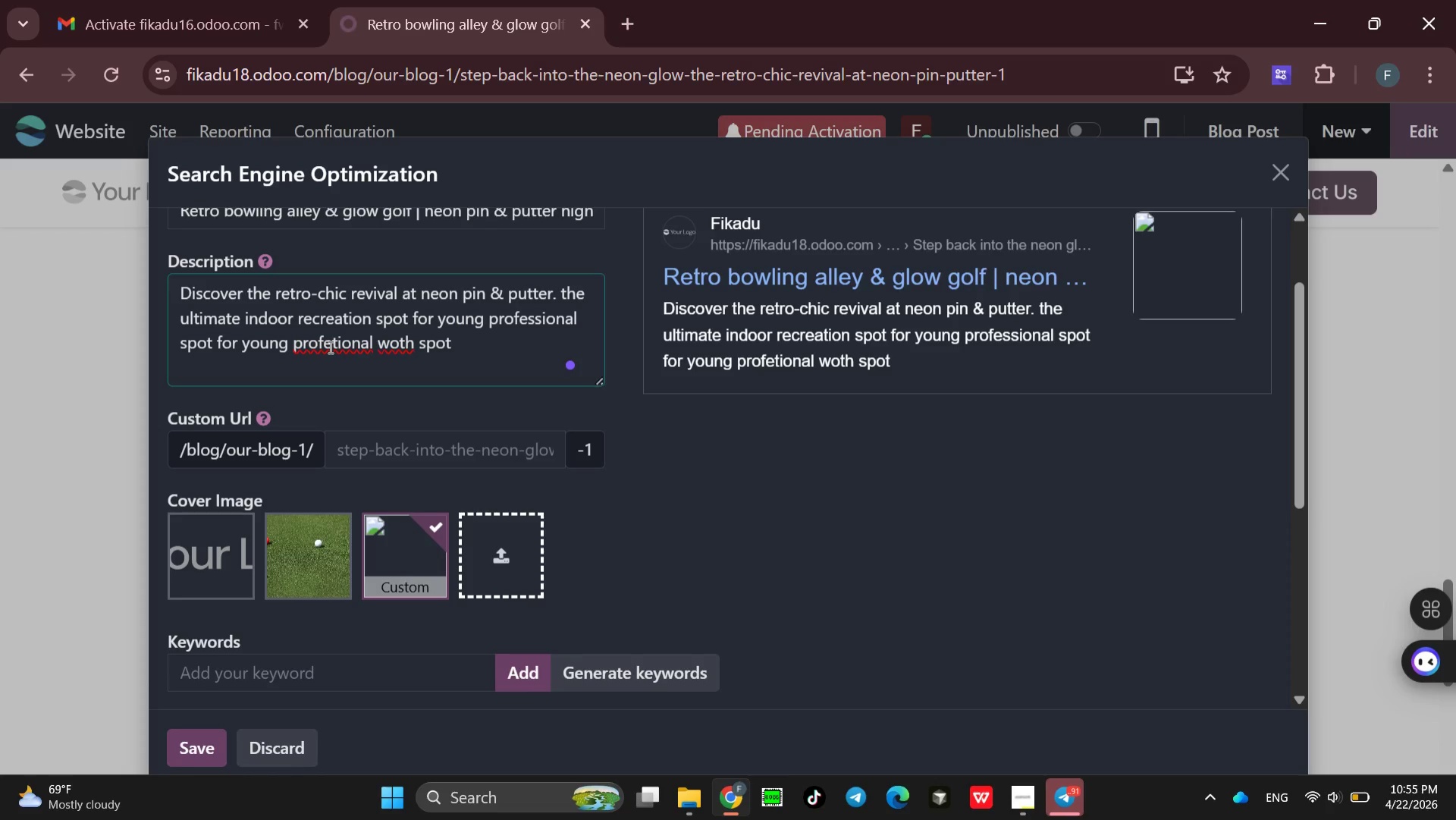 
wait(10.97)
 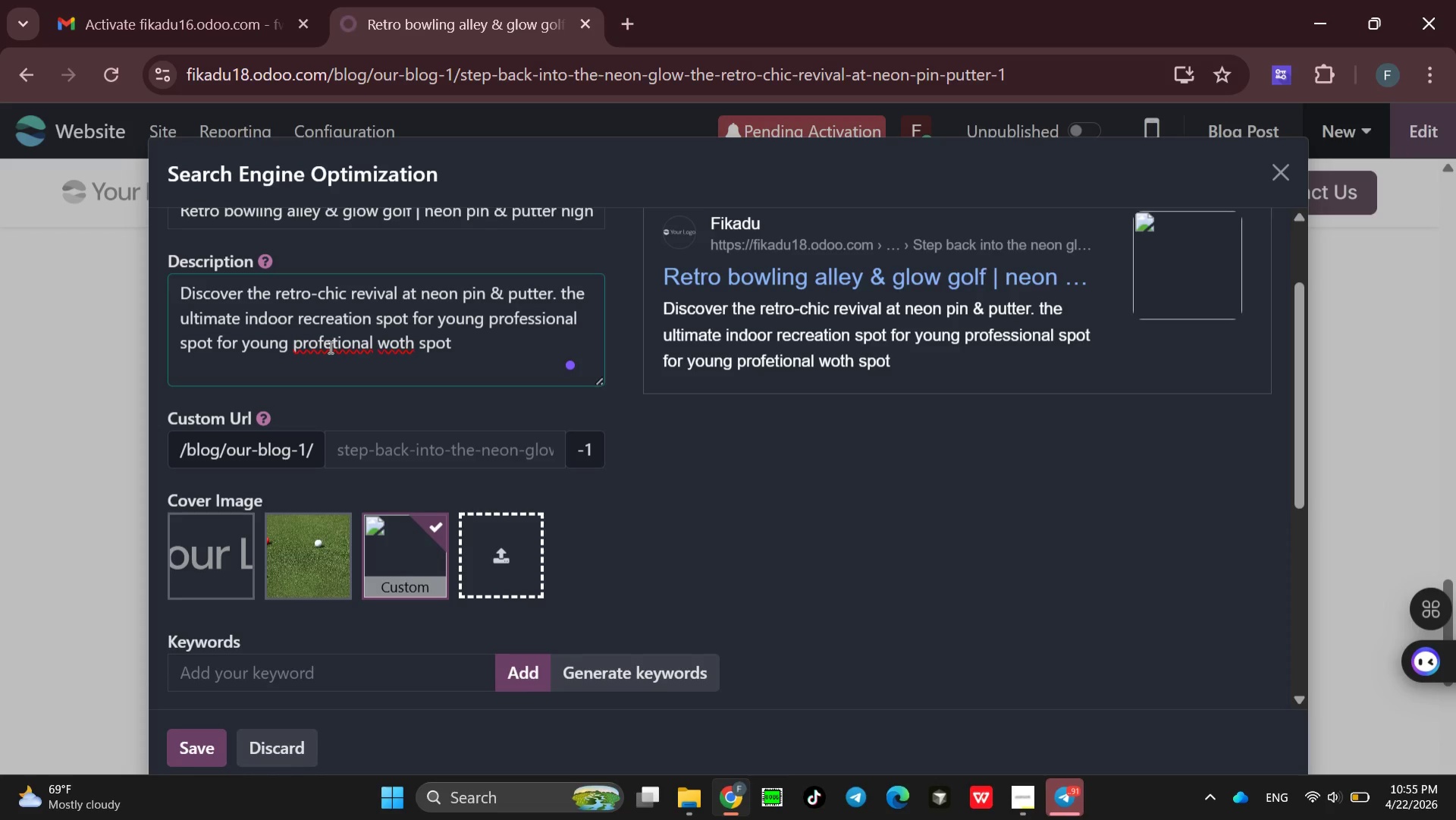 
left_click([336, 343])
 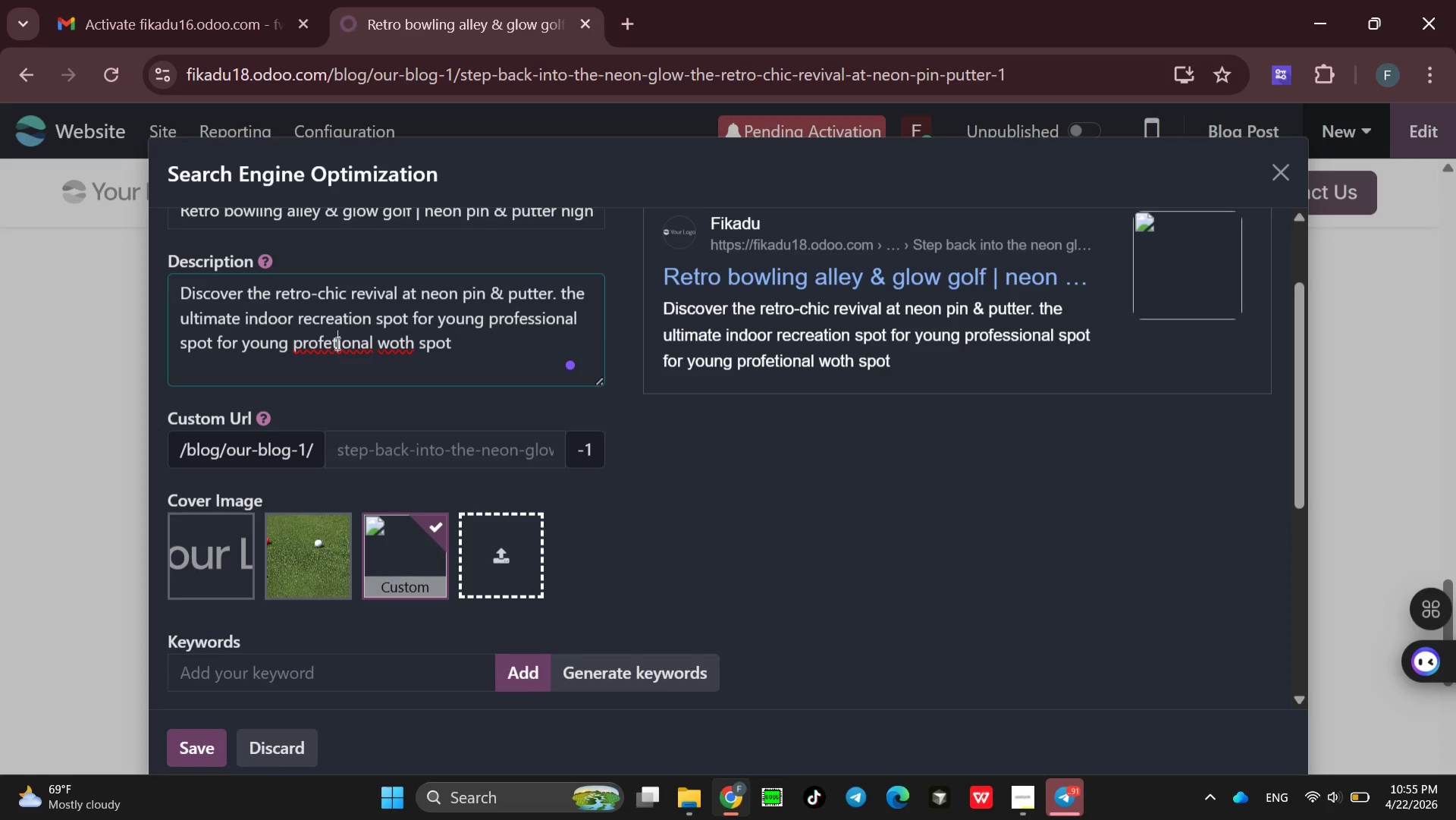 
key(Backspace)
type(ss)
 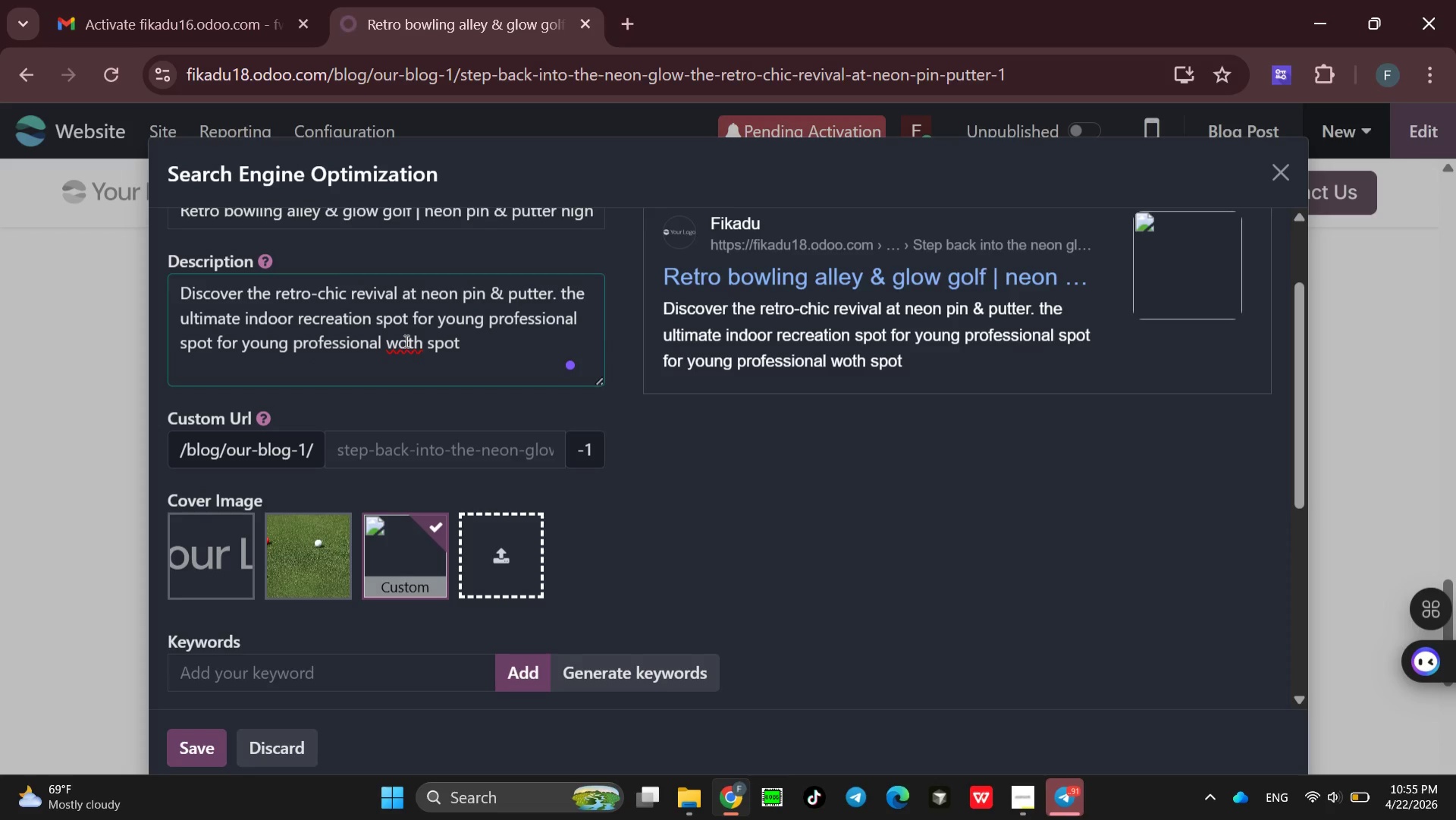 
left_click([405, 341])
 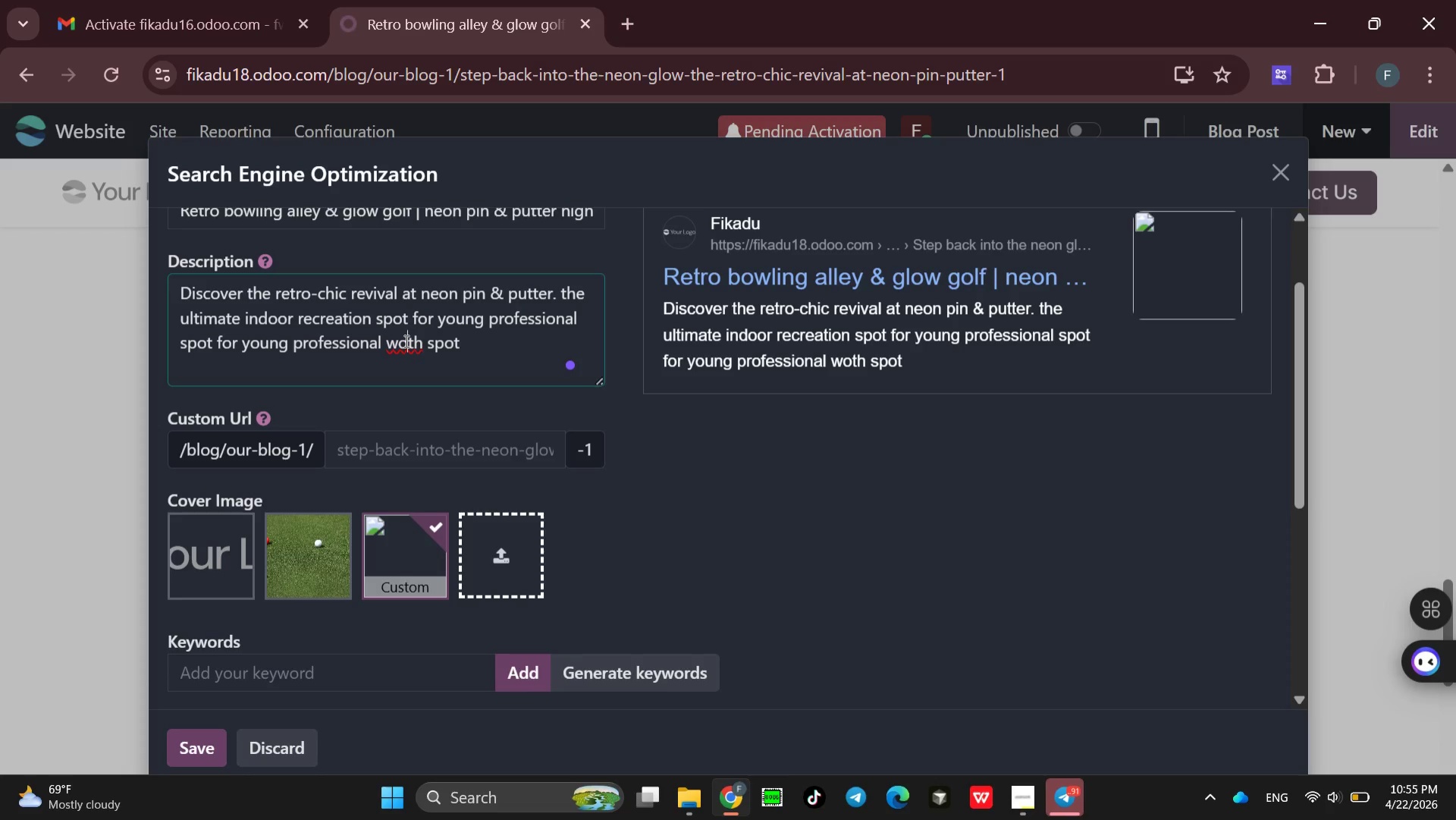 
key(Backslash)
 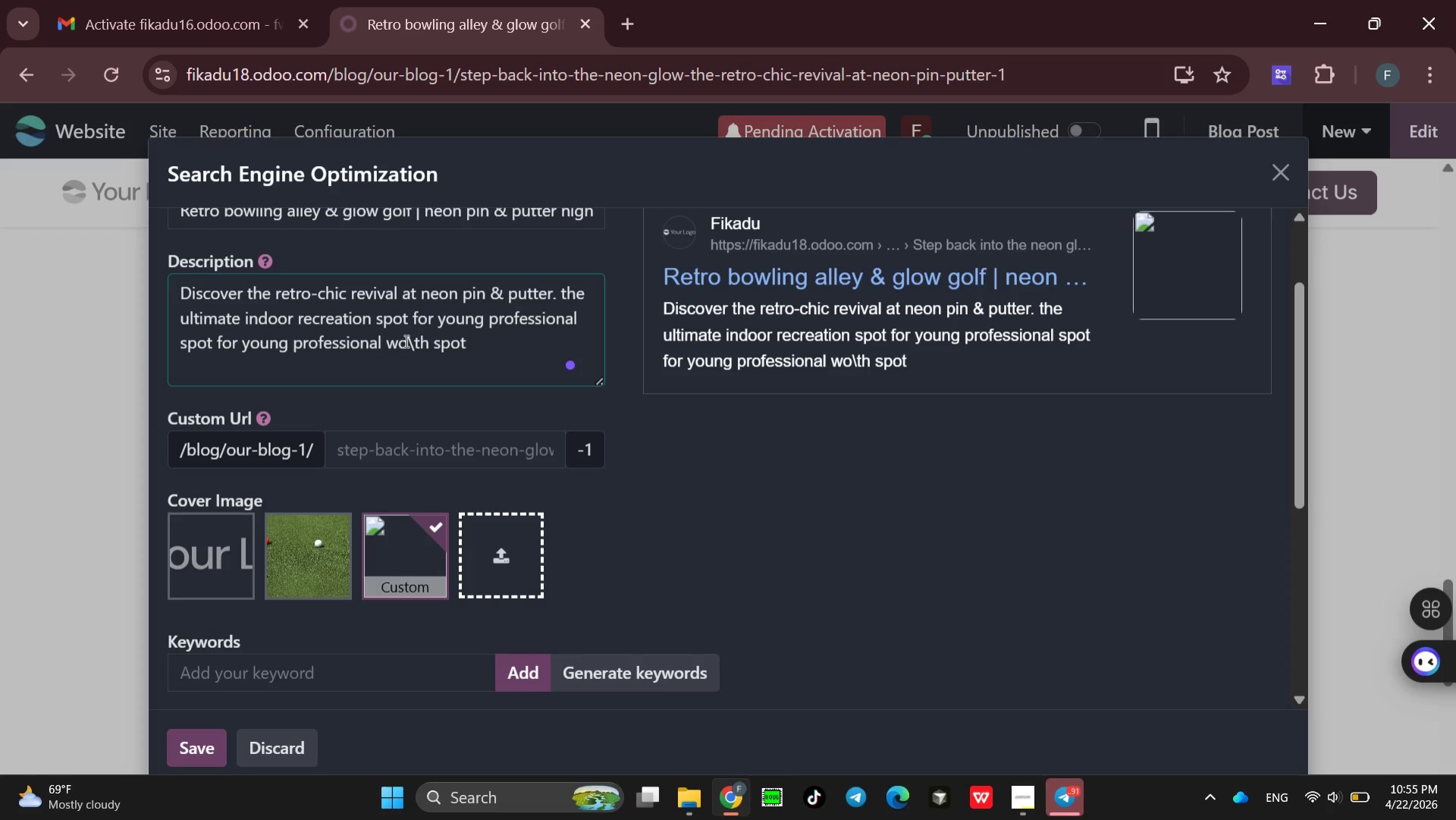 
key(Backspace)
 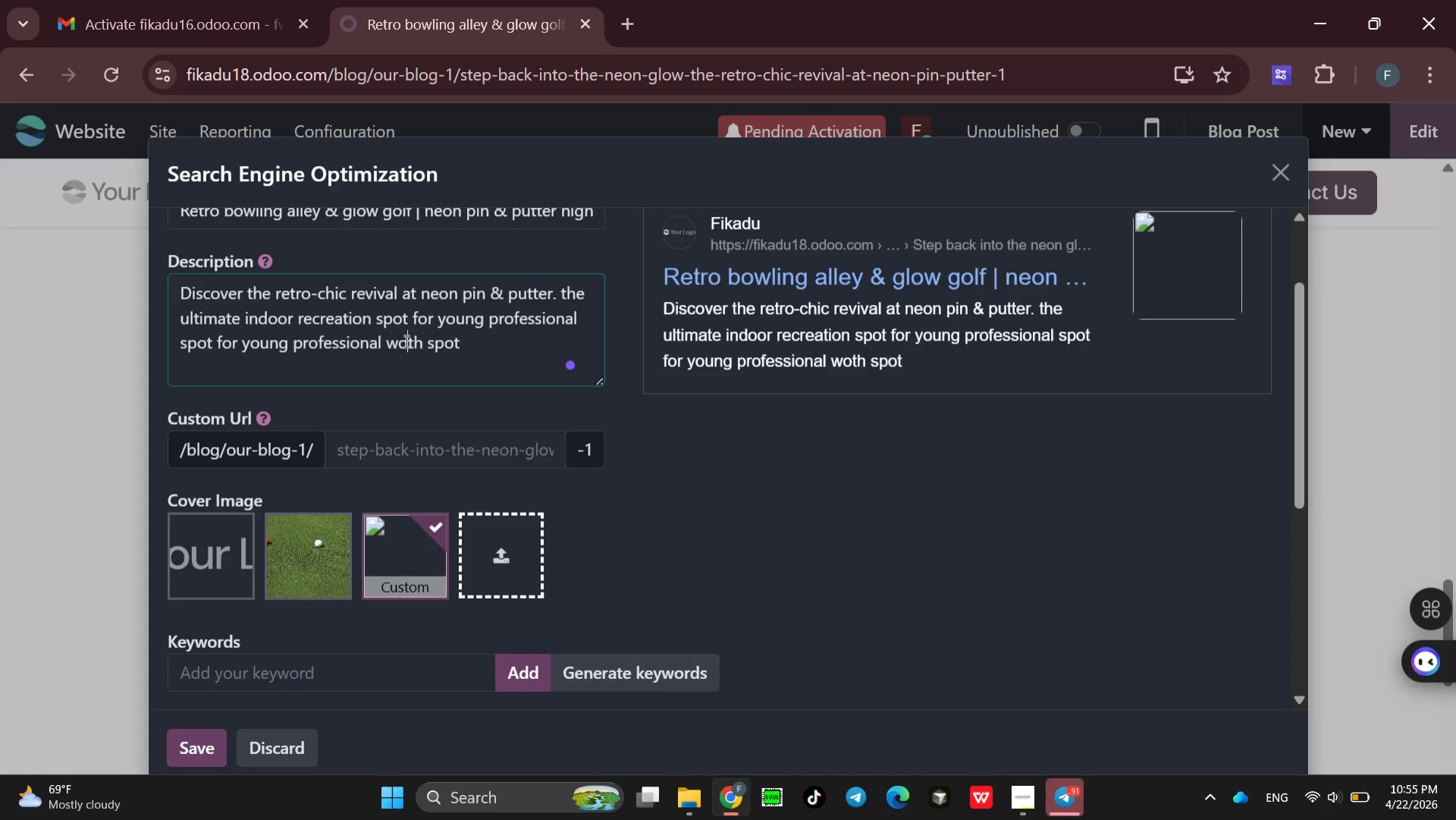 
key(Backspace)
 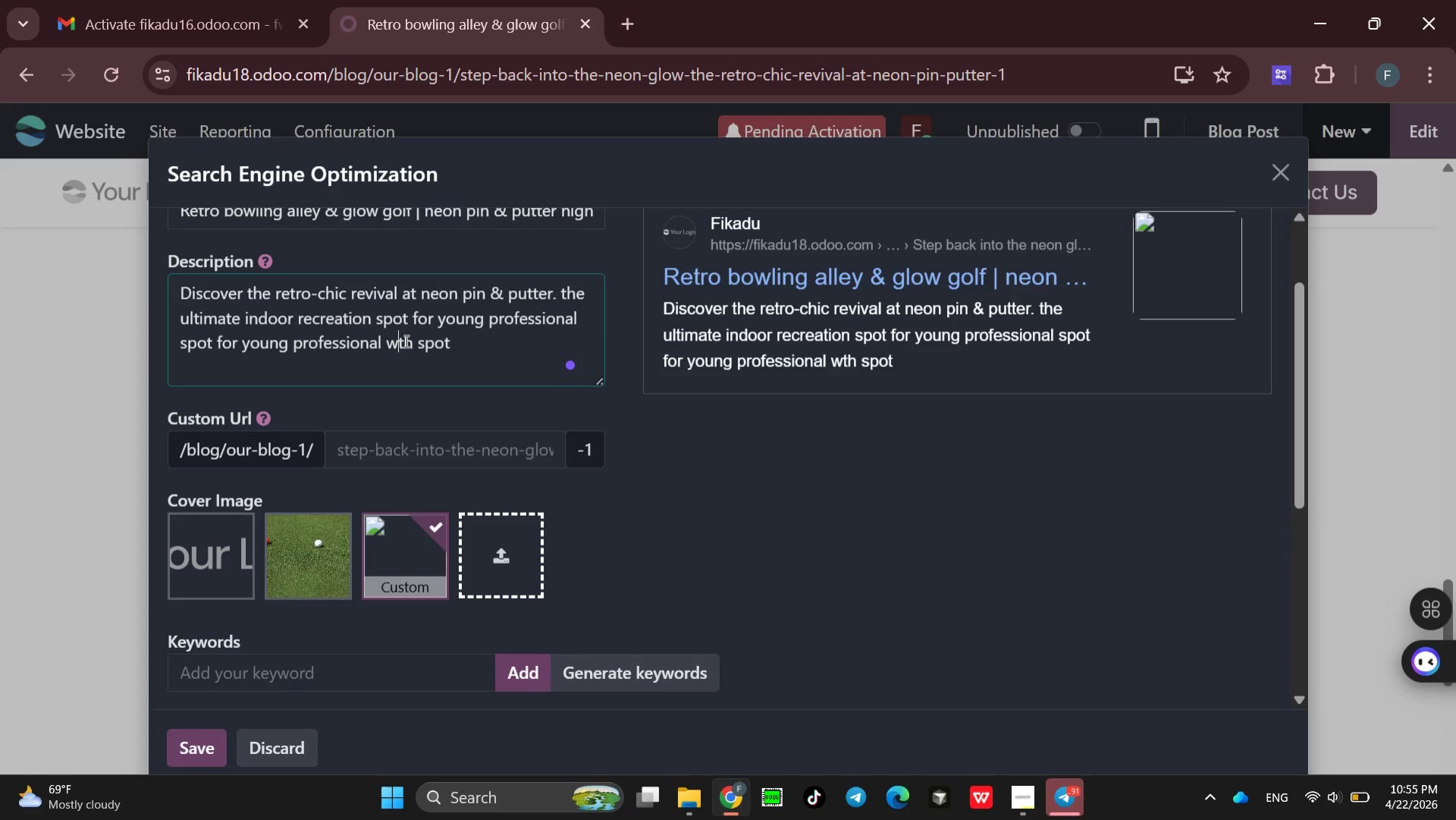 
key(I)
 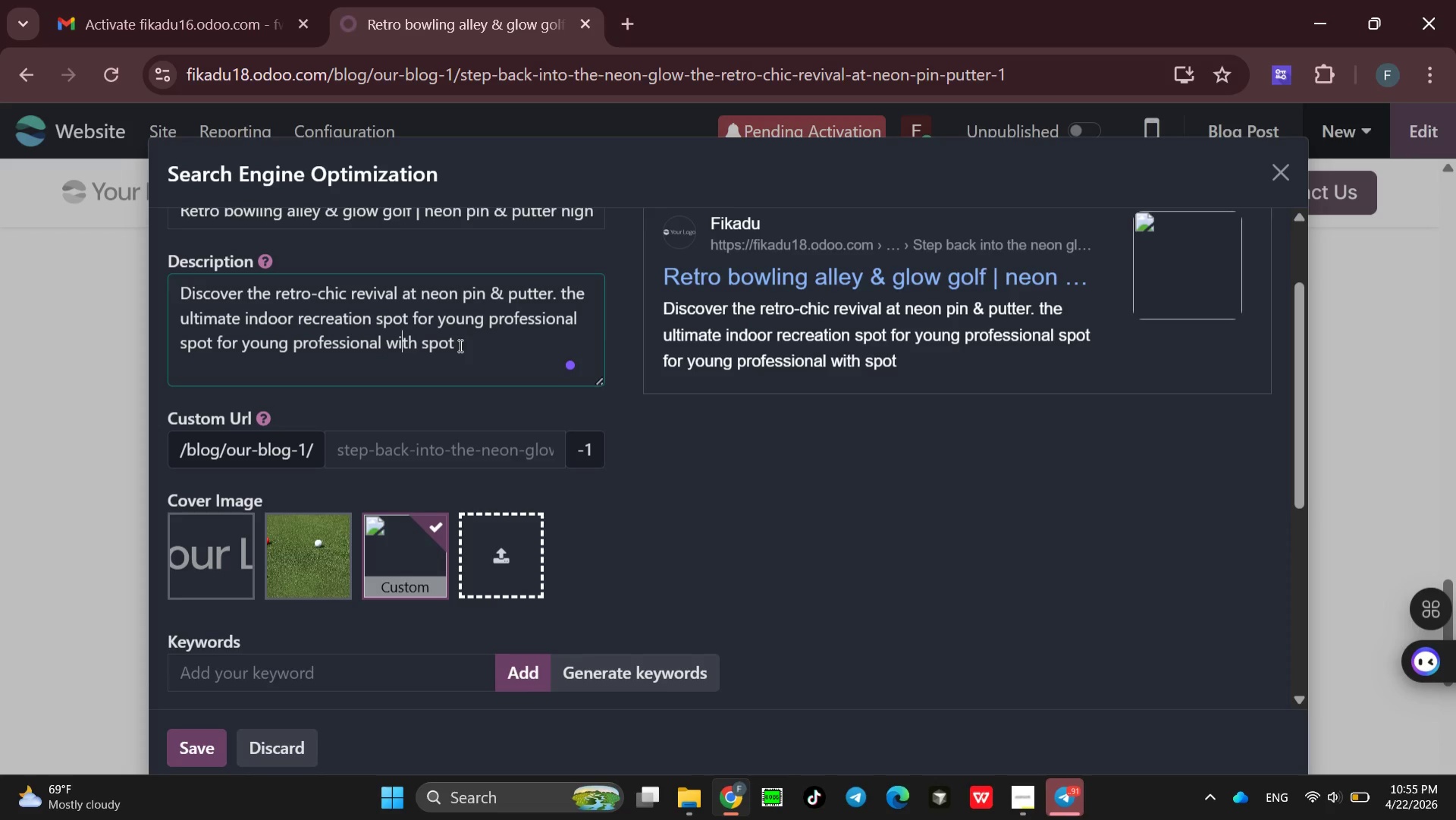 
left_click([459, 345])
 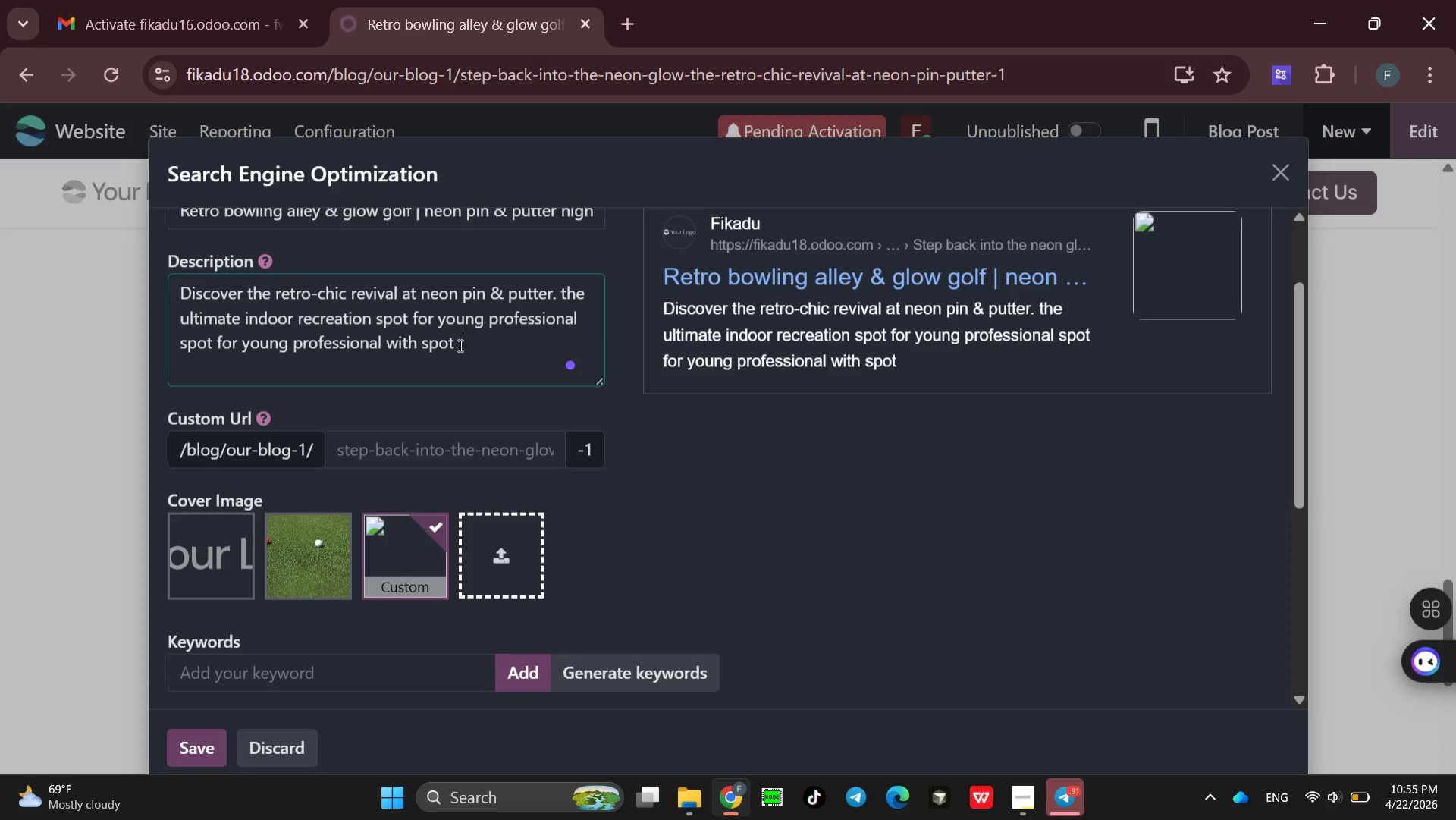 
key(Space)
 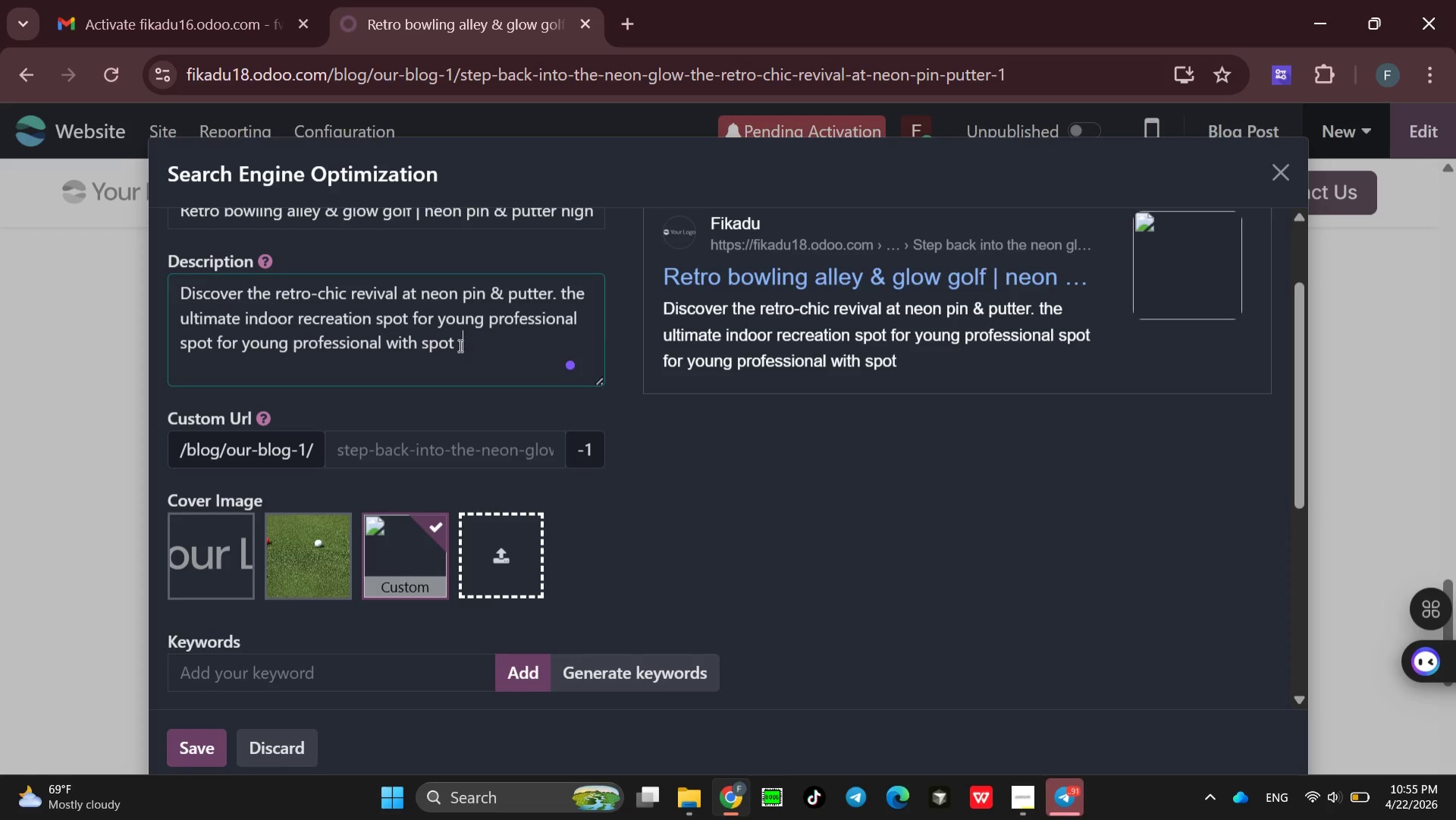 
wait(6.03)
 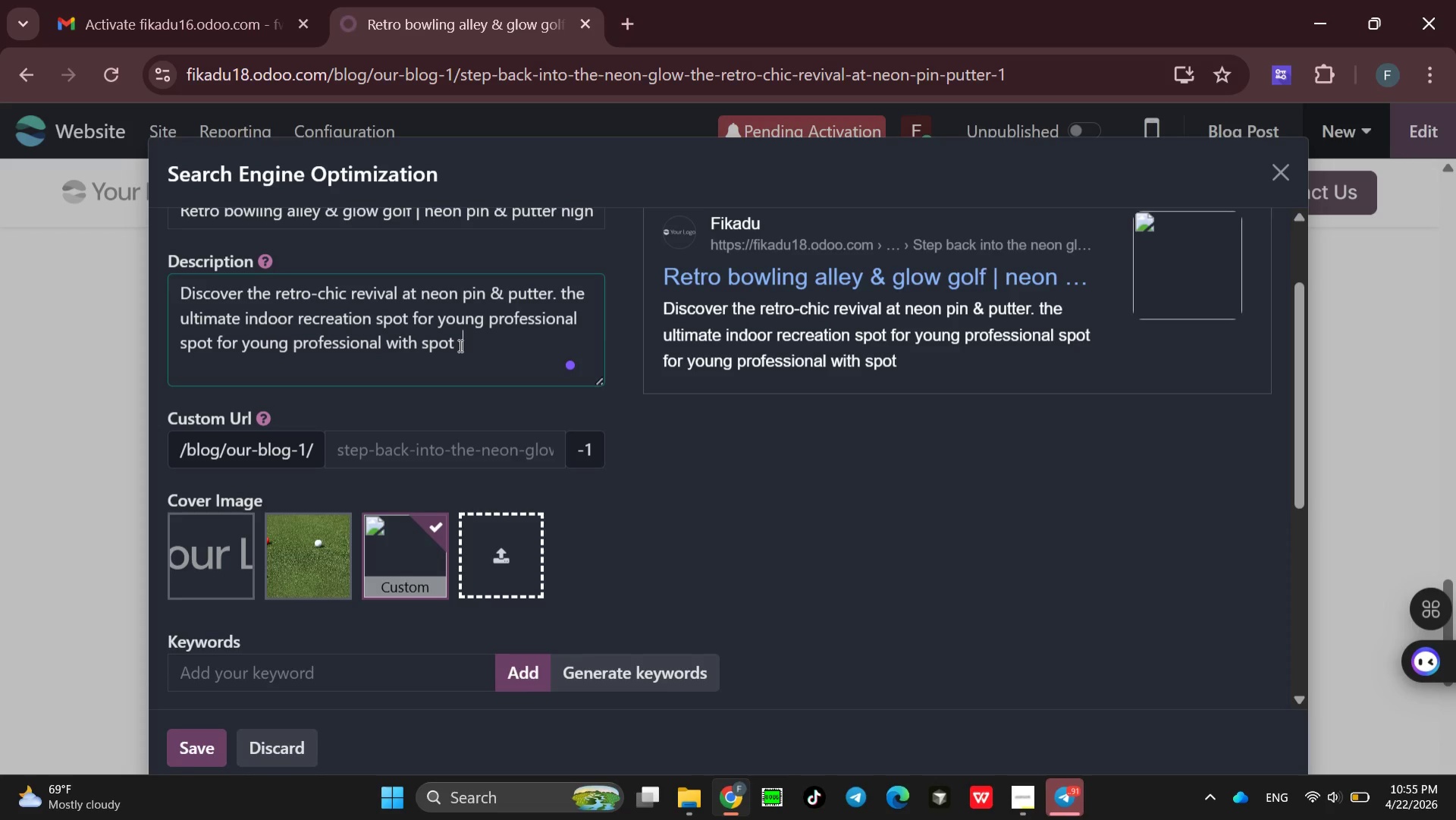 
key(Backspace)
 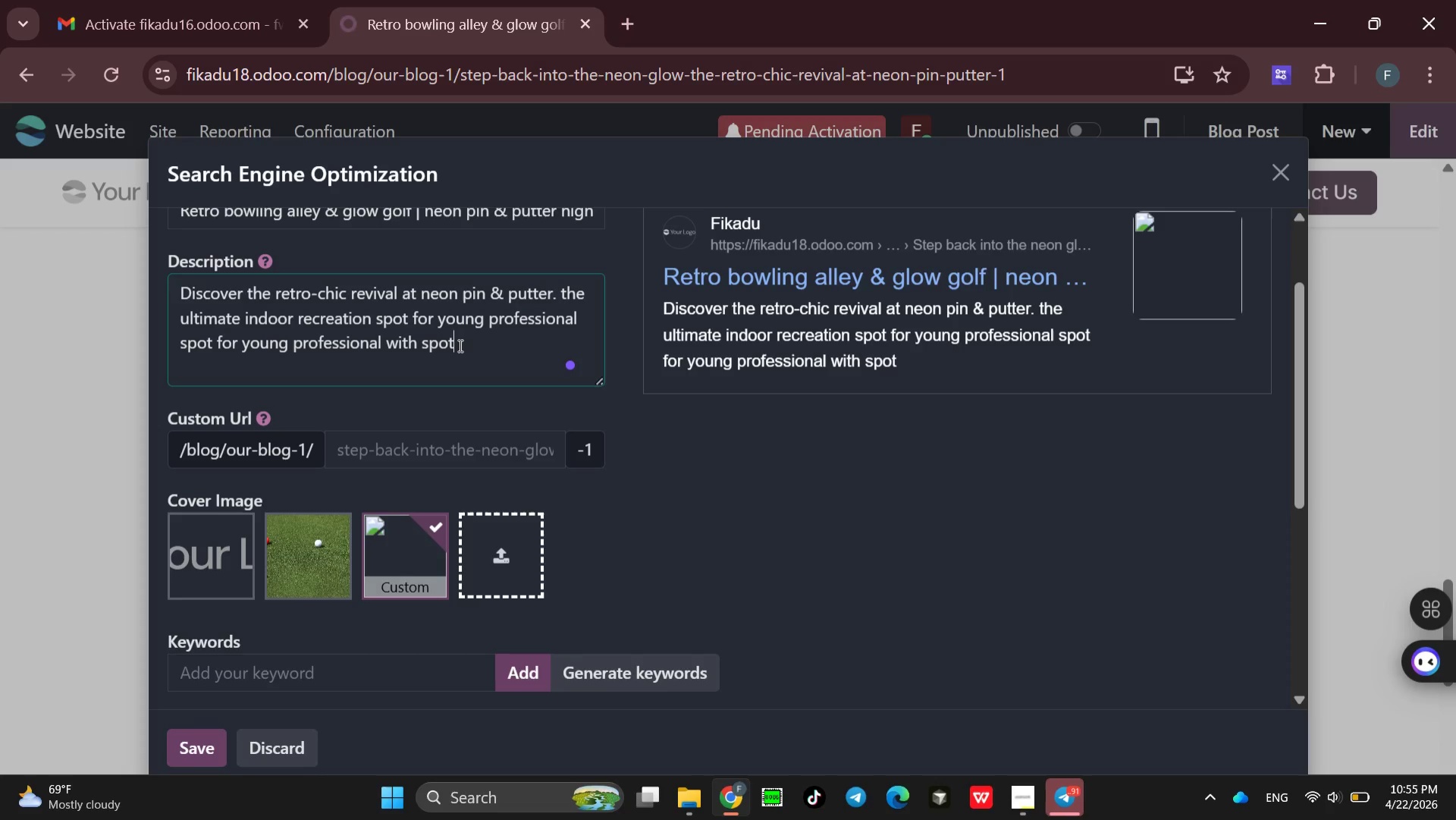 
key(Backspace)
 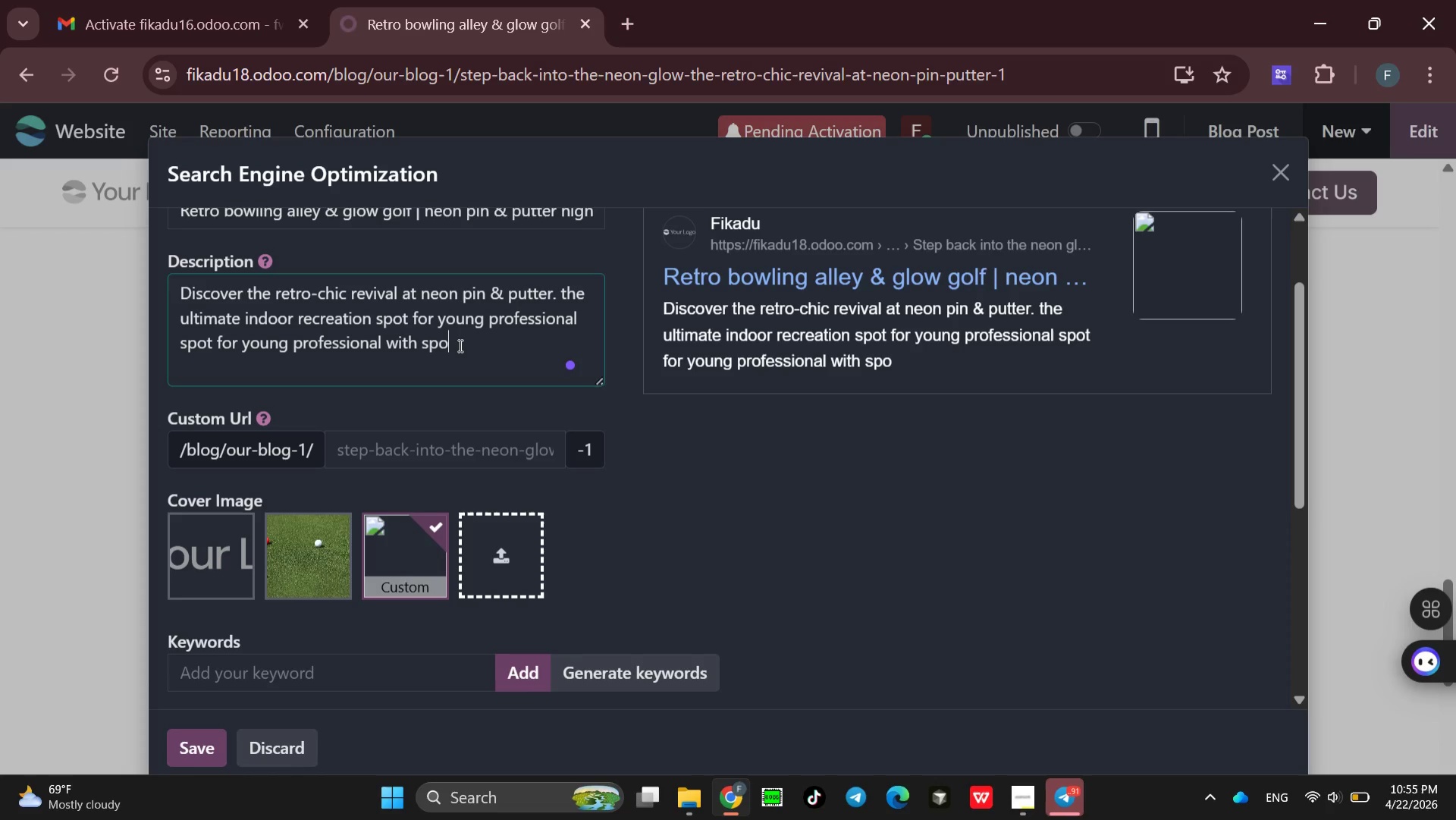 
key(Backspace)
 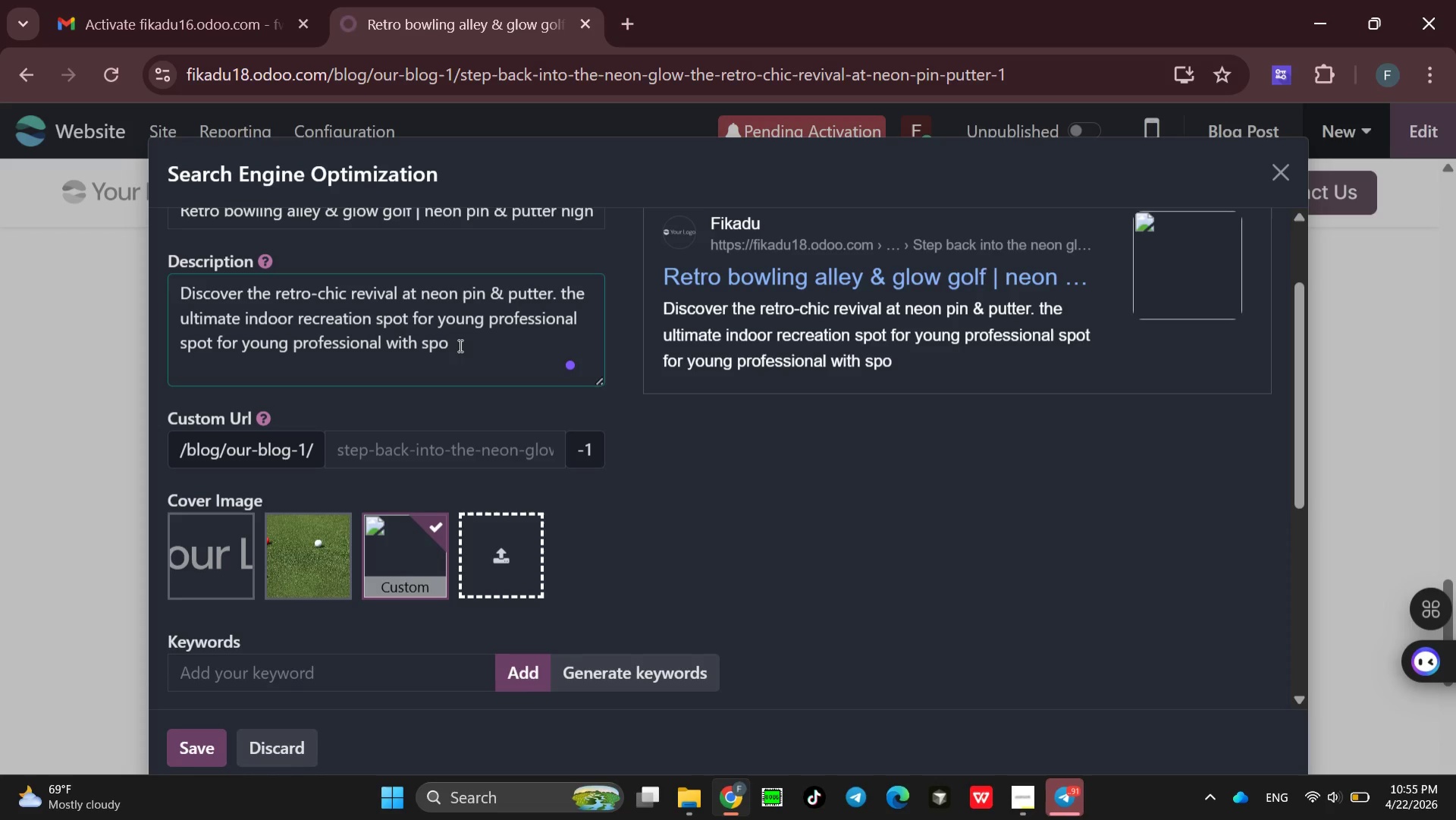 
key(Backspace)
 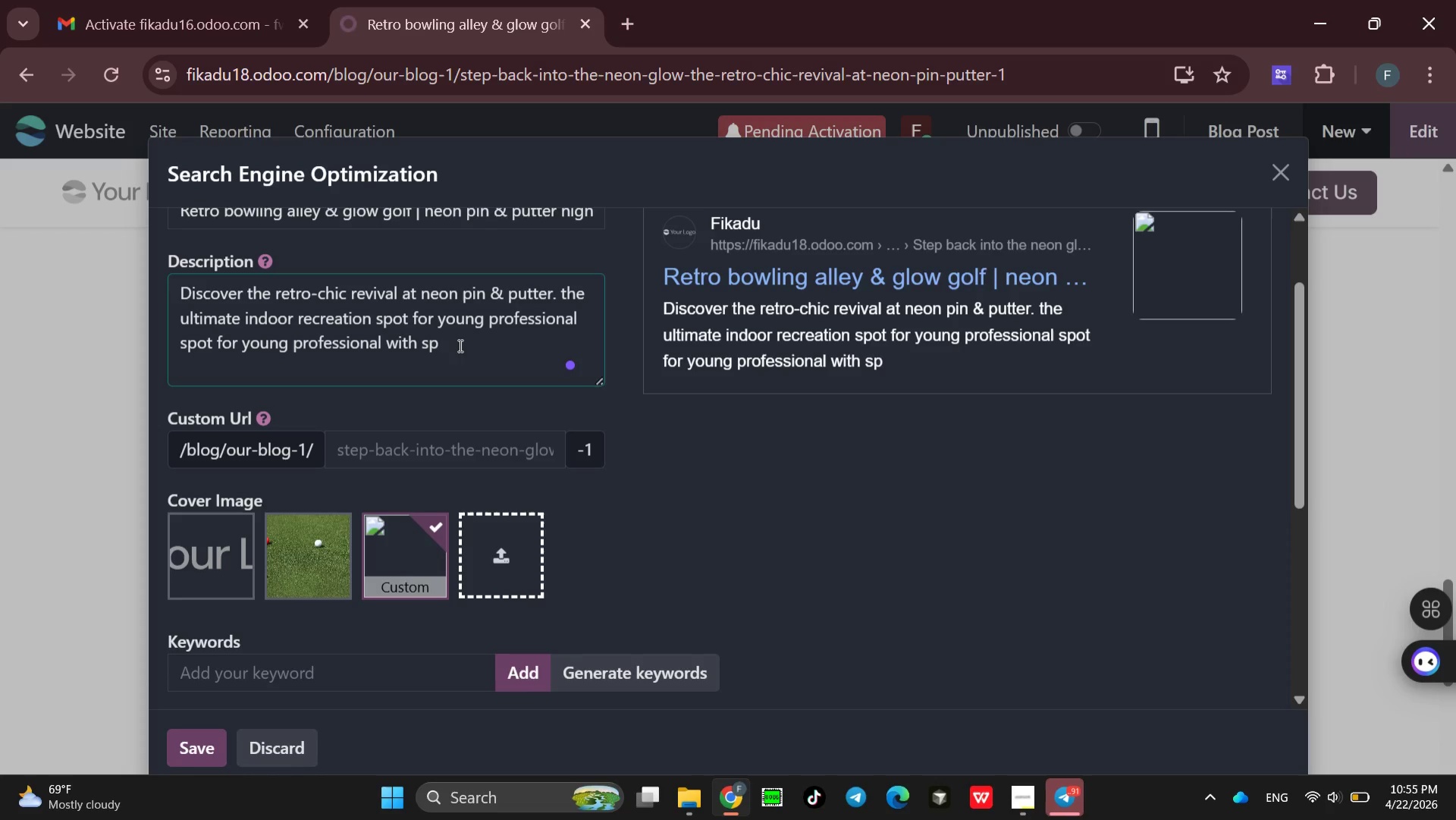 
key(Backspace)
 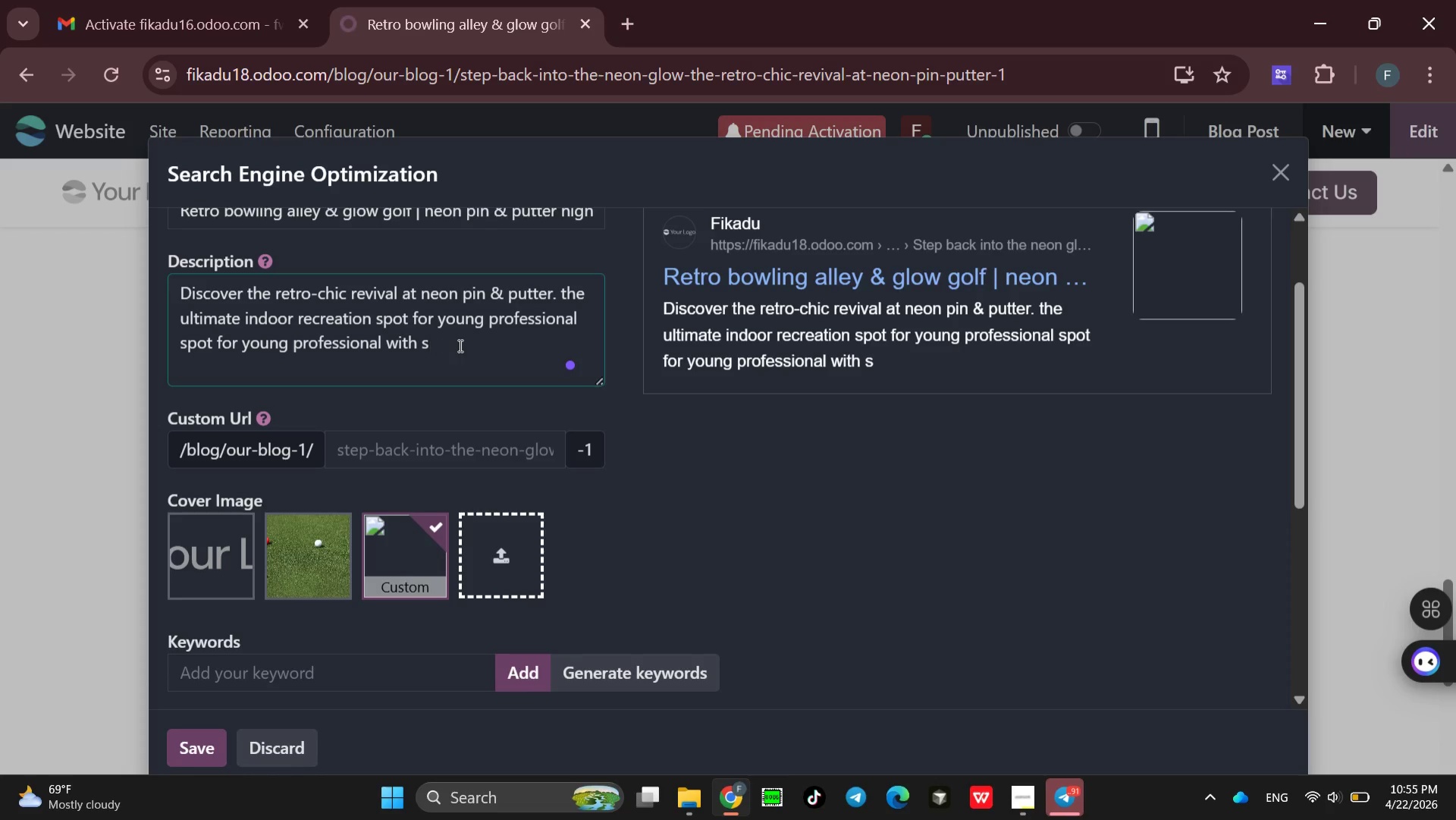 
key(Backspace)
 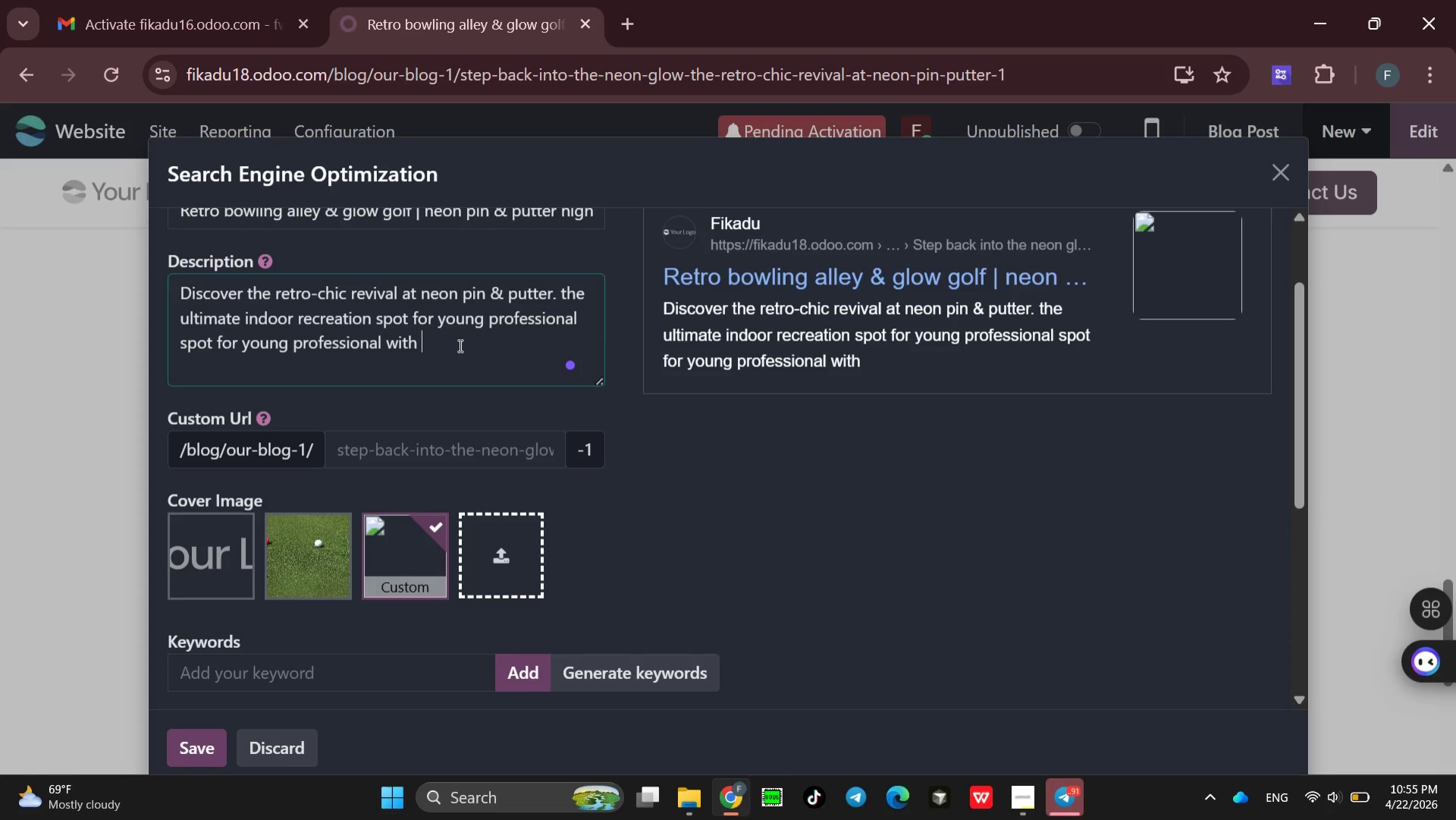 
wait(8.53)
 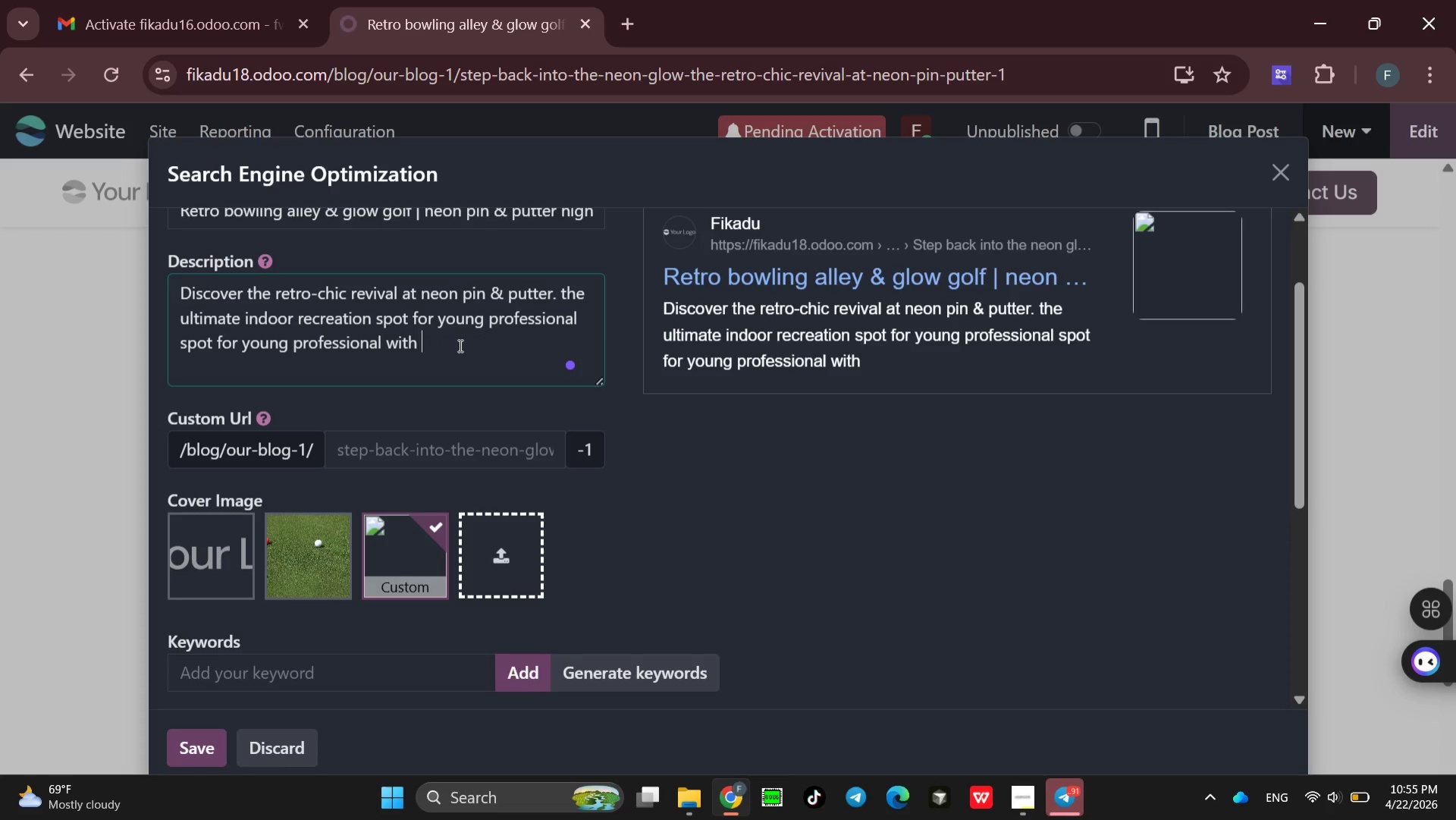 
type(vintage )
 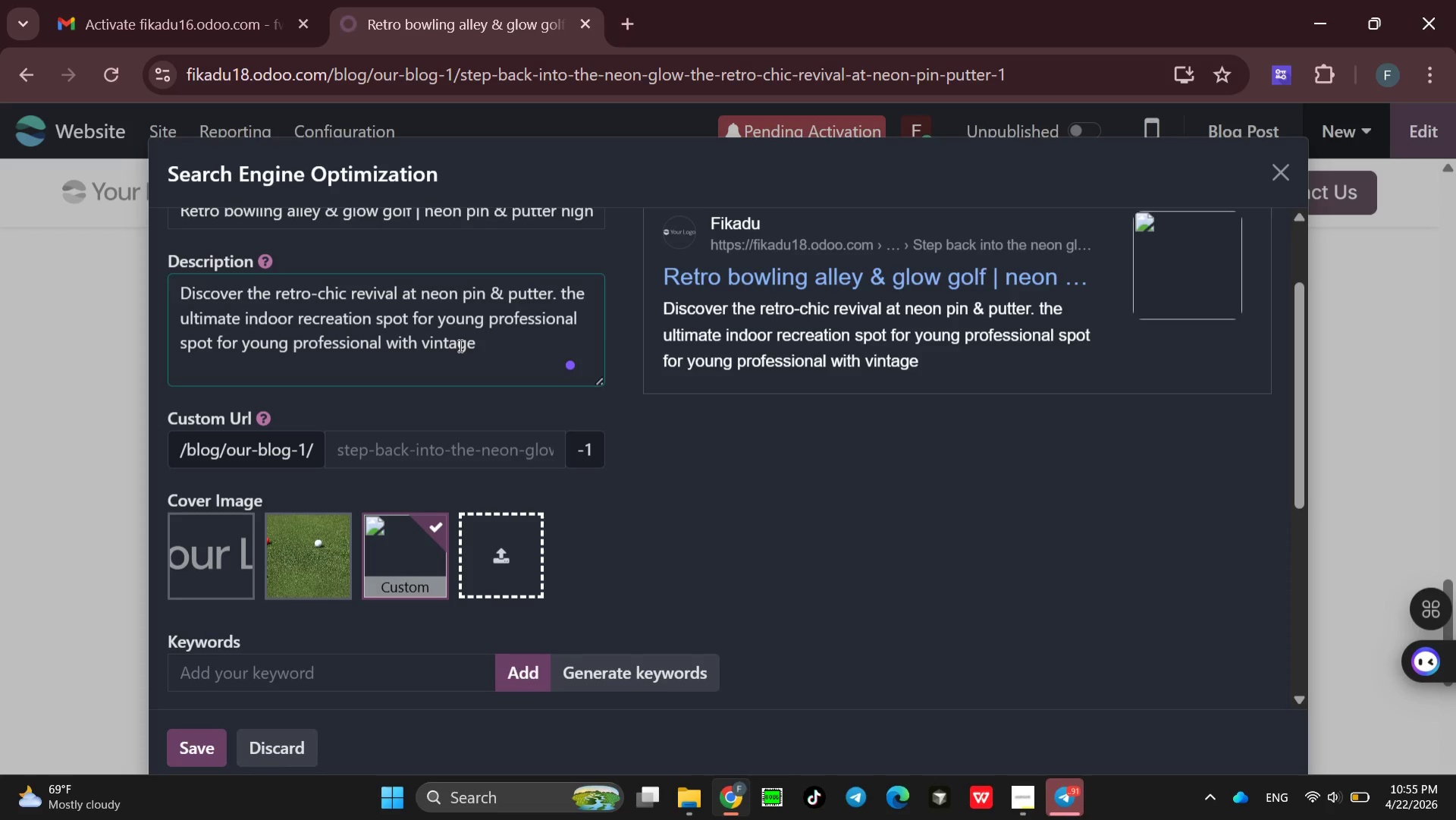 
type(bowling and glow )
key(Backspace)
type(-in-)
 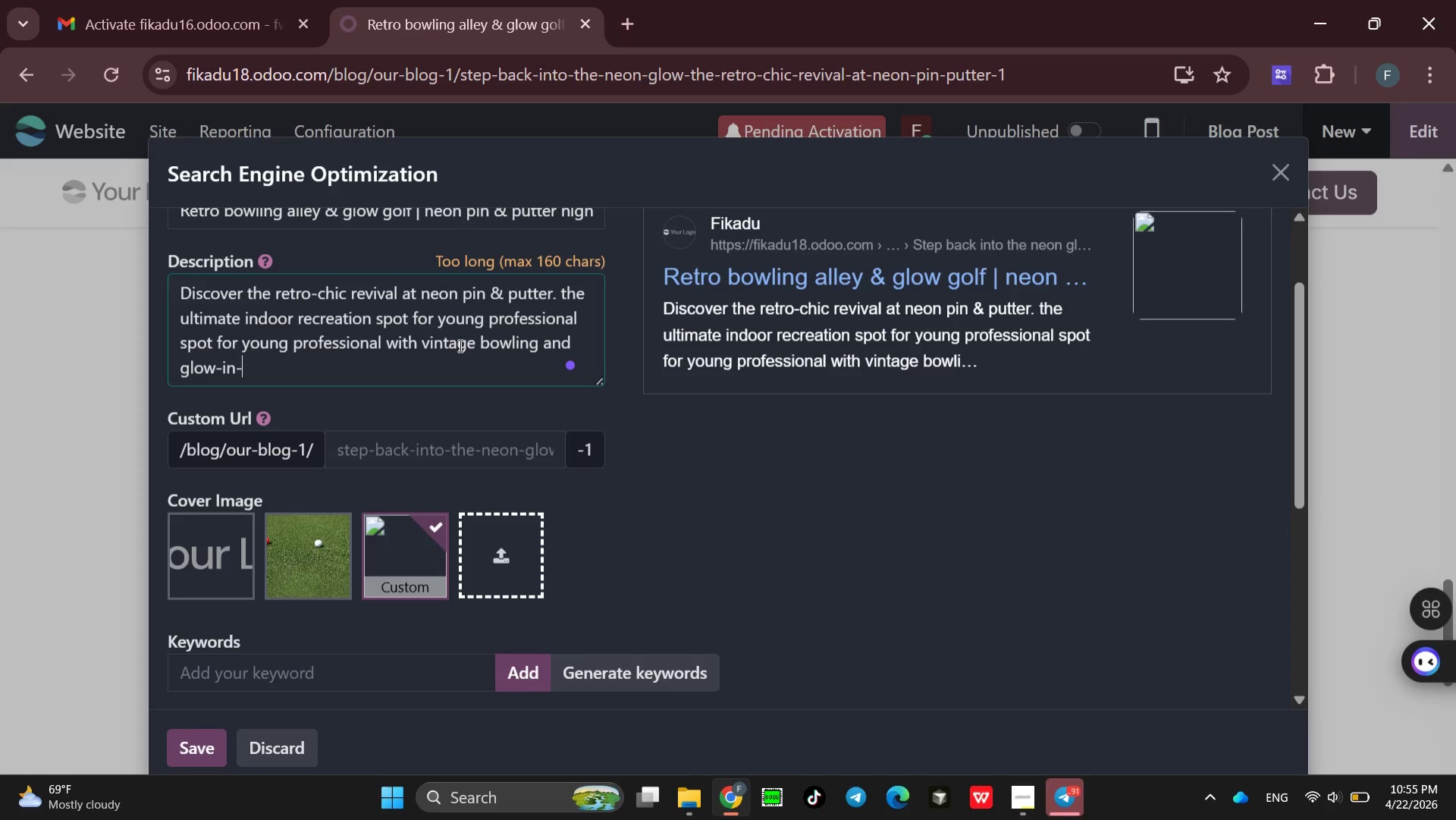 
type(the )
key(Backspace)
type(dark min)
 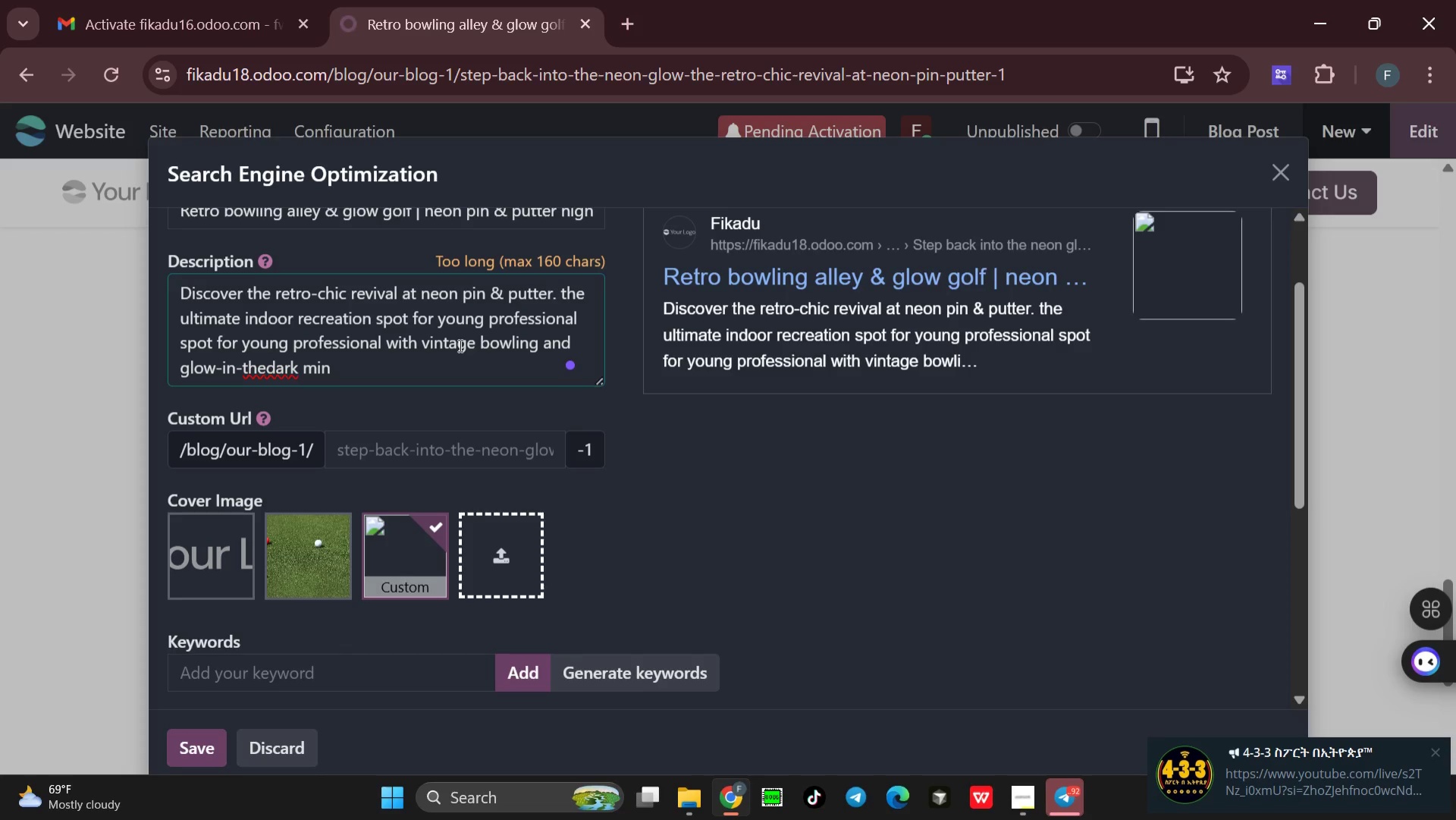 
key(I)
 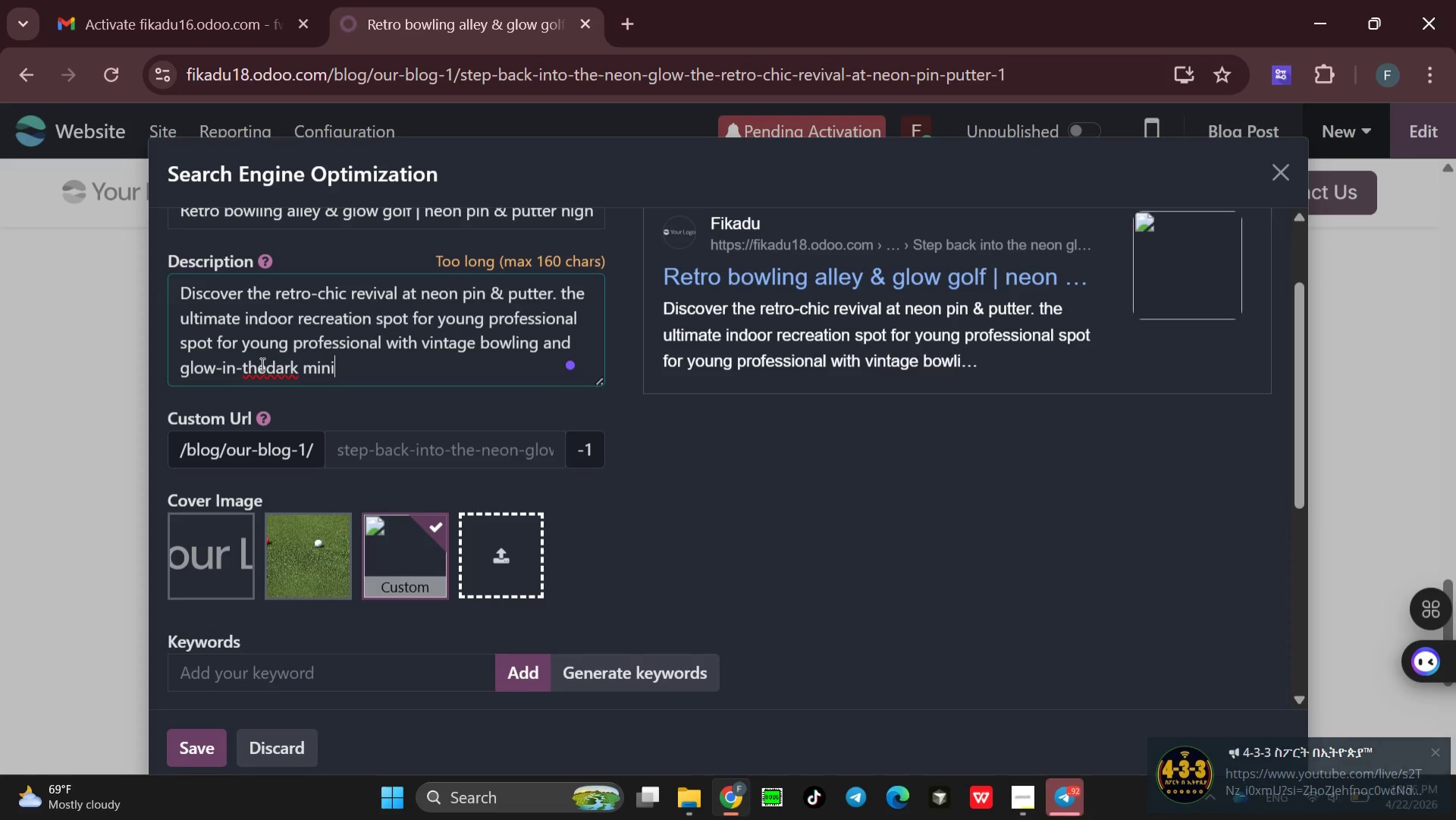 
left_click([262, 364])
 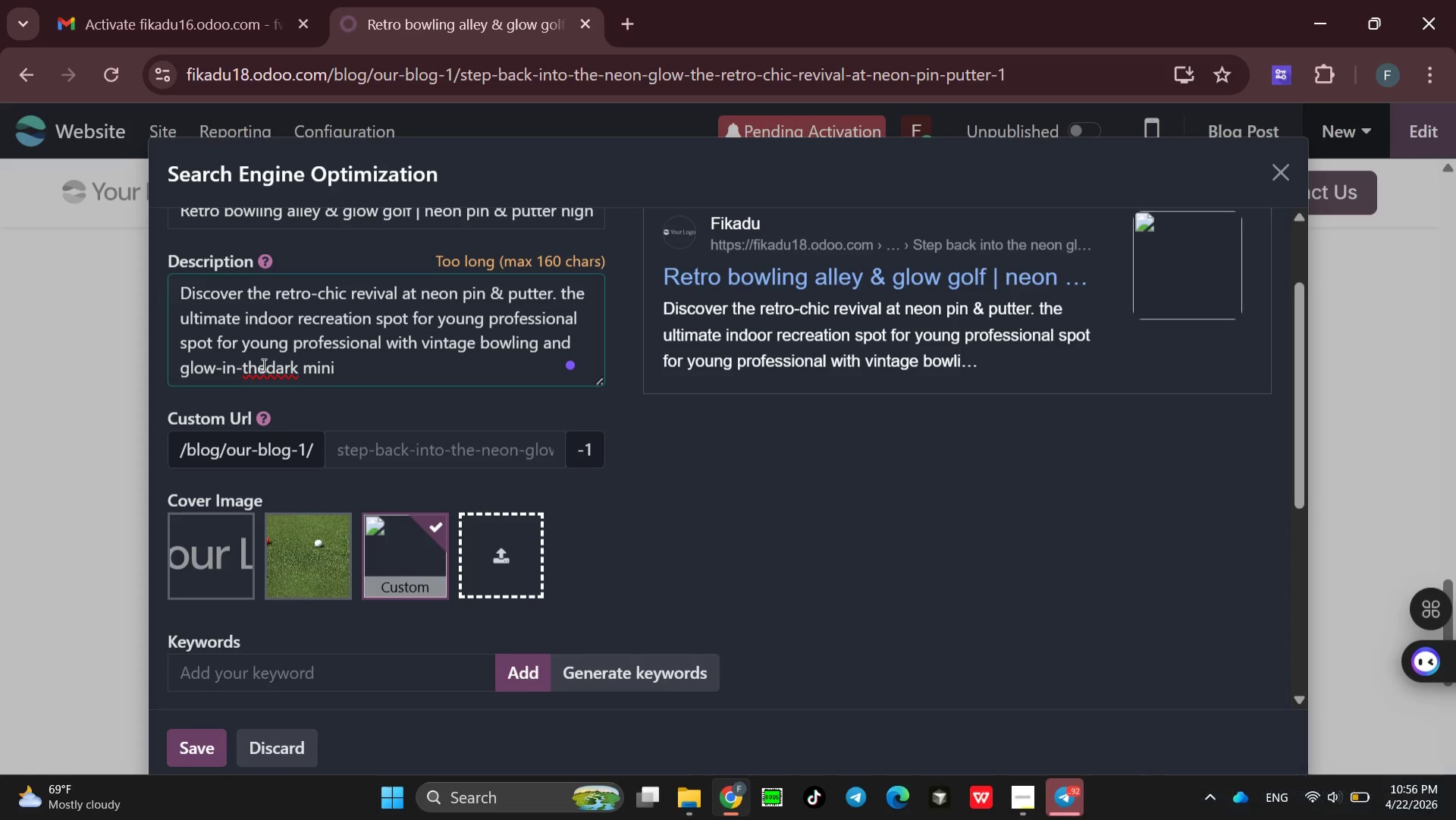 
key(Minus)
 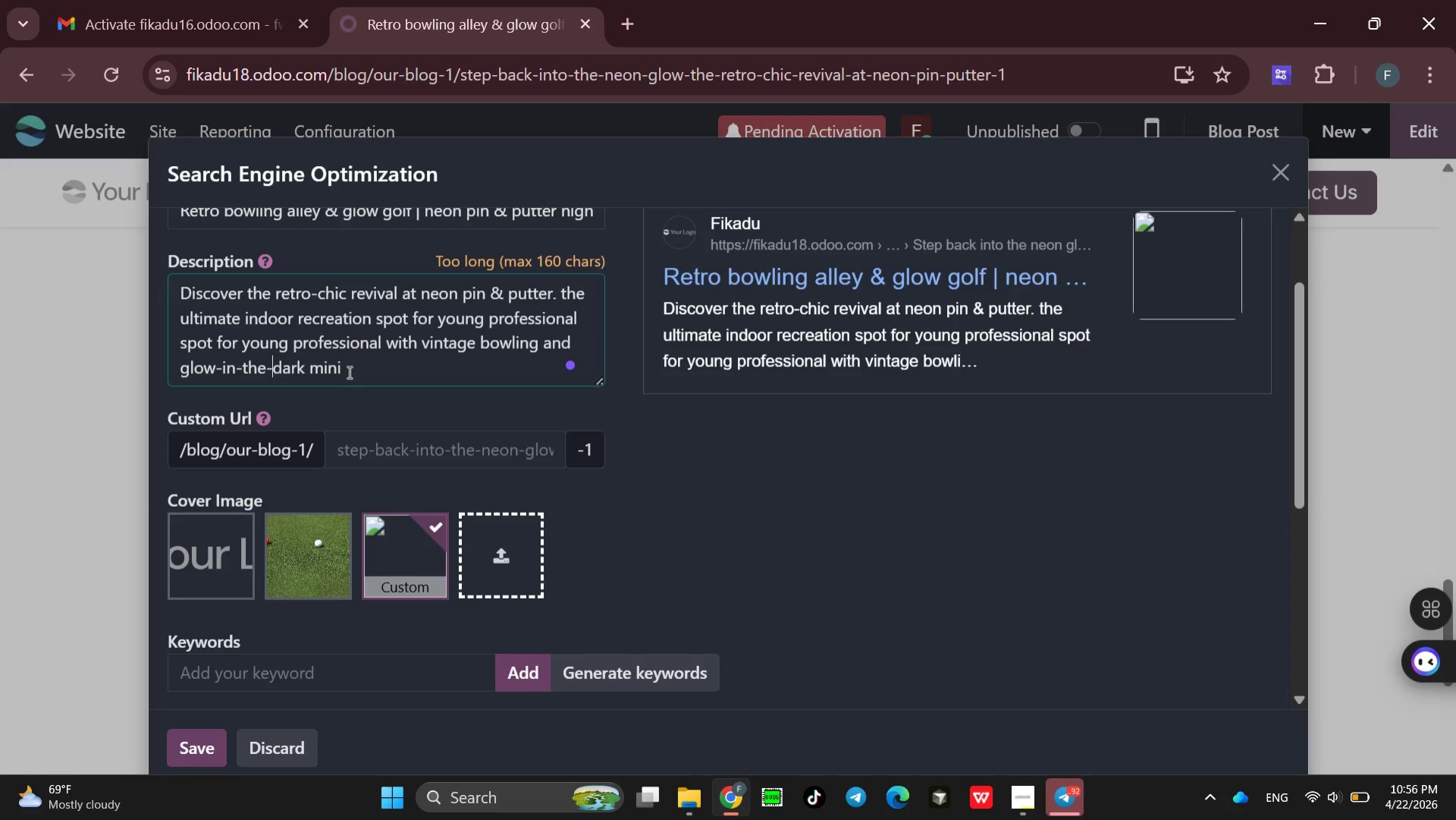 
left_click([350, 369])
 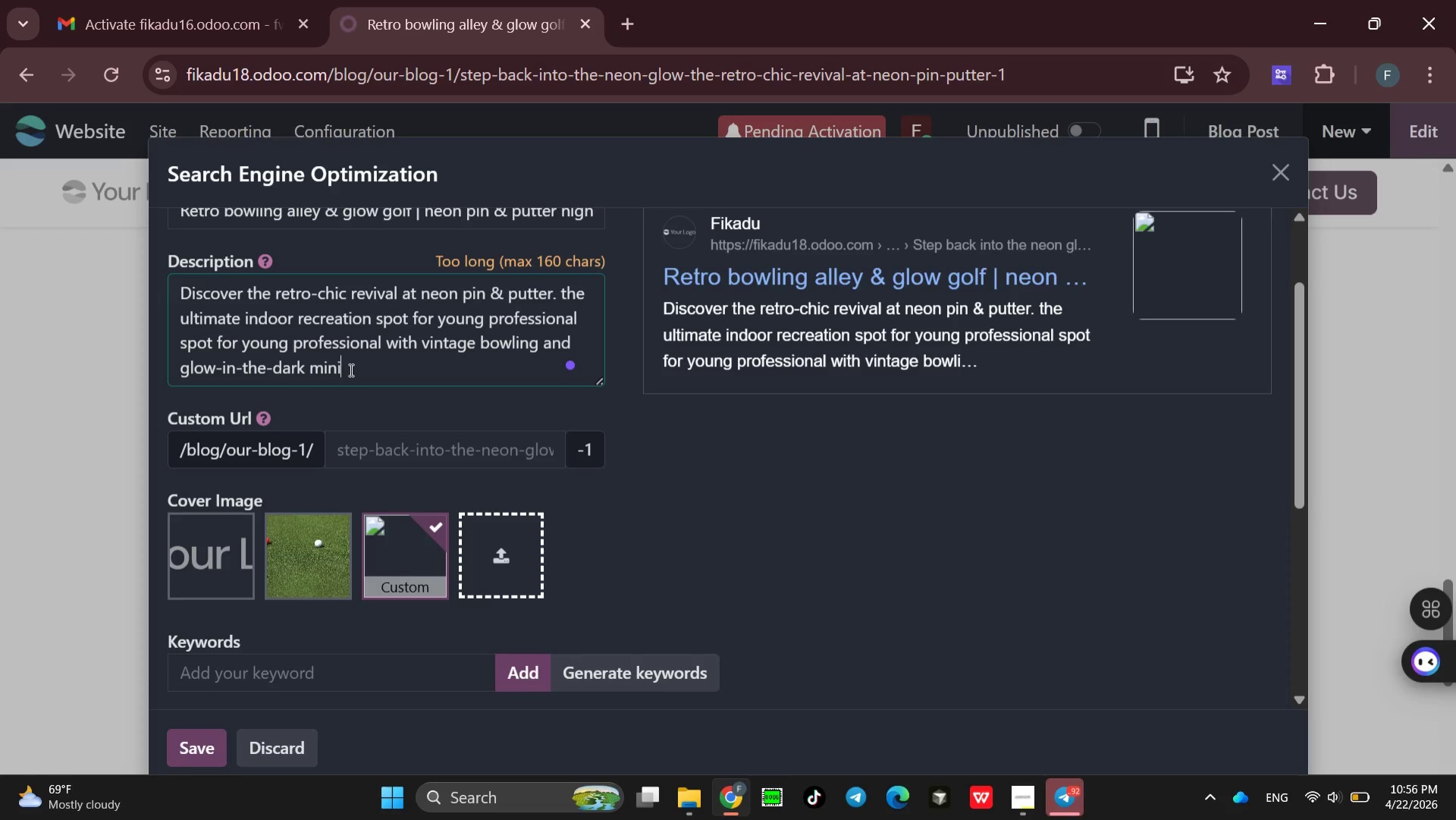 
type( golf.)
 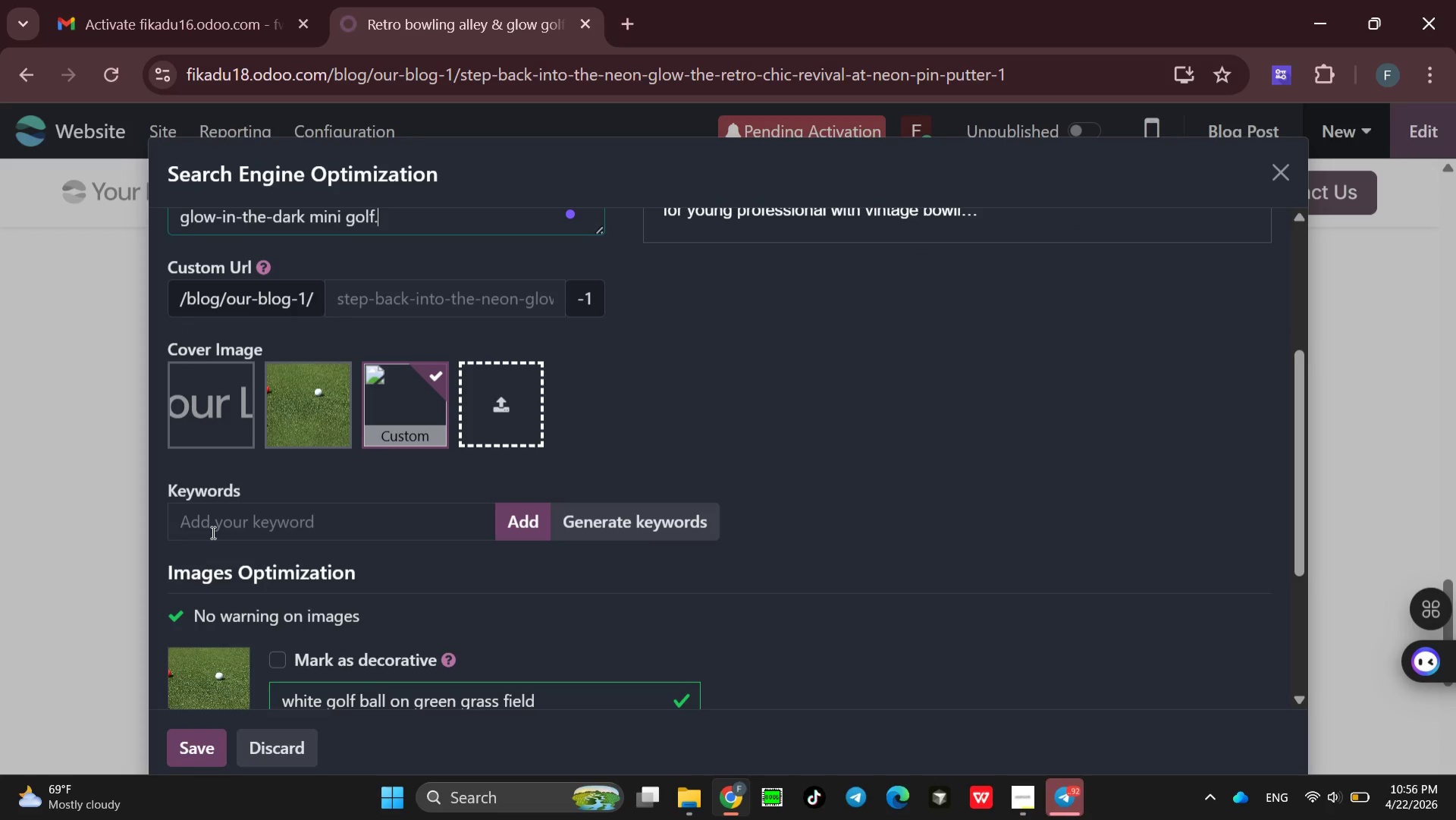 
left_click([212, 524])
 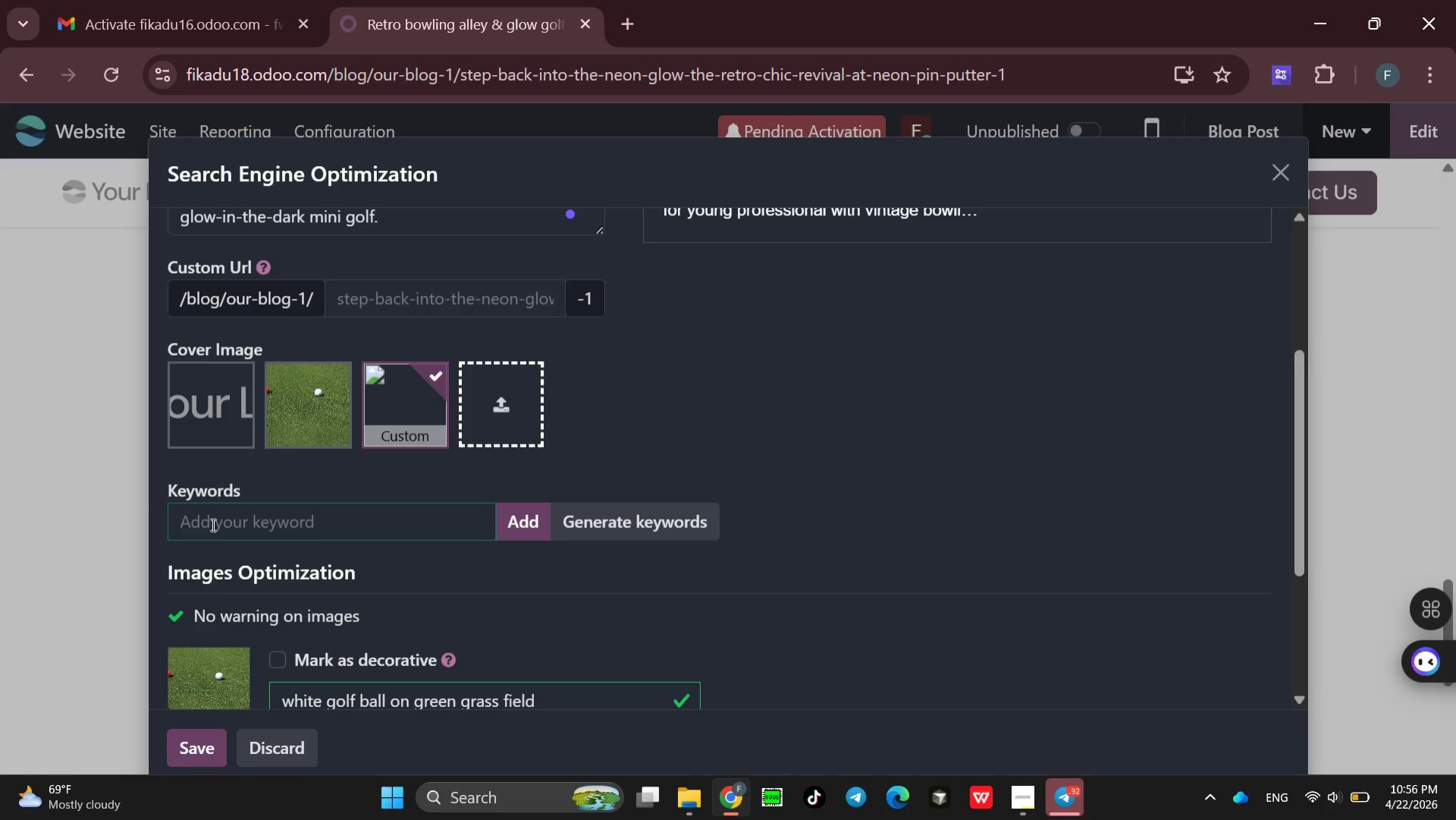 
type(social sports )
 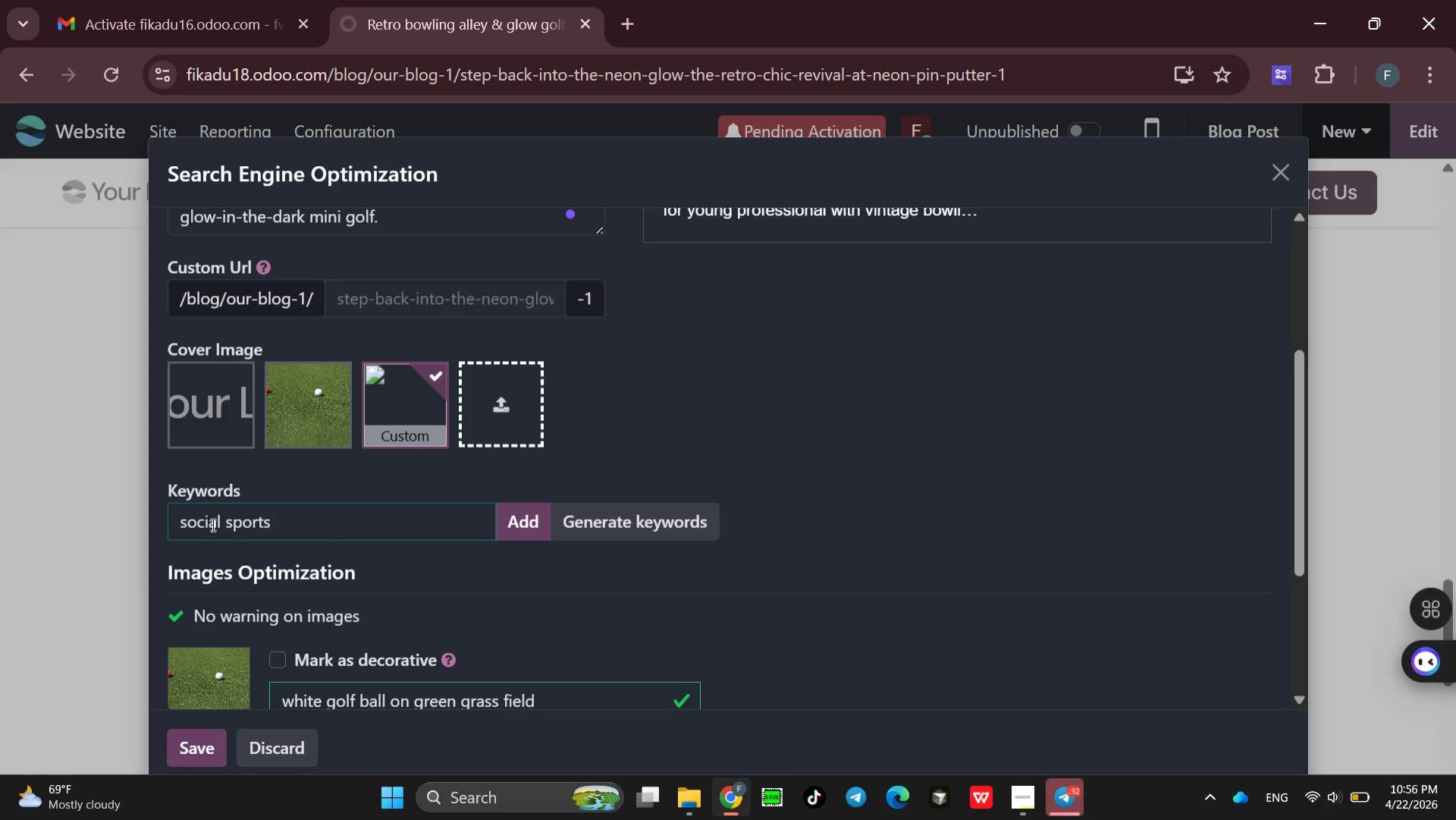 
type(leagues indoor)
 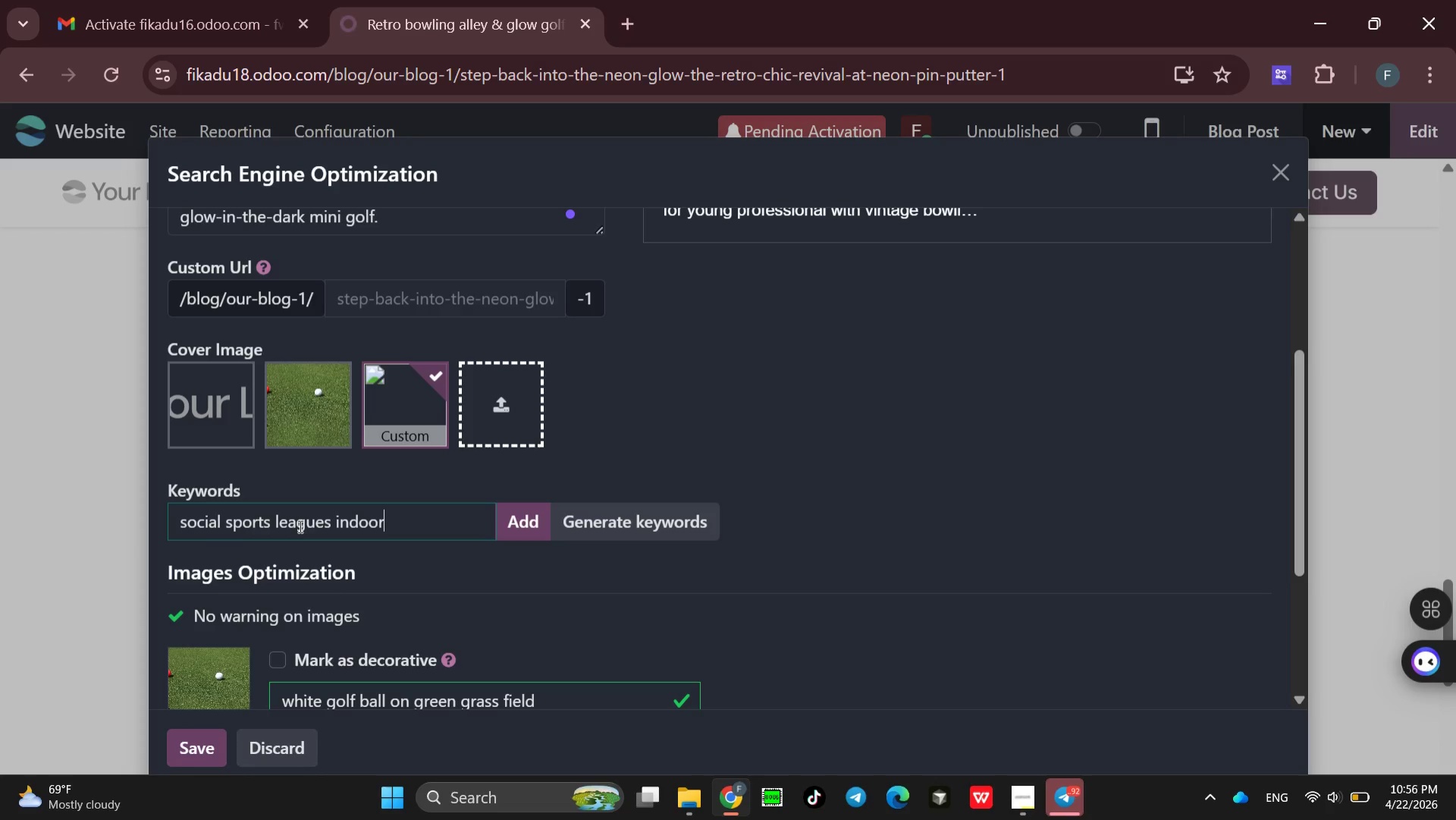 
left_click([331, 521])
 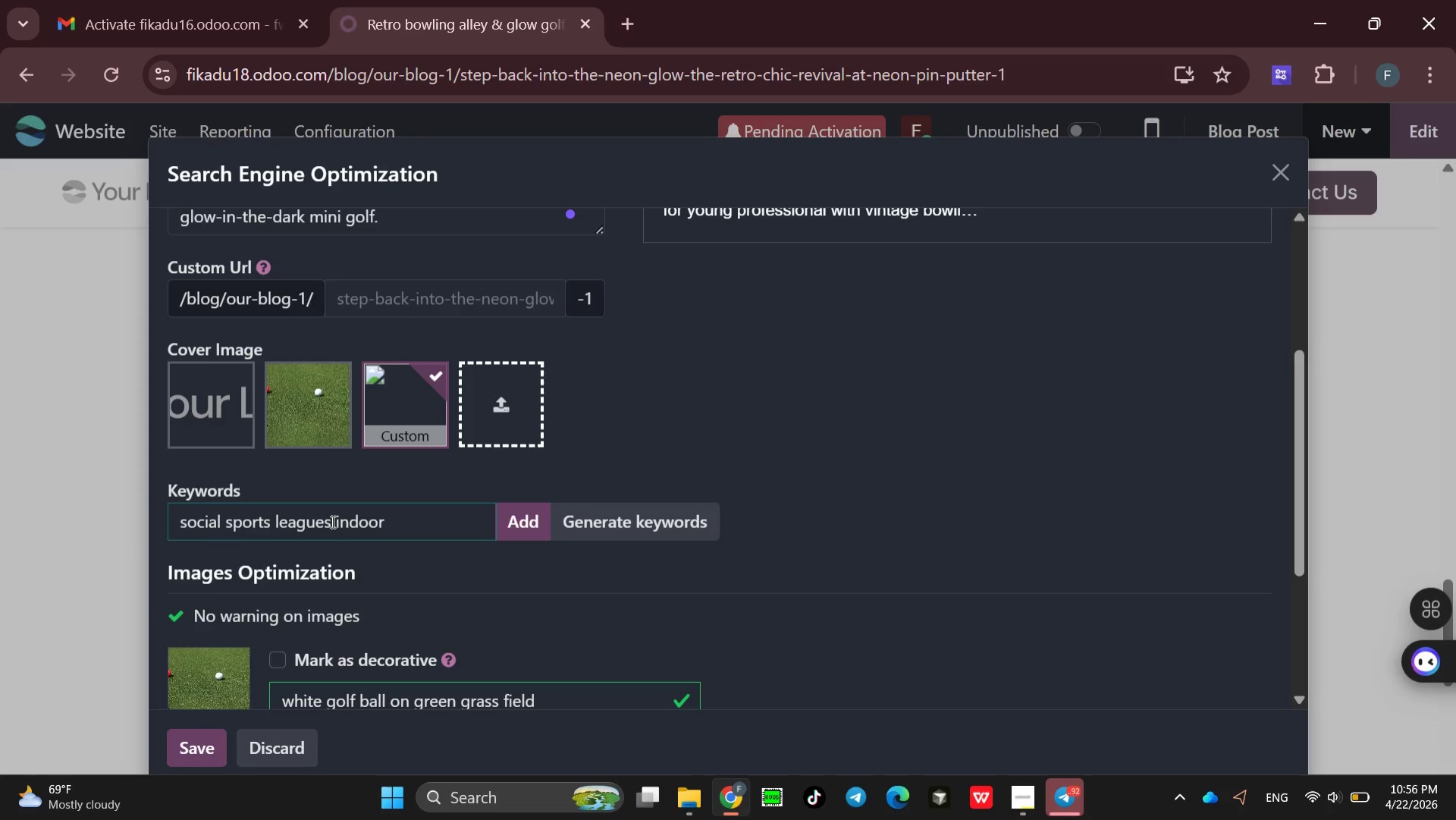 
key(Comma)
 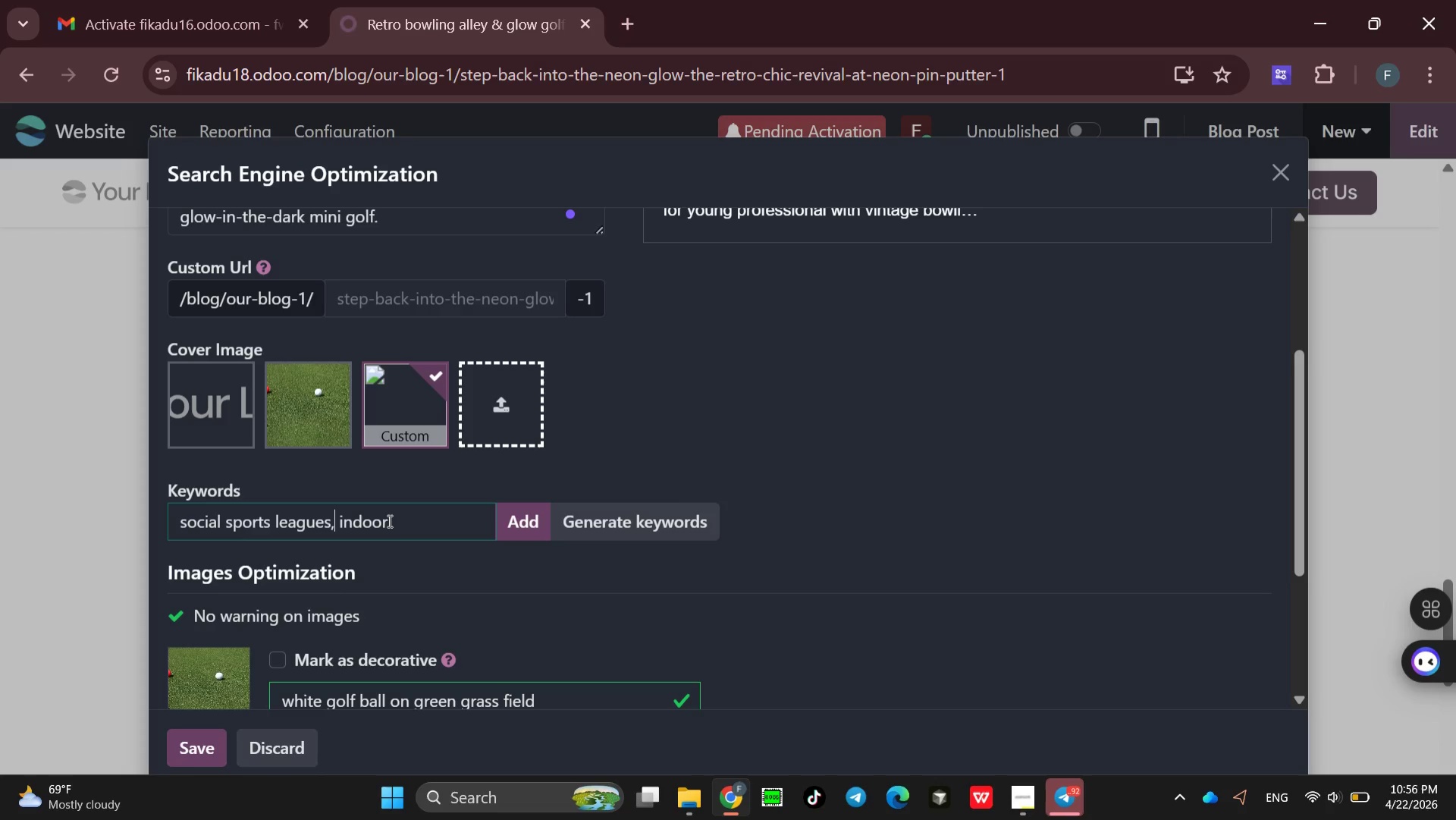 
left_click([389, 520])
 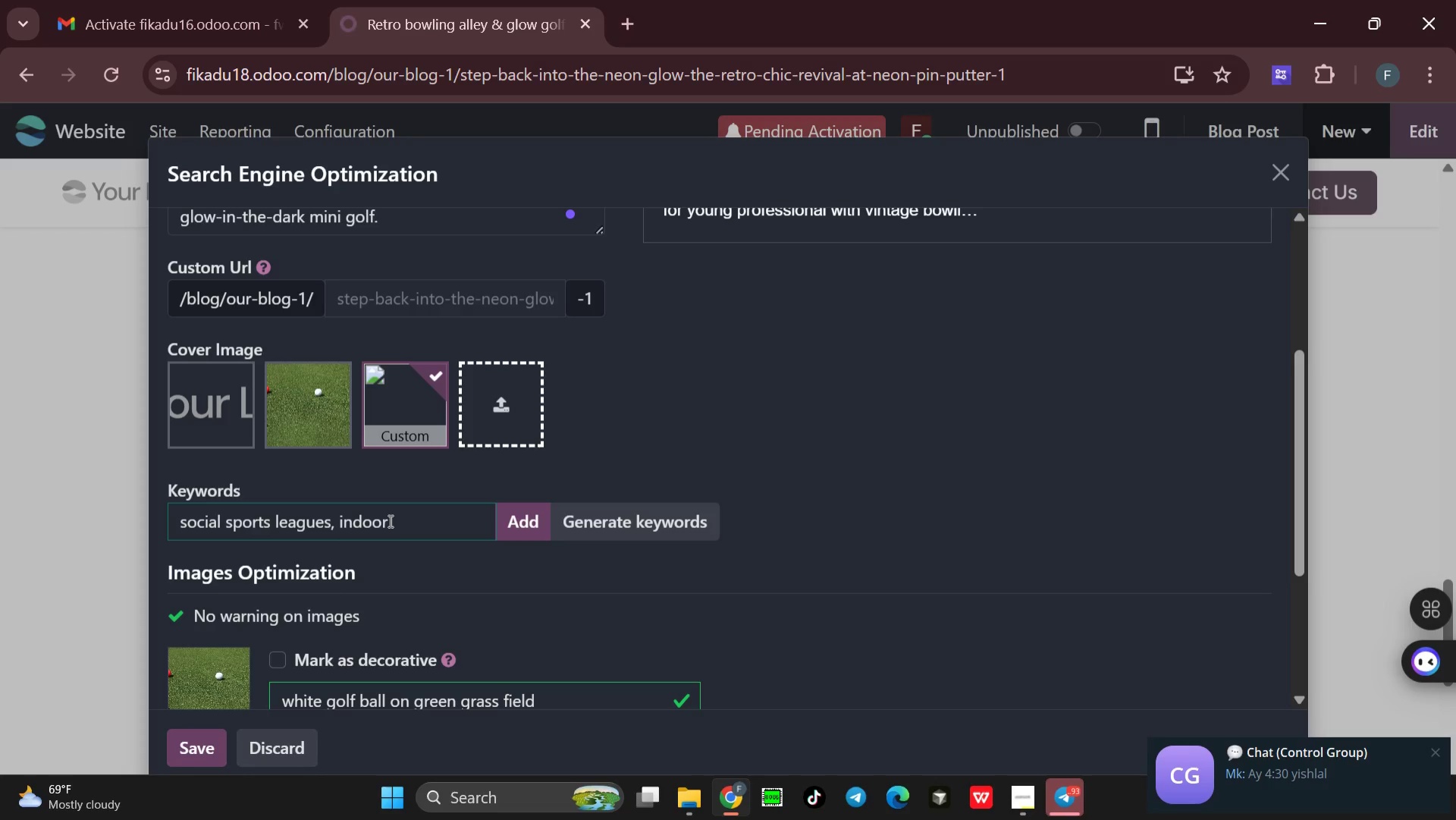 
type(, r)
key(Backspace)
type(recreation )
 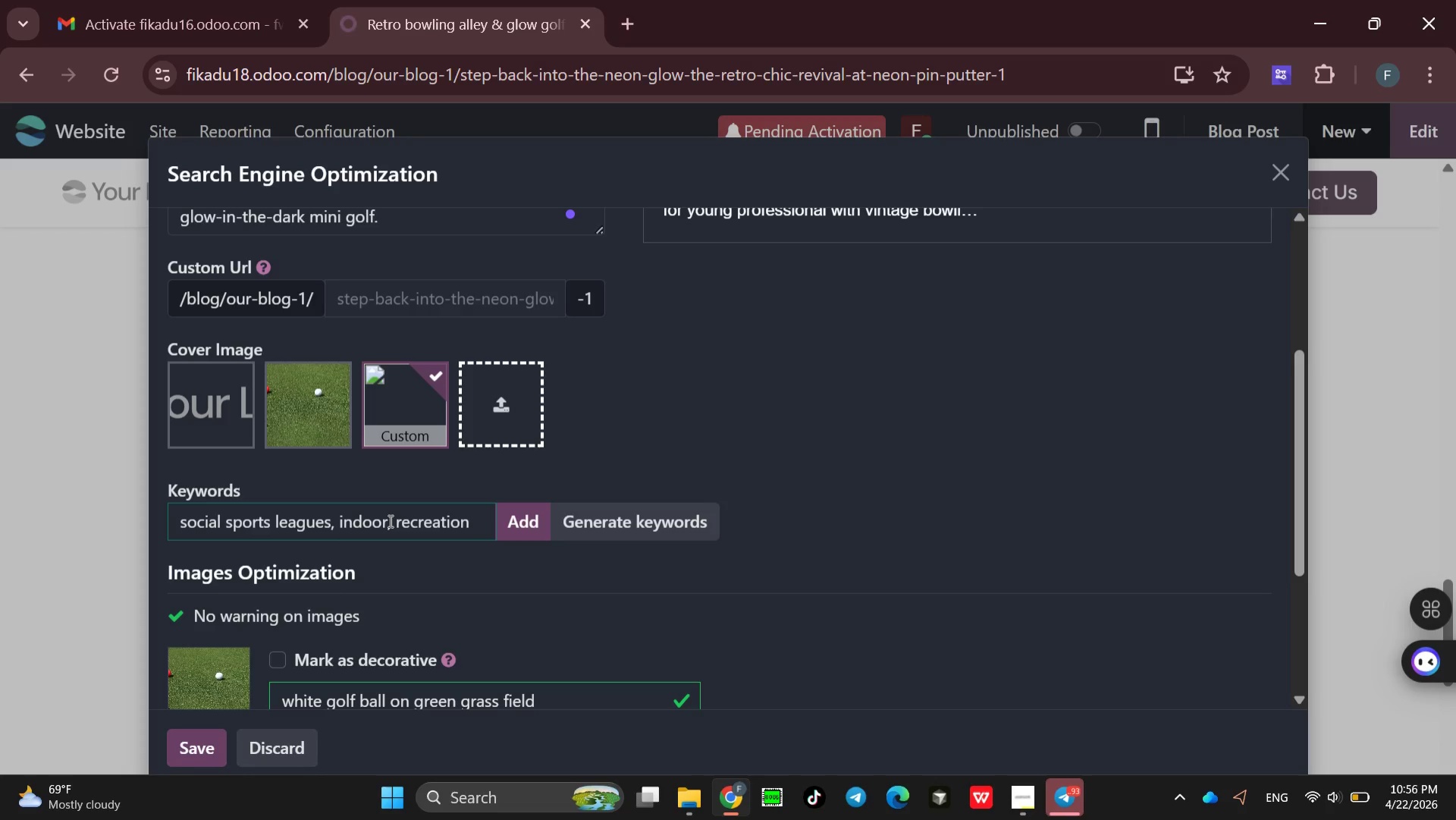 
type(, retro bowling  )
 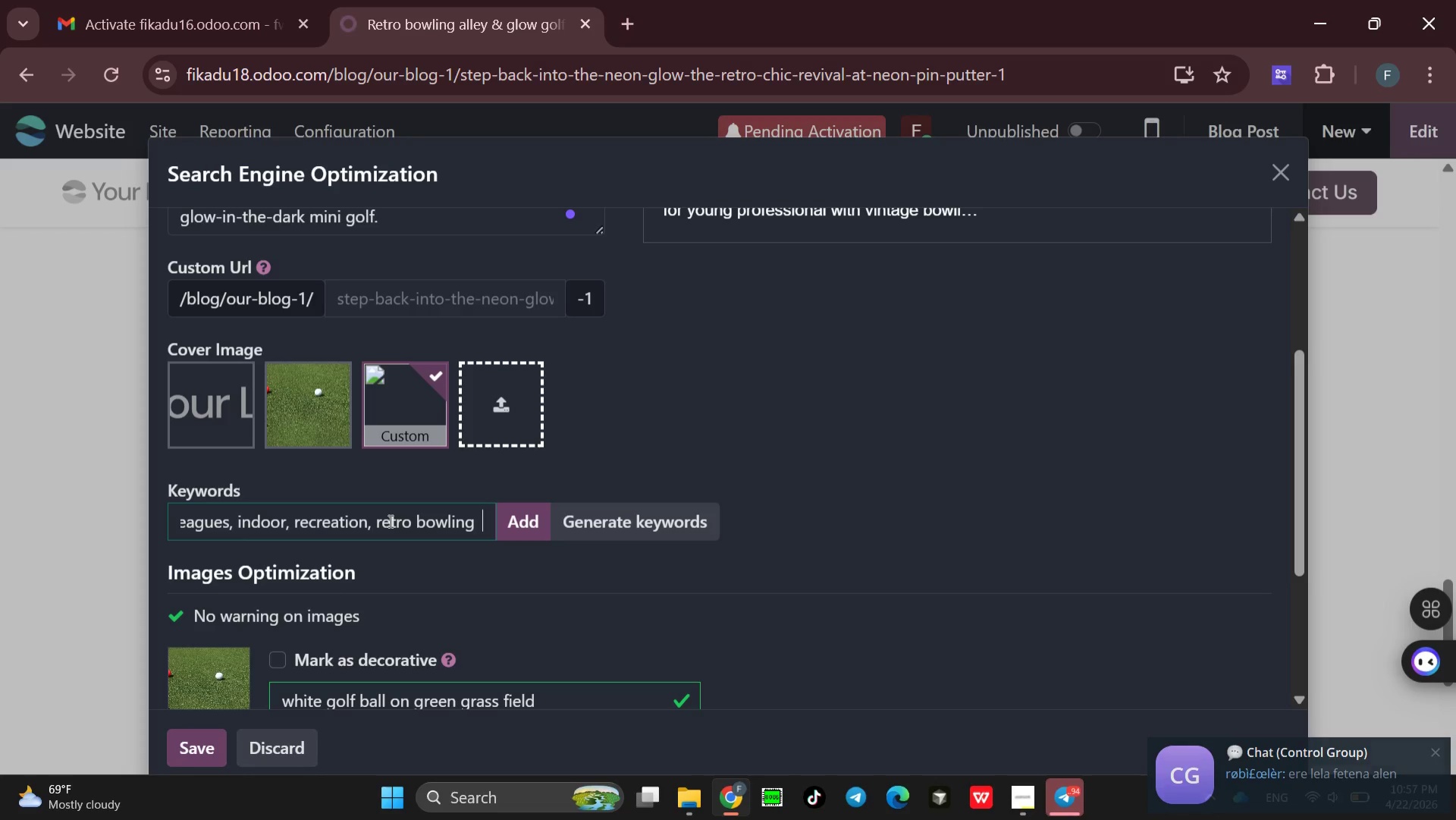 
key(Backspace)
type(,)
key(Backspace)
type(, )
key(Backspace)
key(Backspace)
type(, )
key(Backspace)
key(Backspace)
key(Backspace)
type(, glow mini golf )
key(Backspace)
type(, nightli)
 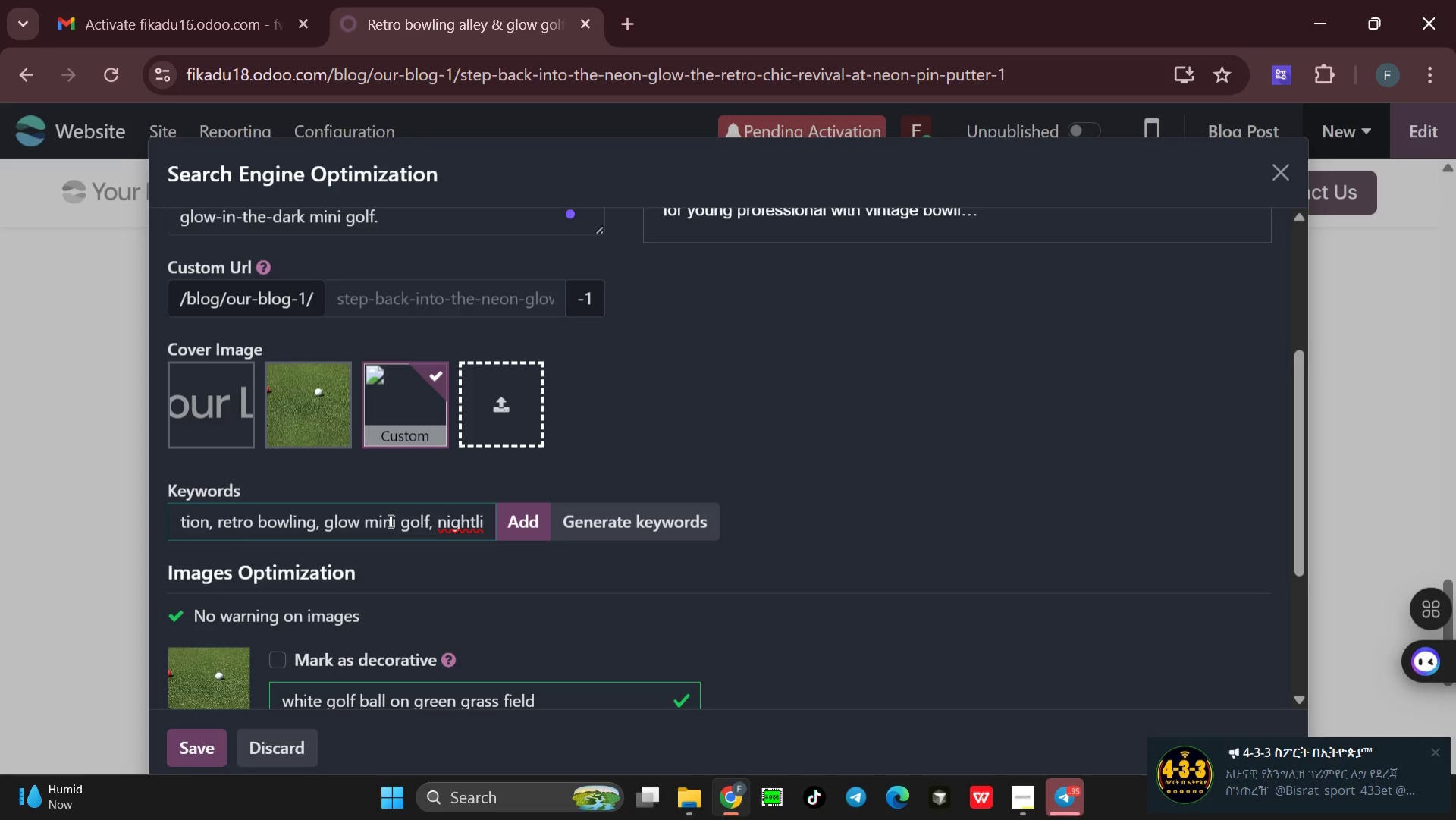 
type(fe )
 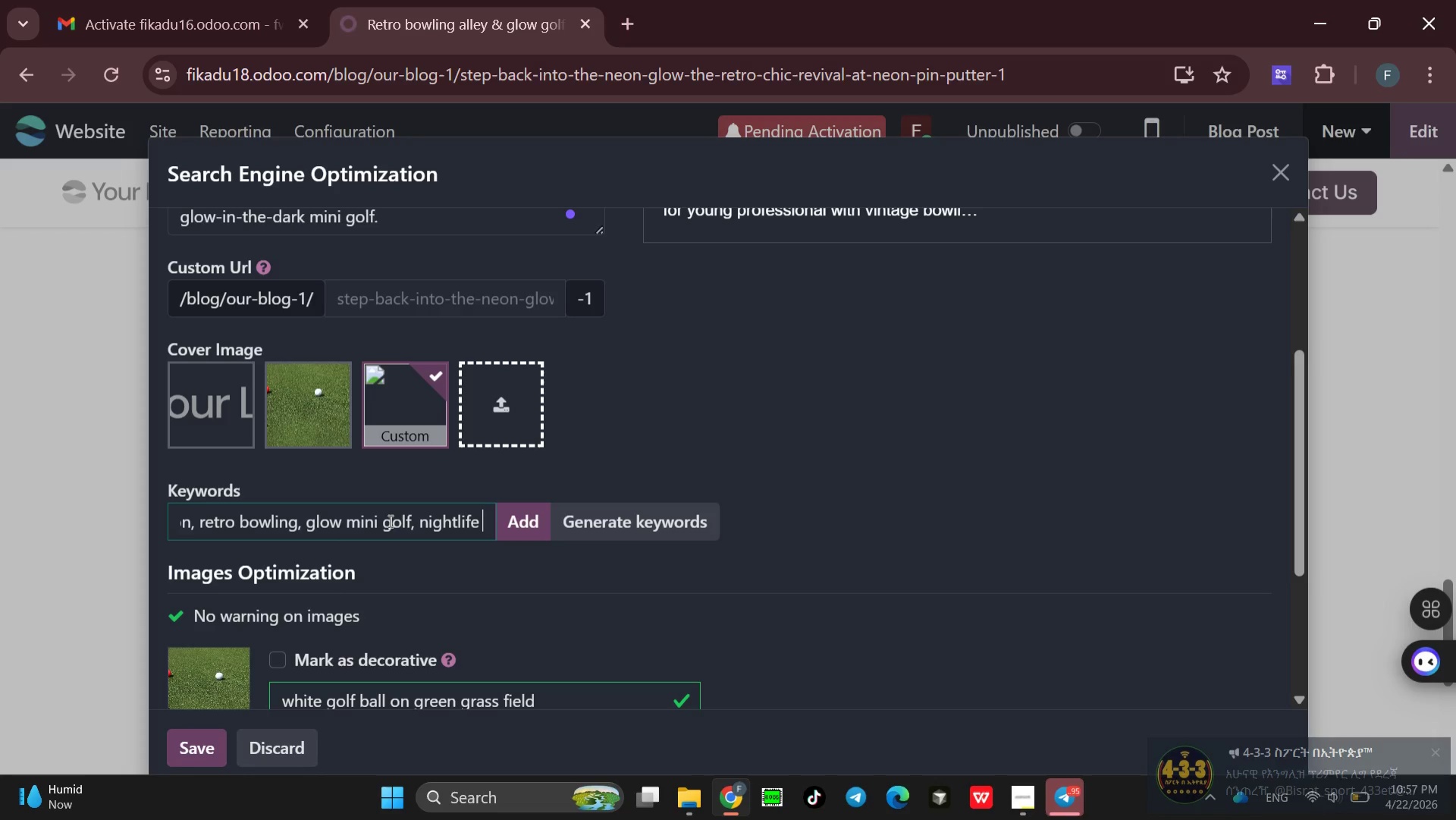 
wait(10.8)
 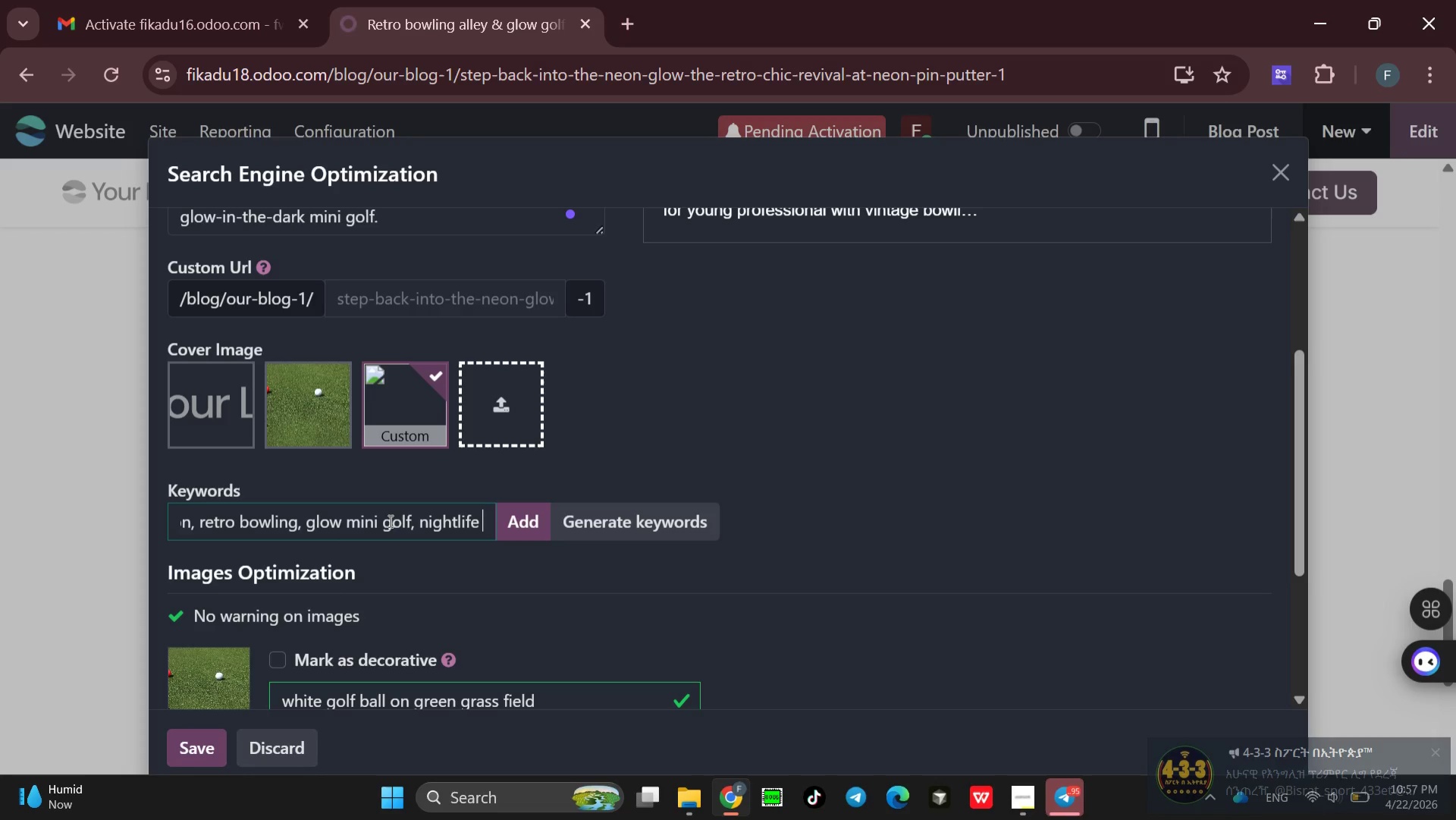 
left_click([197, 740])
 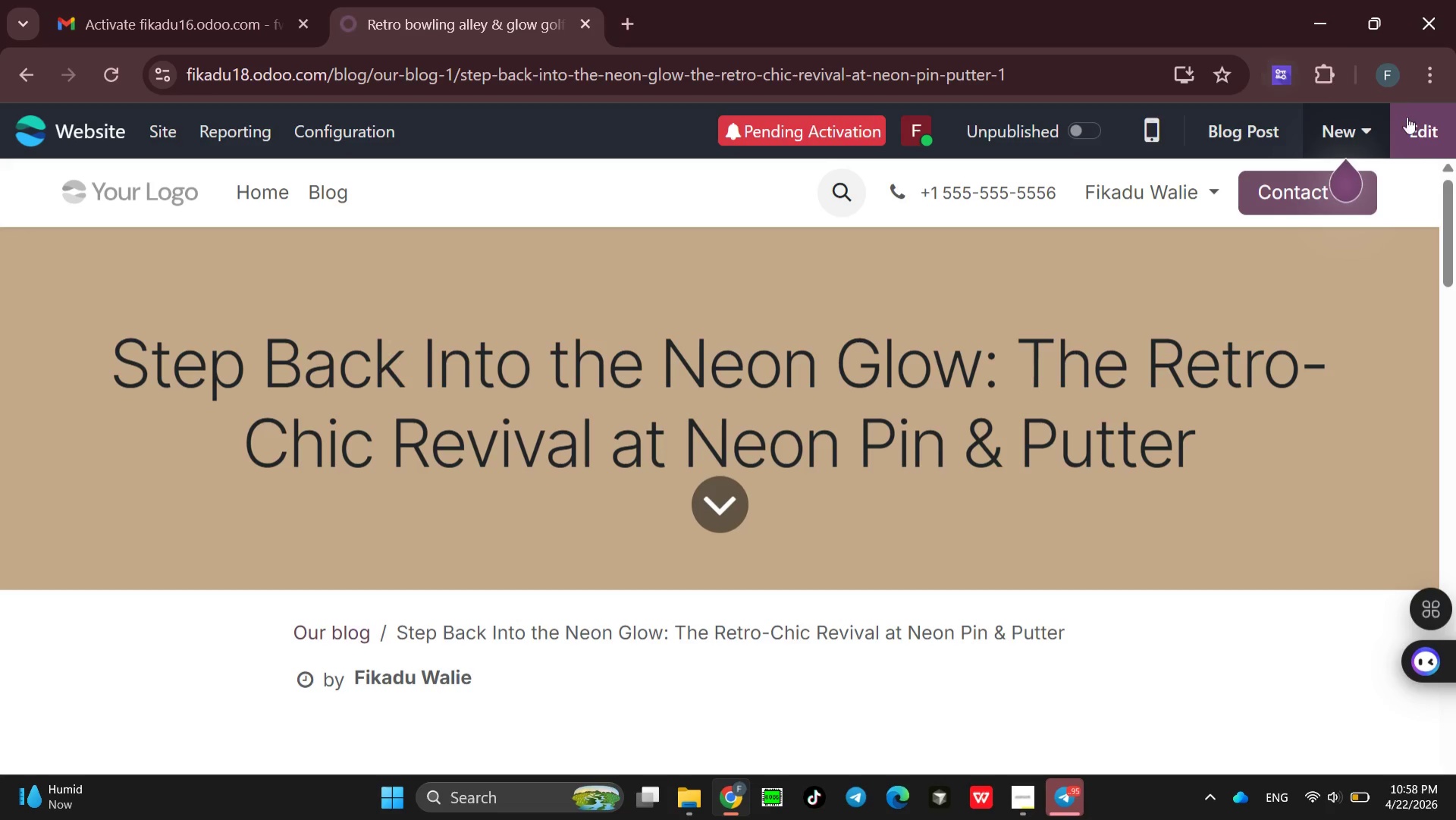 
wait(6.84)
 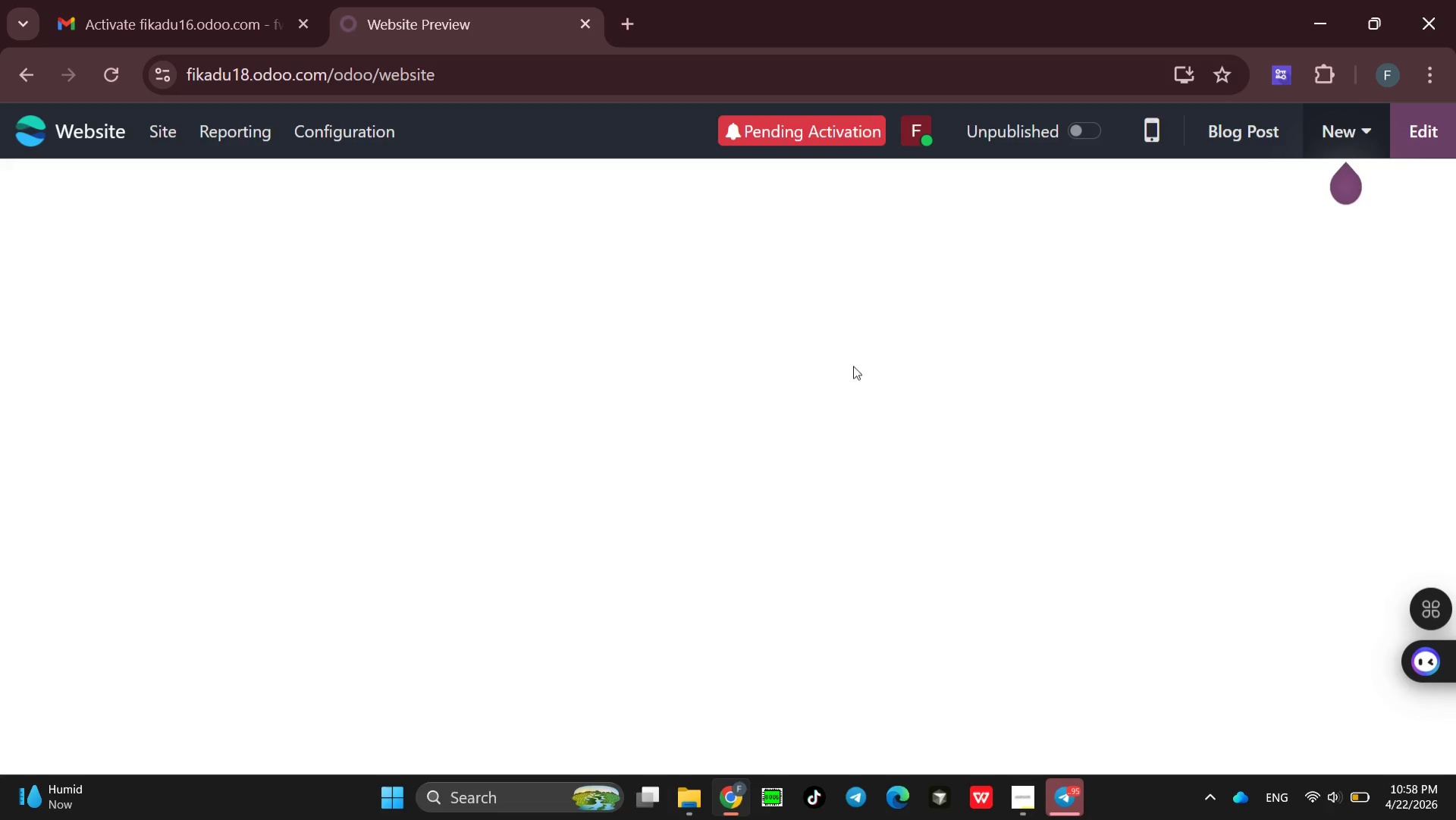 
left_click([790, 328])
 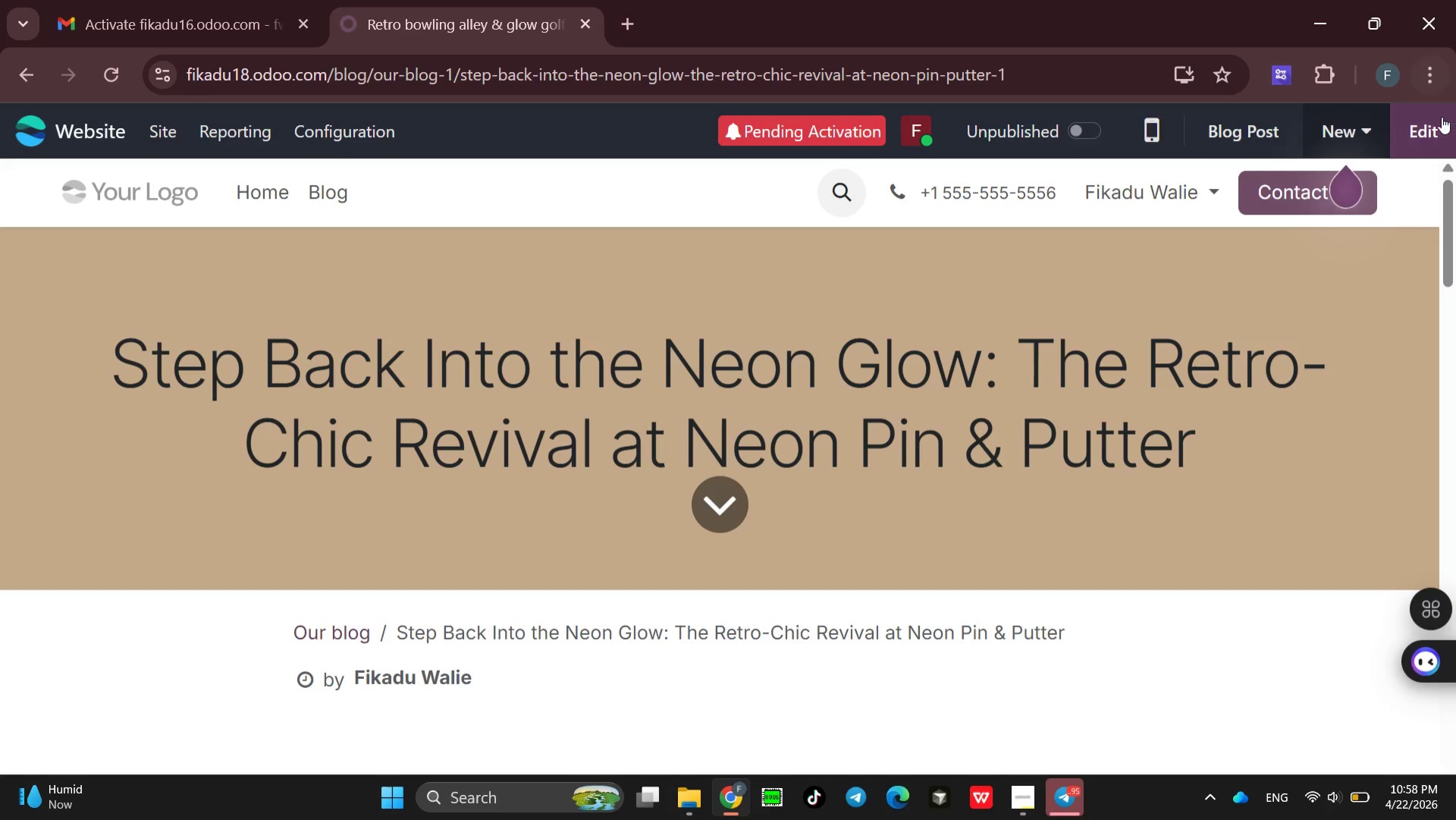 
left_click([1436, 127])
 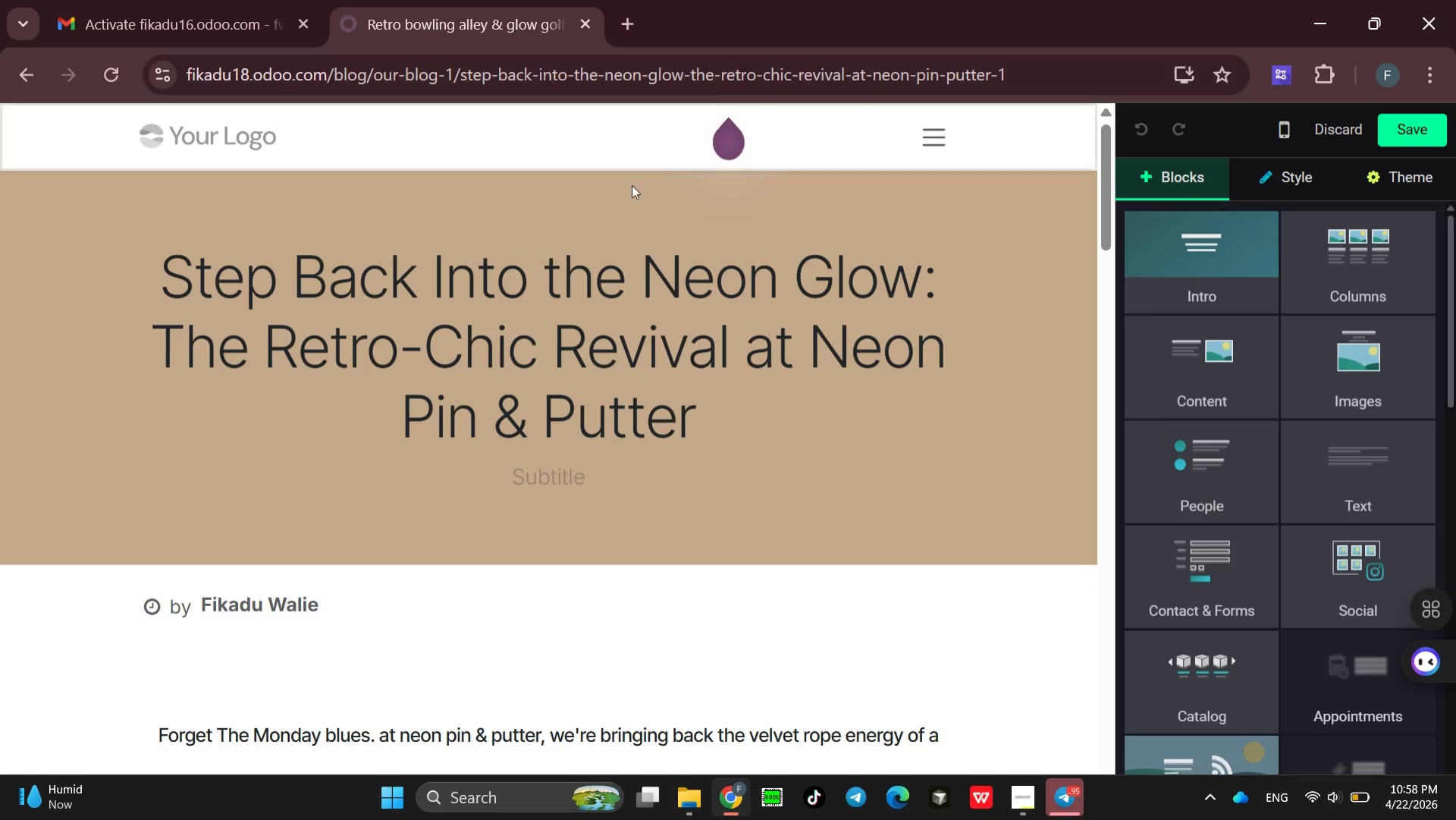 
left_click([474, 258])
 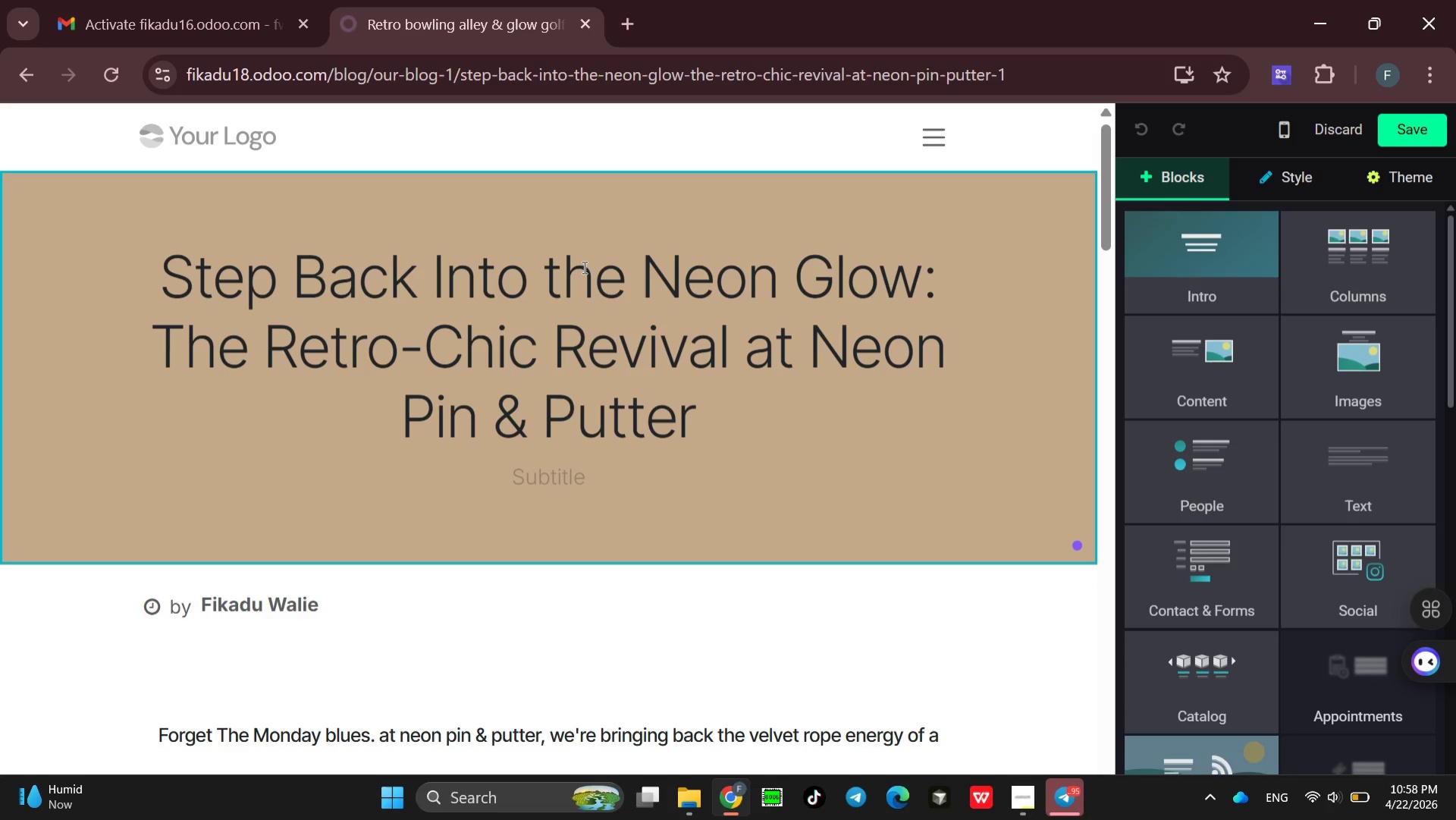 
mouse_move([1042, 280])
 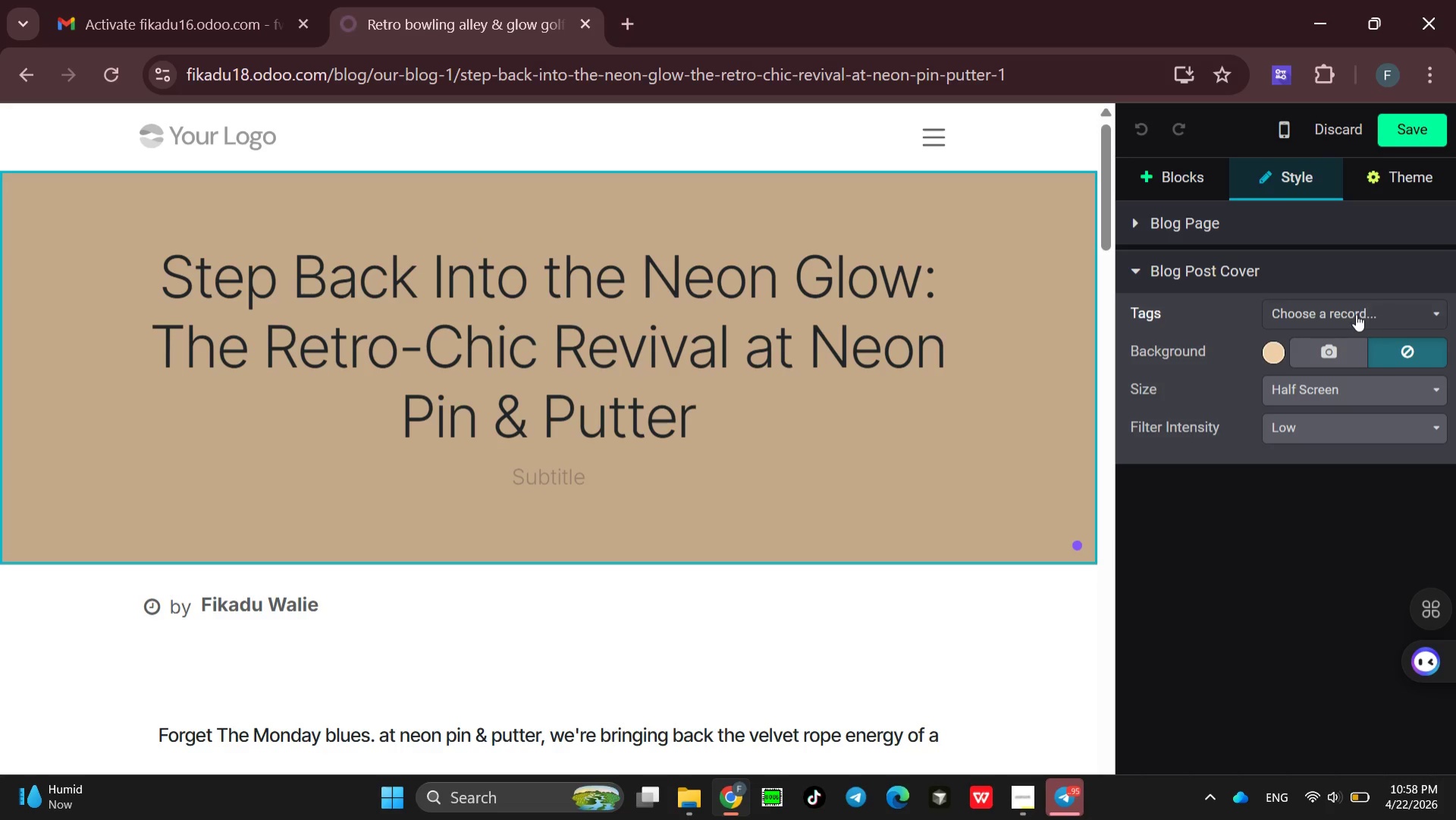 
left_click([1342, 313])
 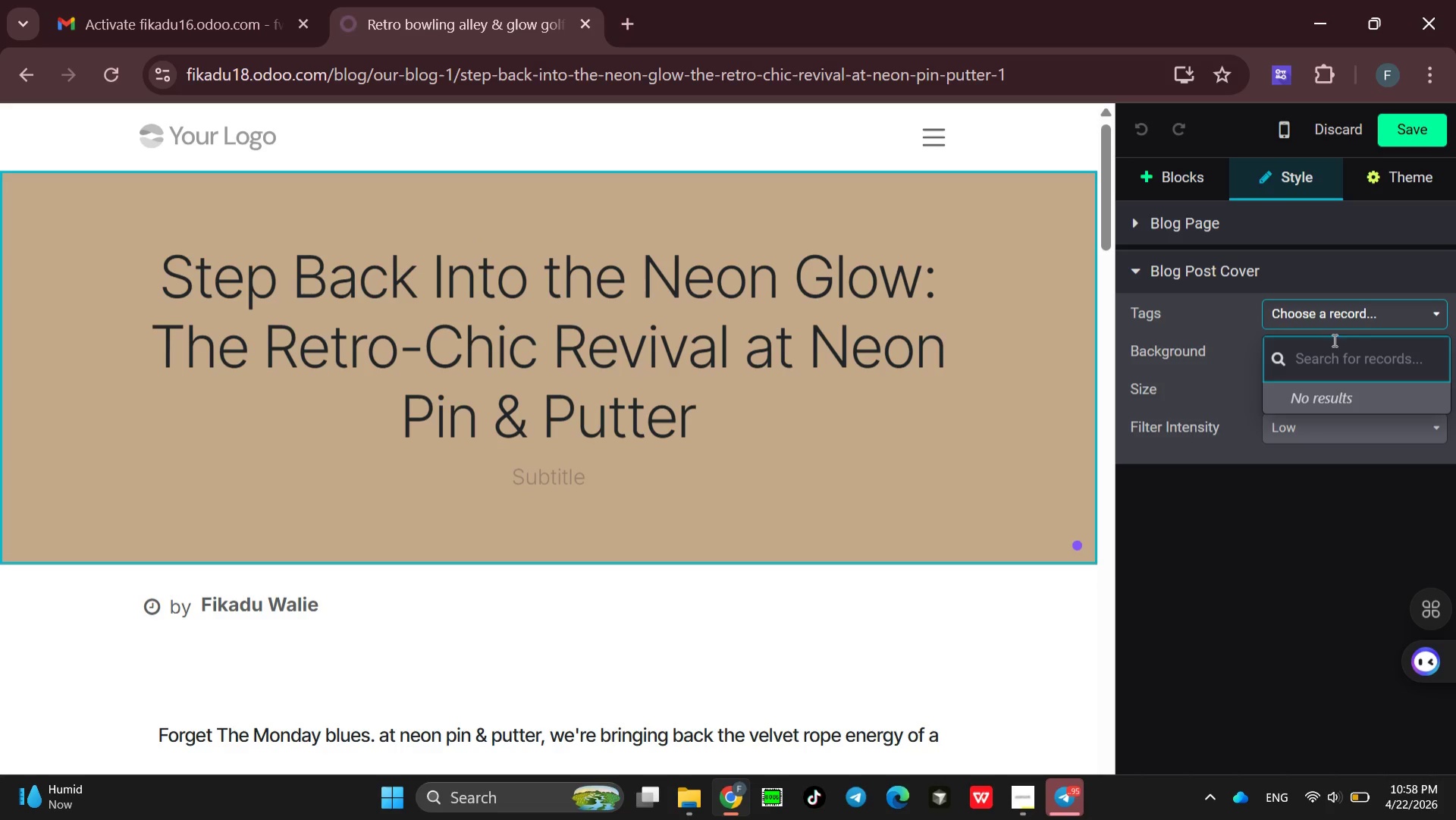 
left_click([1401, 319])
 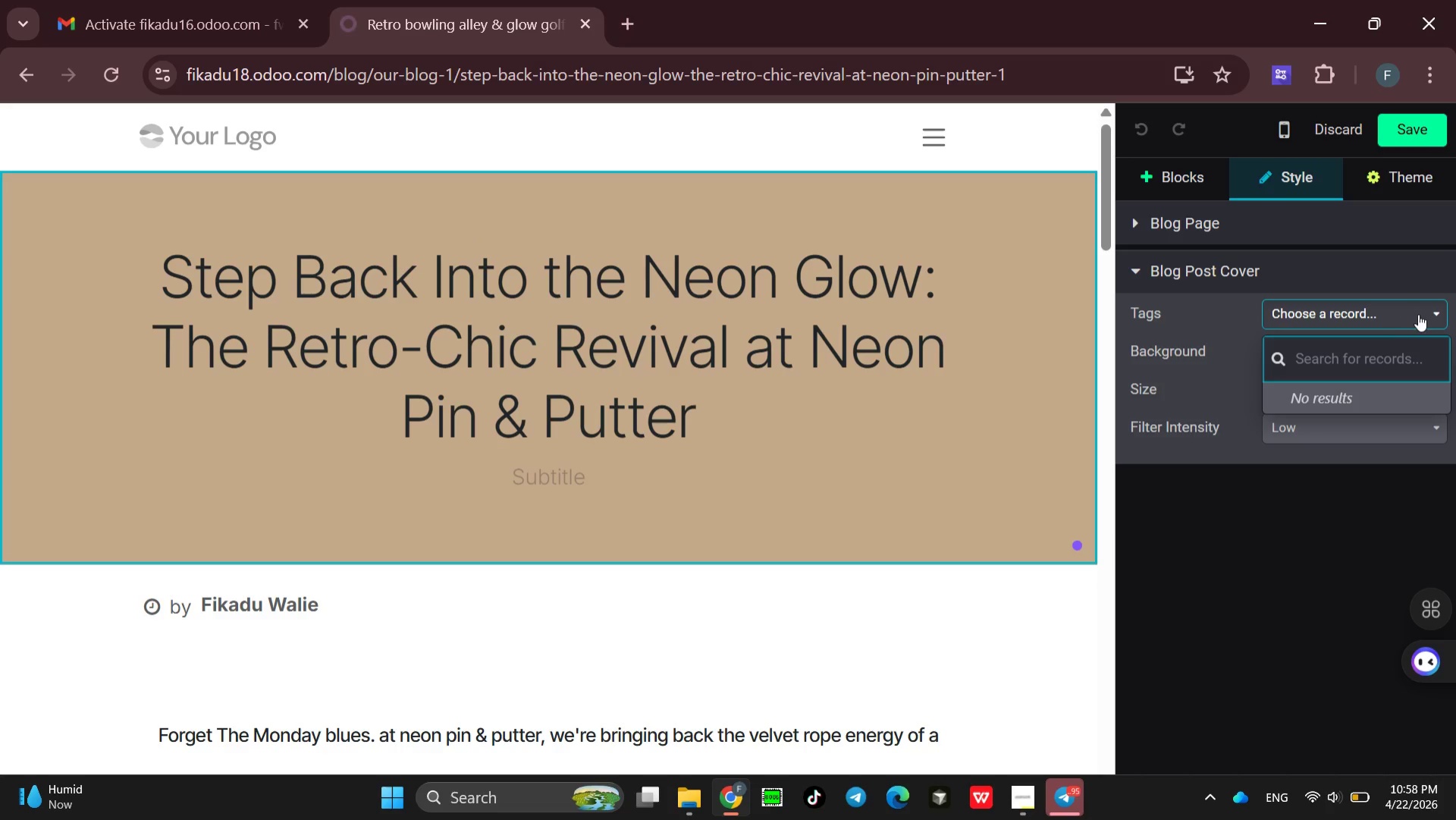 
left_click([1429, 315])
 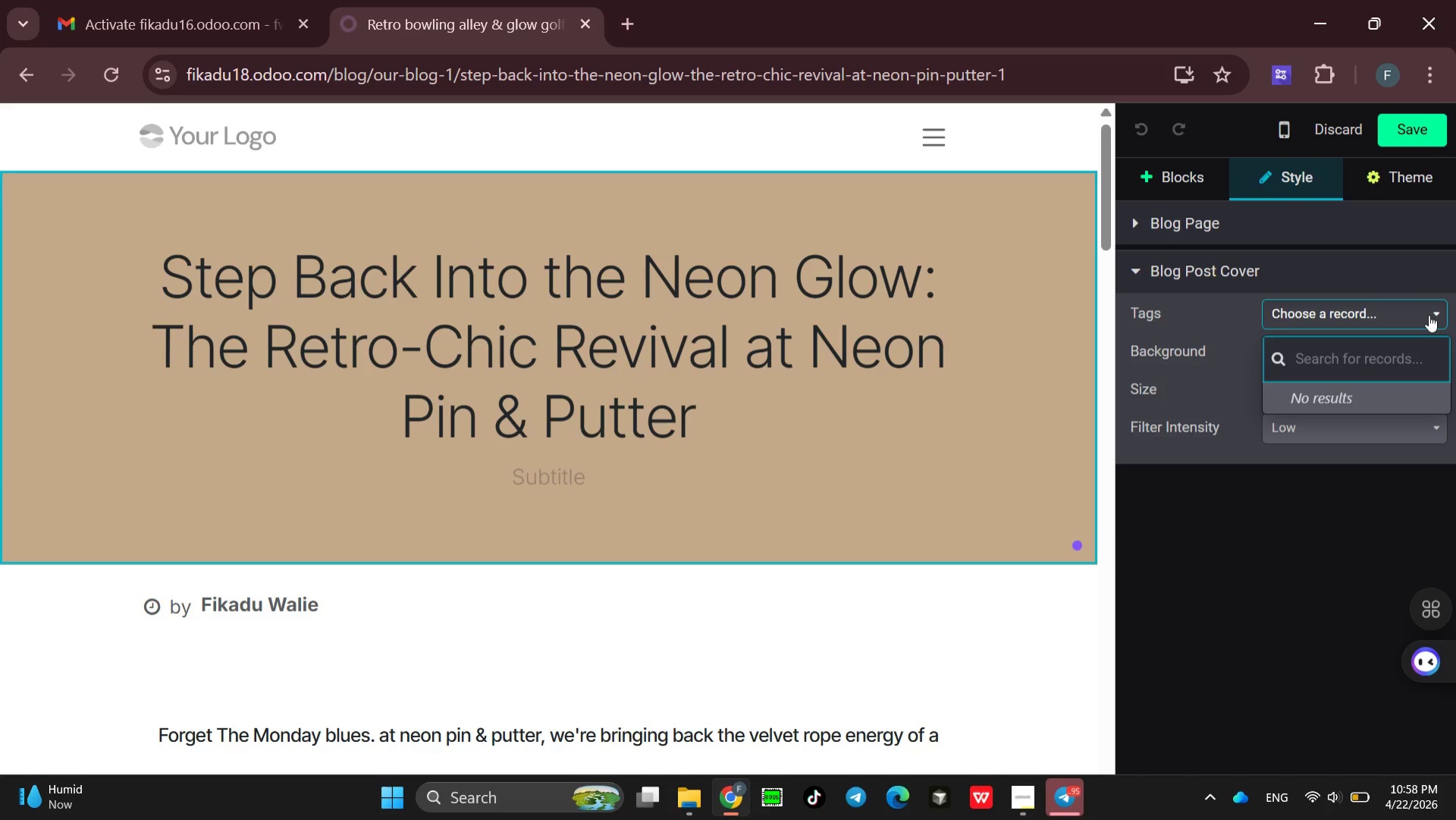 
key(Shift+ShiftLeft)
 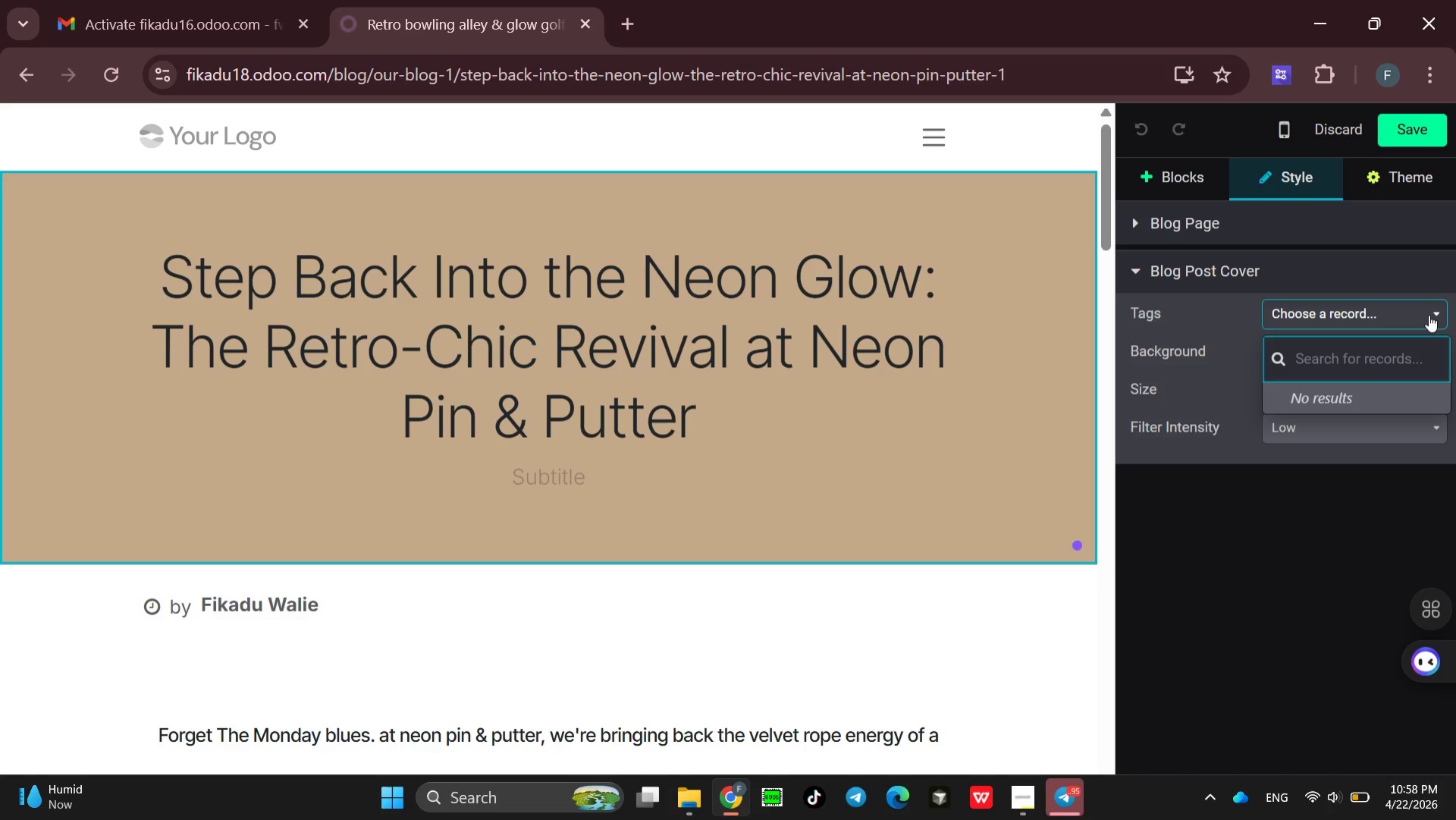 
key(Shift+L)
 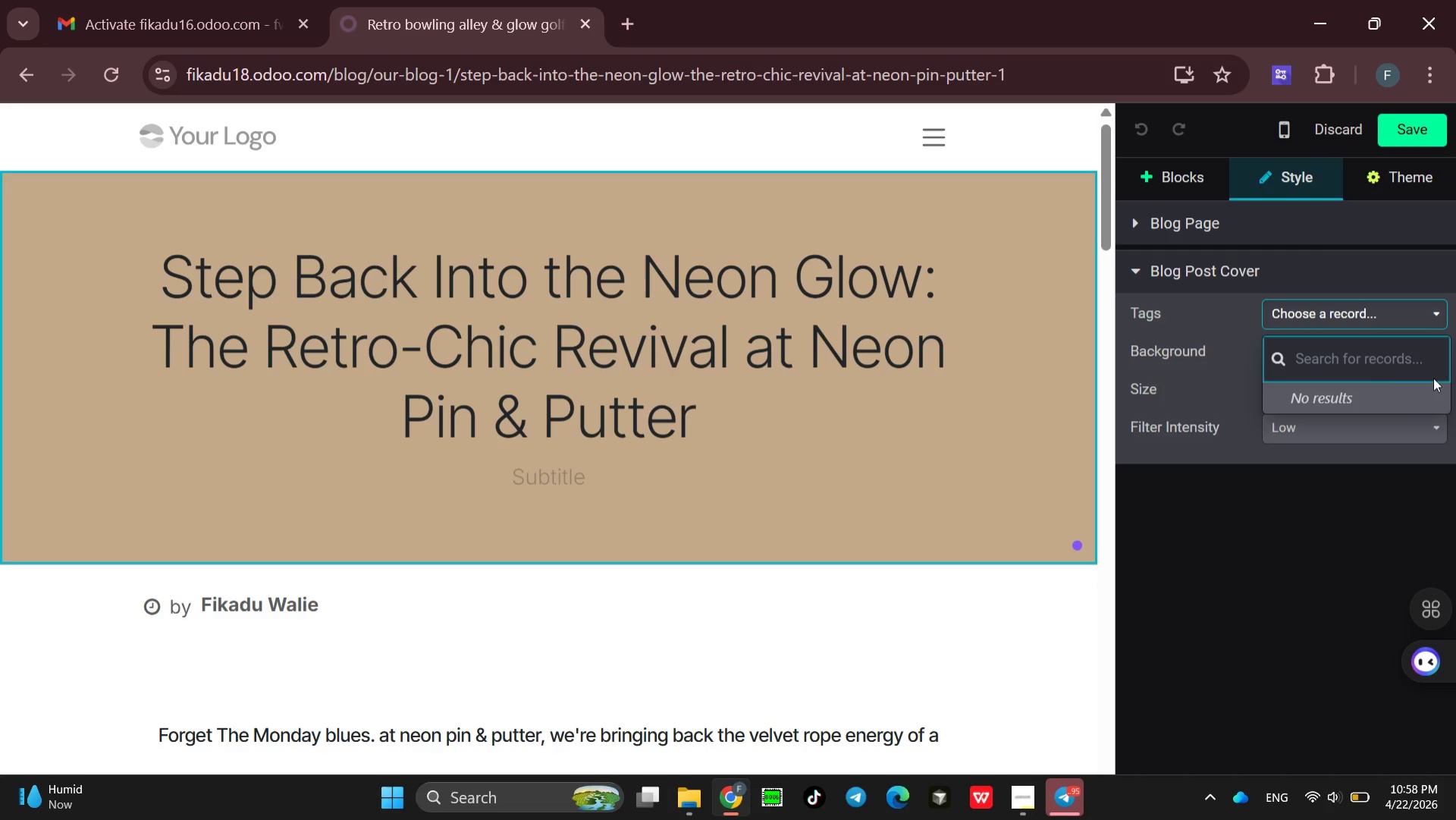 
left_click([1361, 403])
 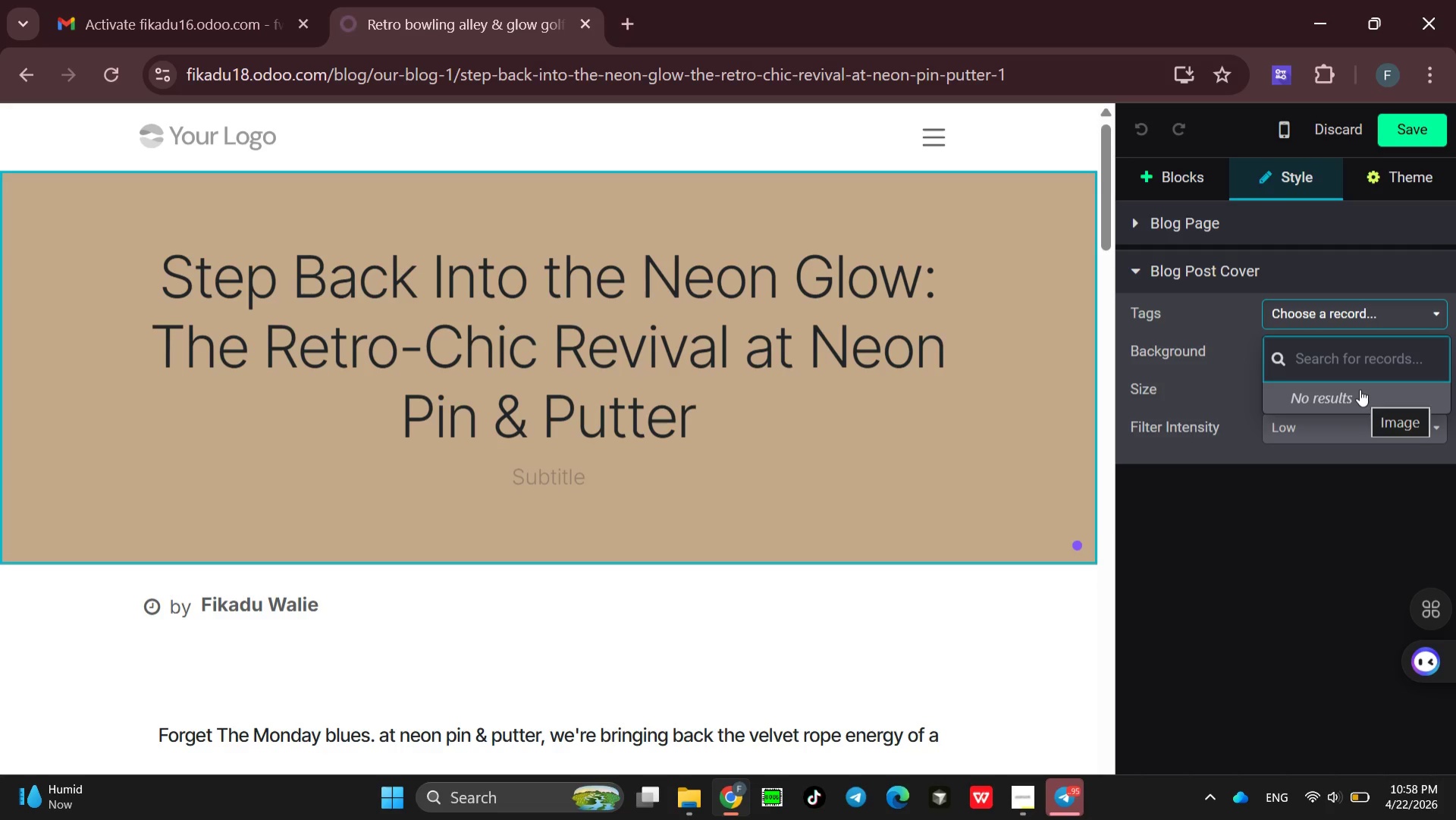 
wait(8.25)
 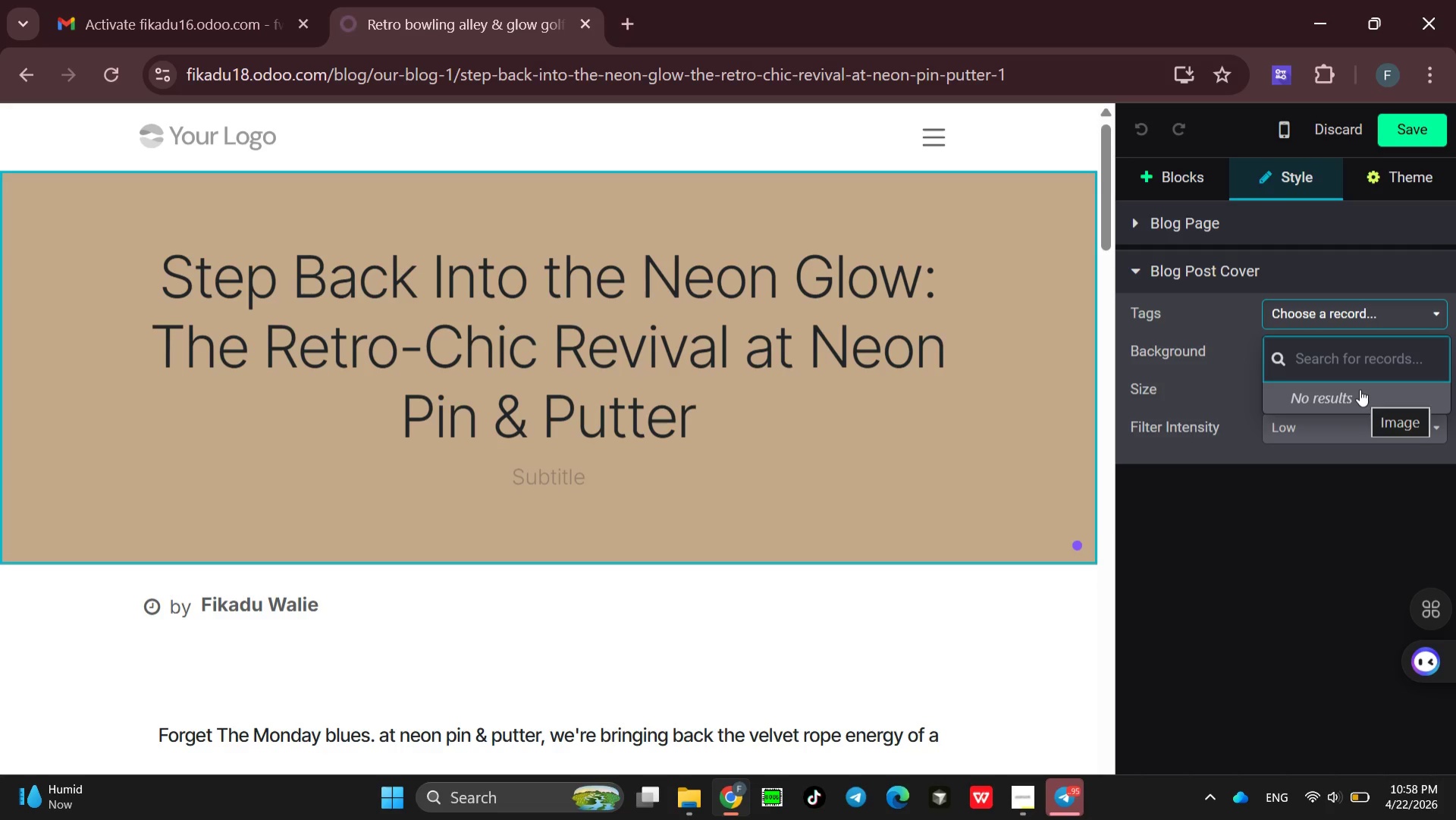 
left_click([1379, 346])
 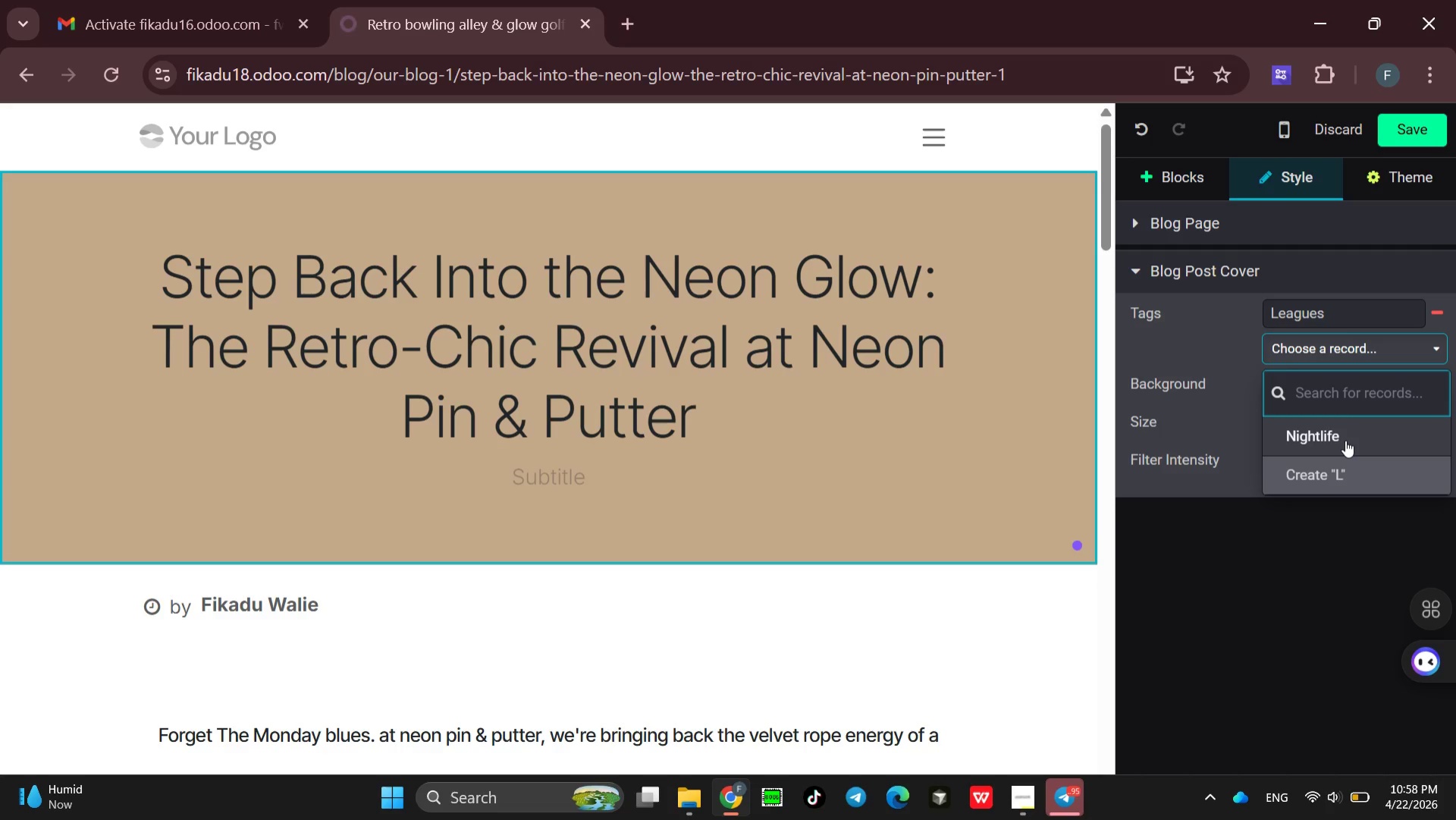 
left_click([1345, 440])
 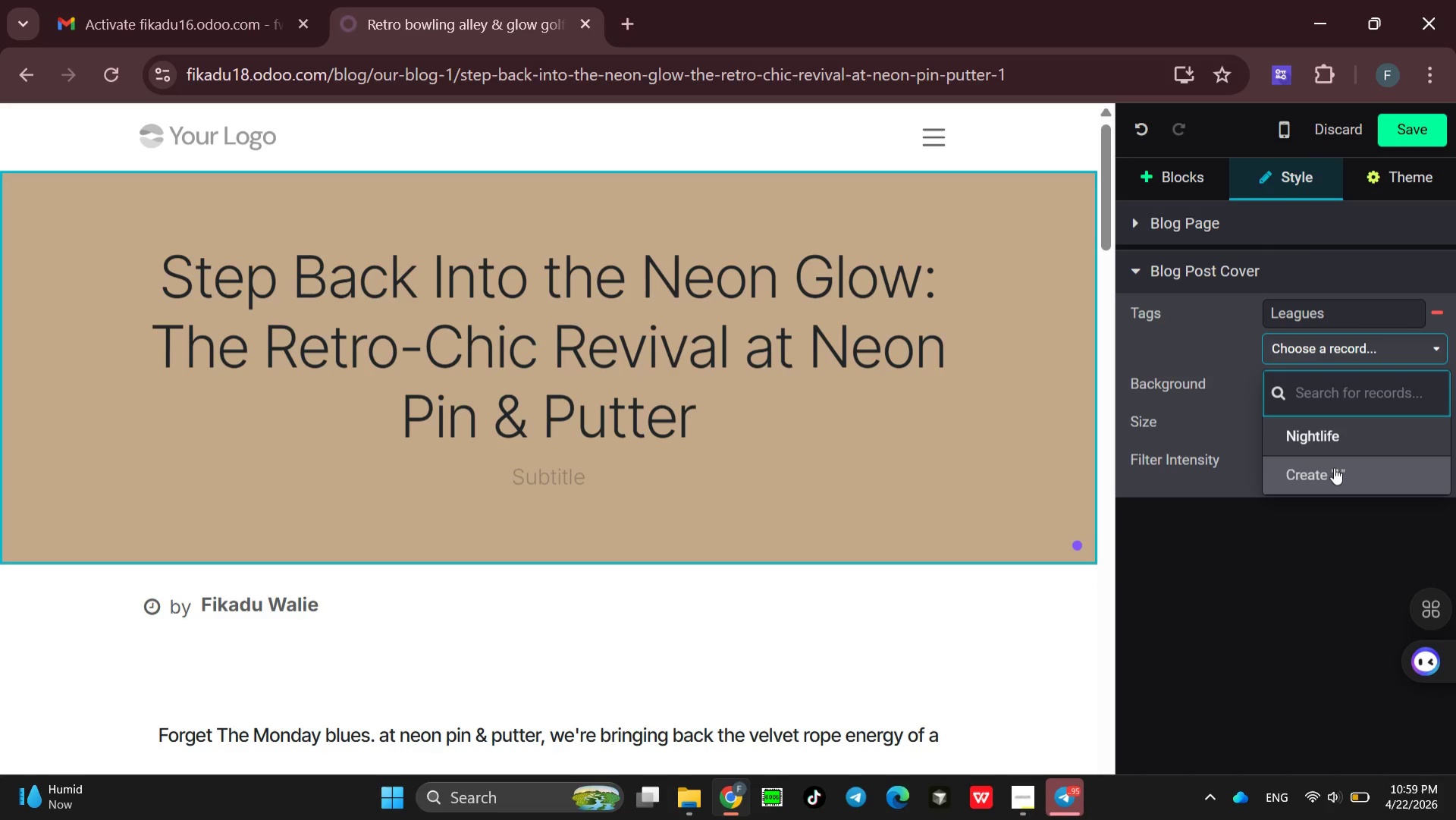 
wait(20.09)
 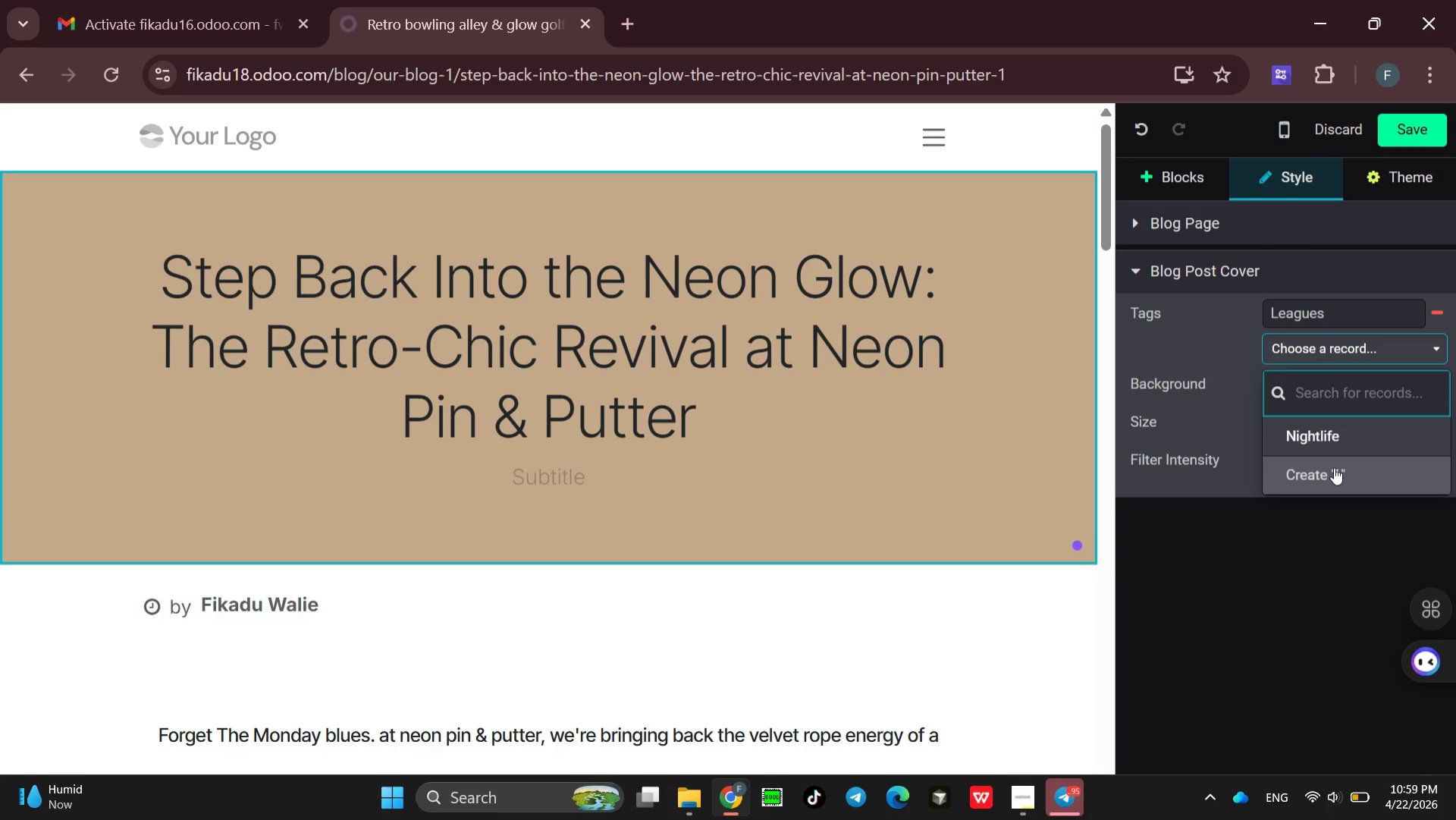 
left_click([1304, 19])
 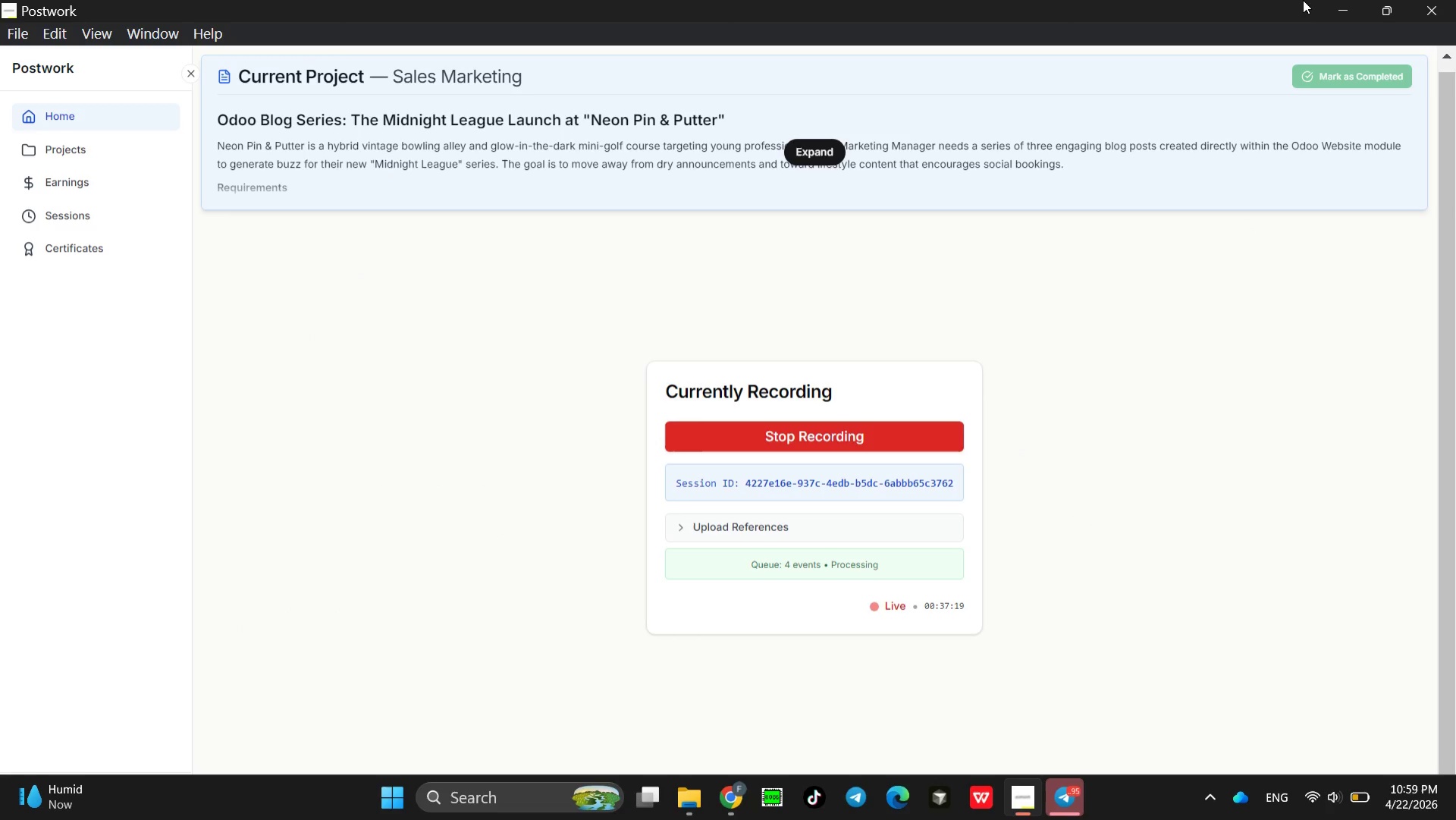 
left_click([1337, 5])
 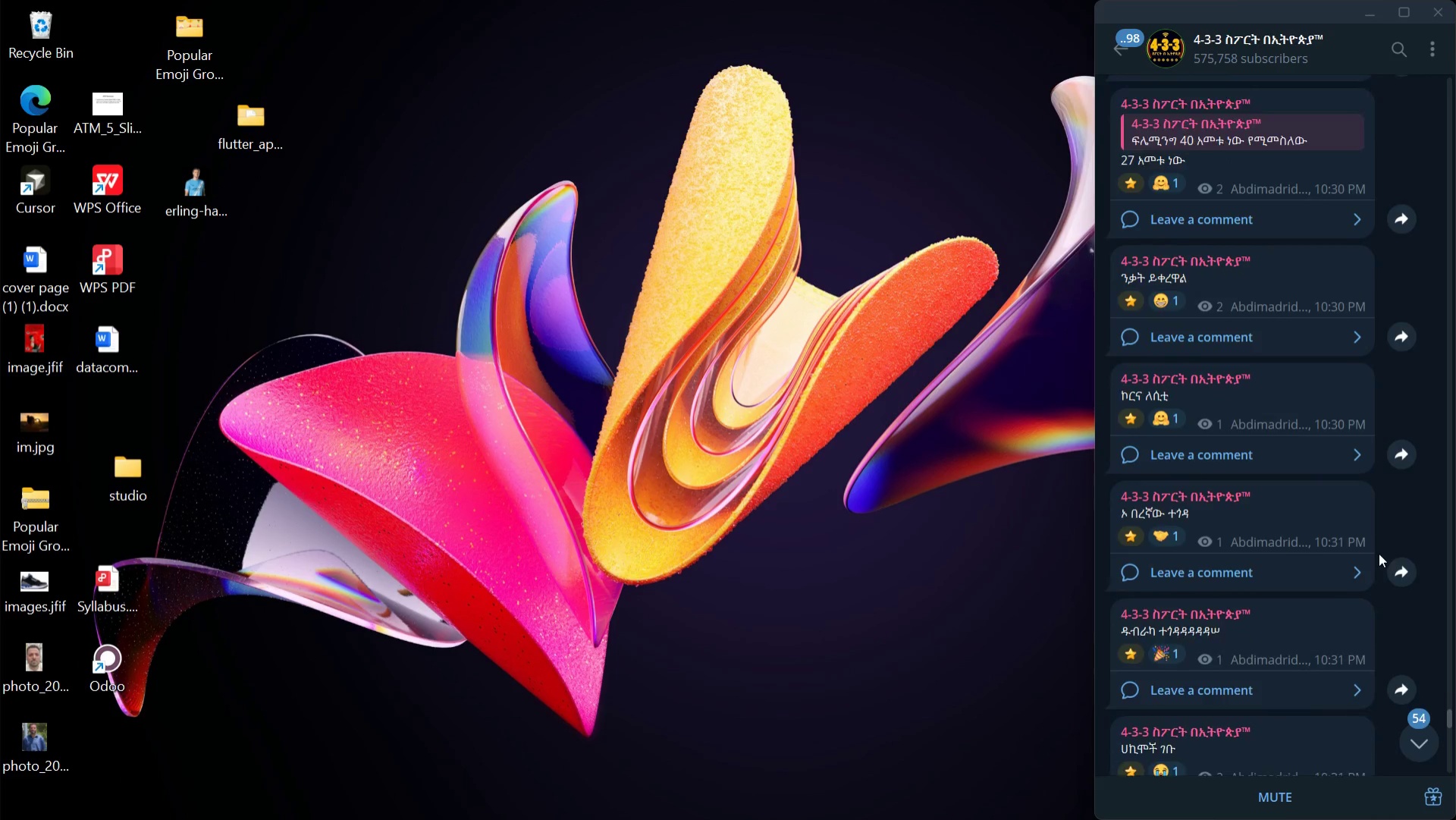 
left_click([1414, 738])
 